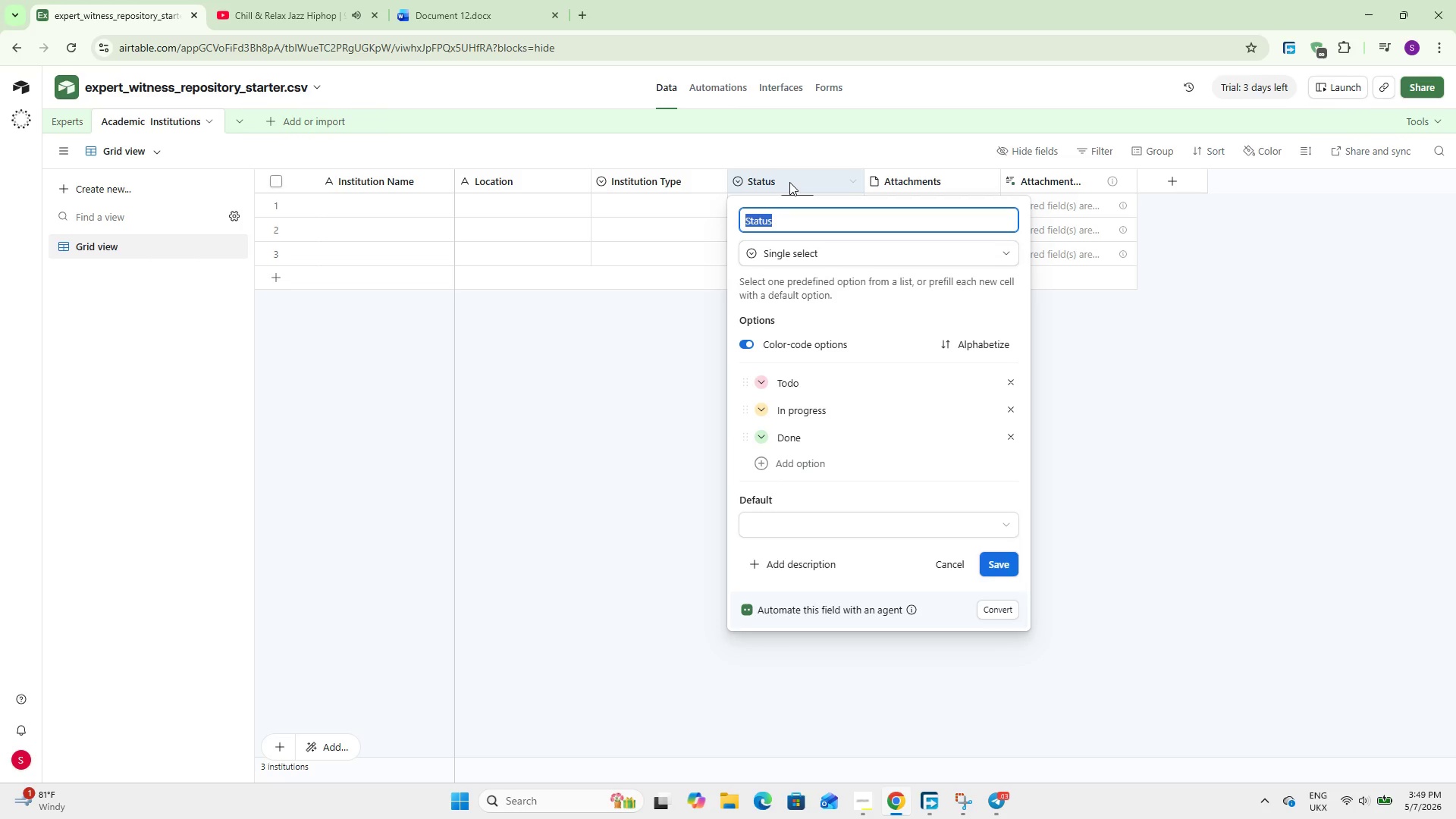 
type(Website)
 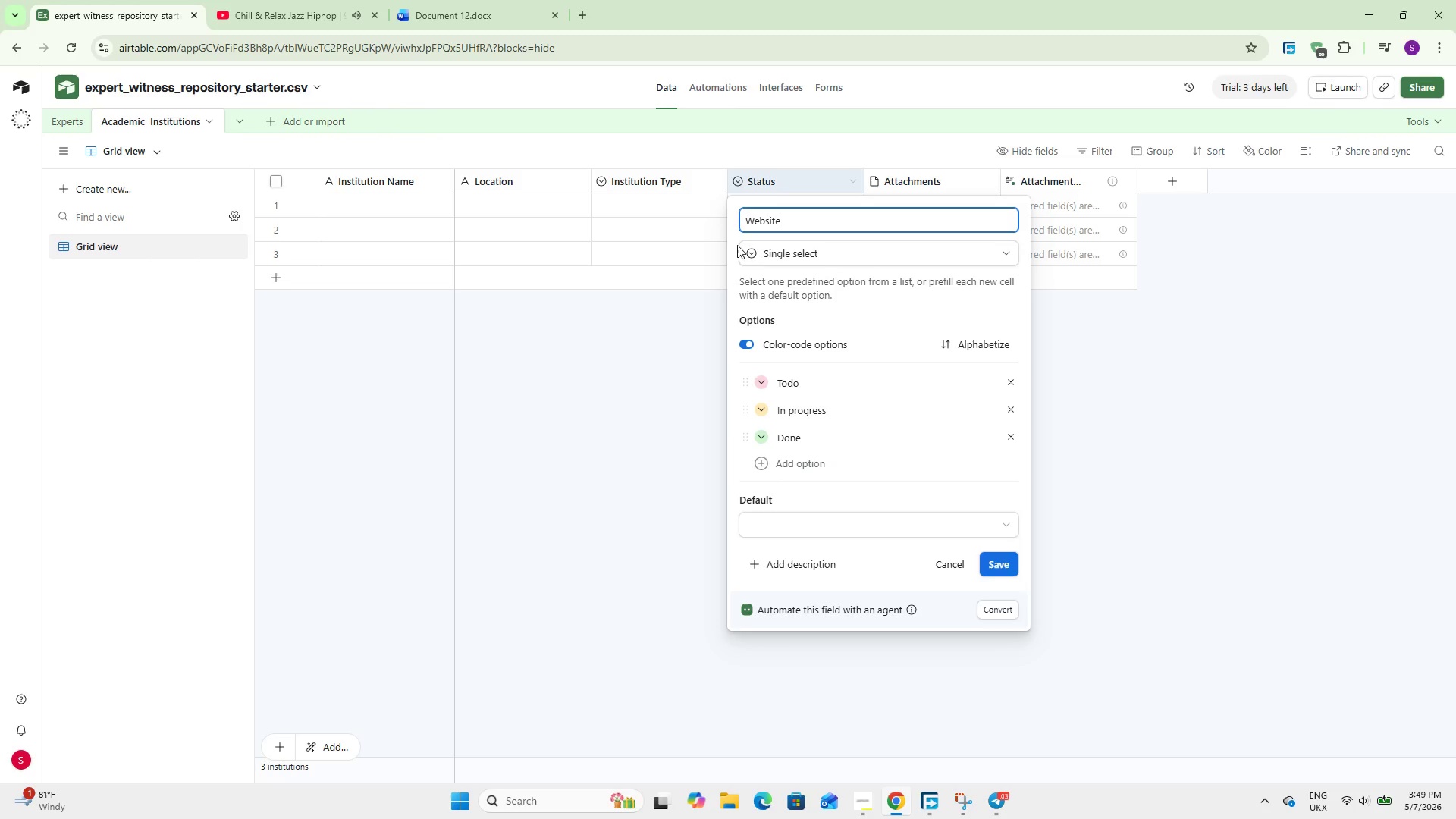 
left_click([768, 253])
 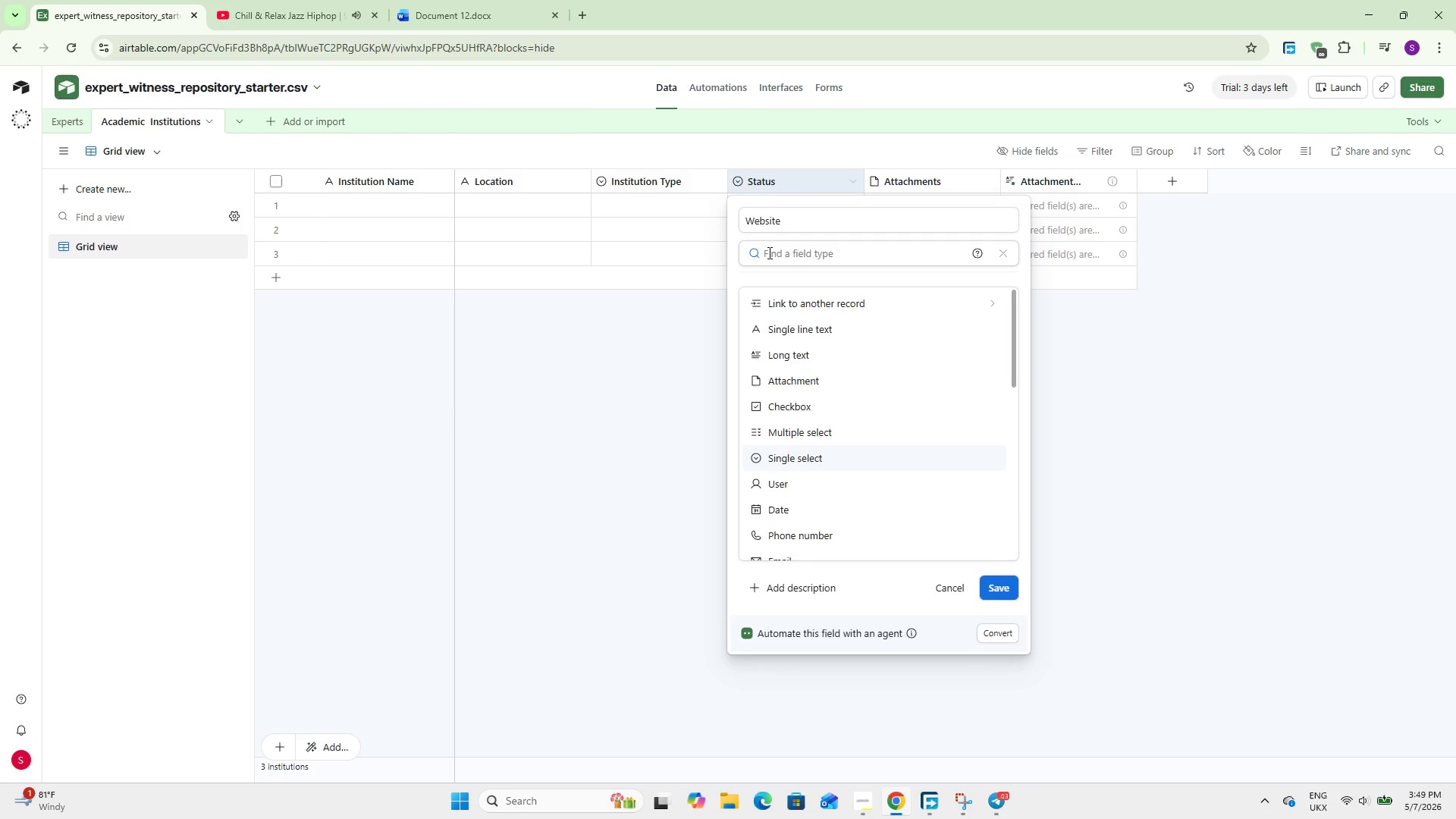 
type(ur)
 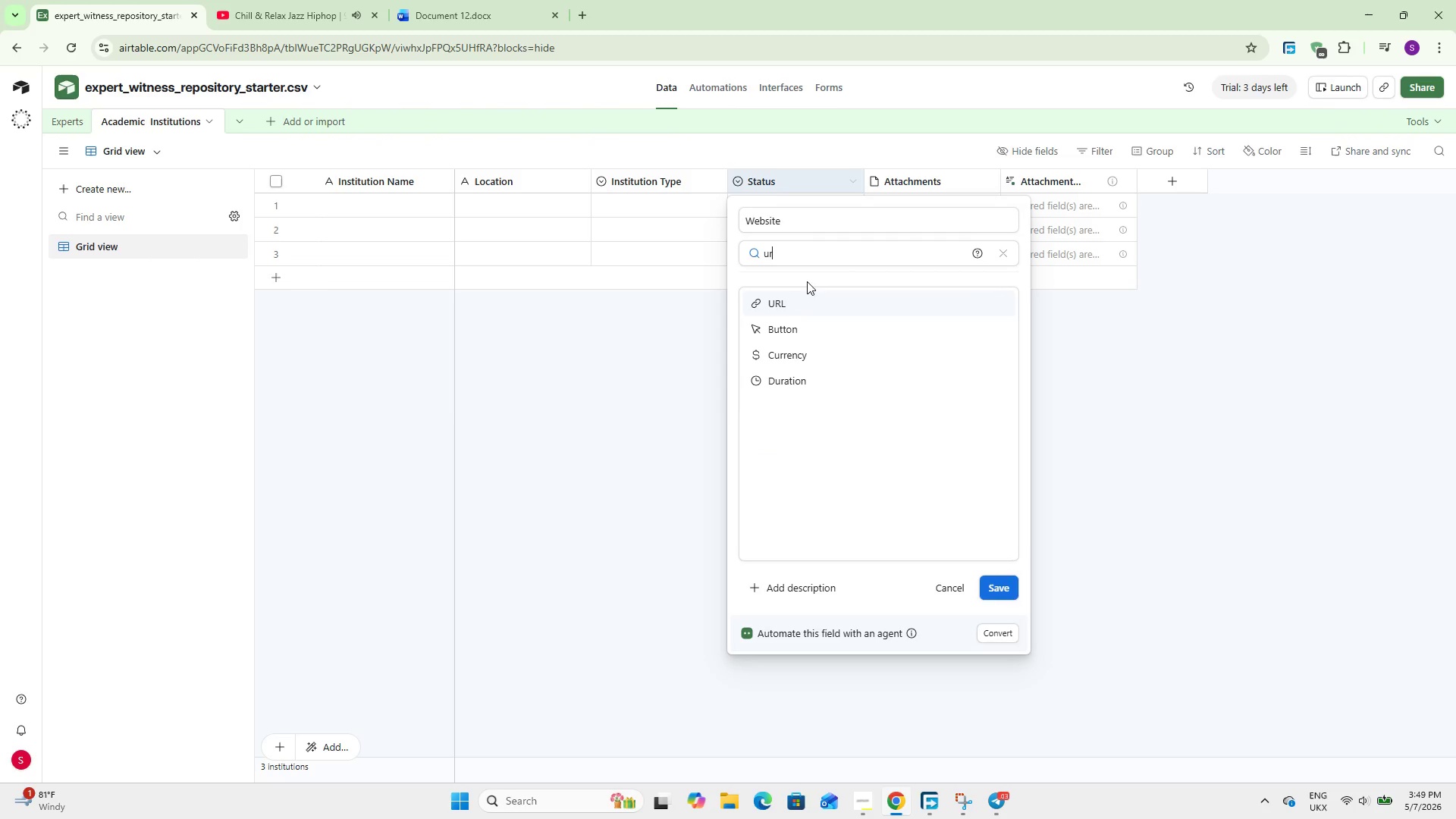 
left_click([807, 308])
 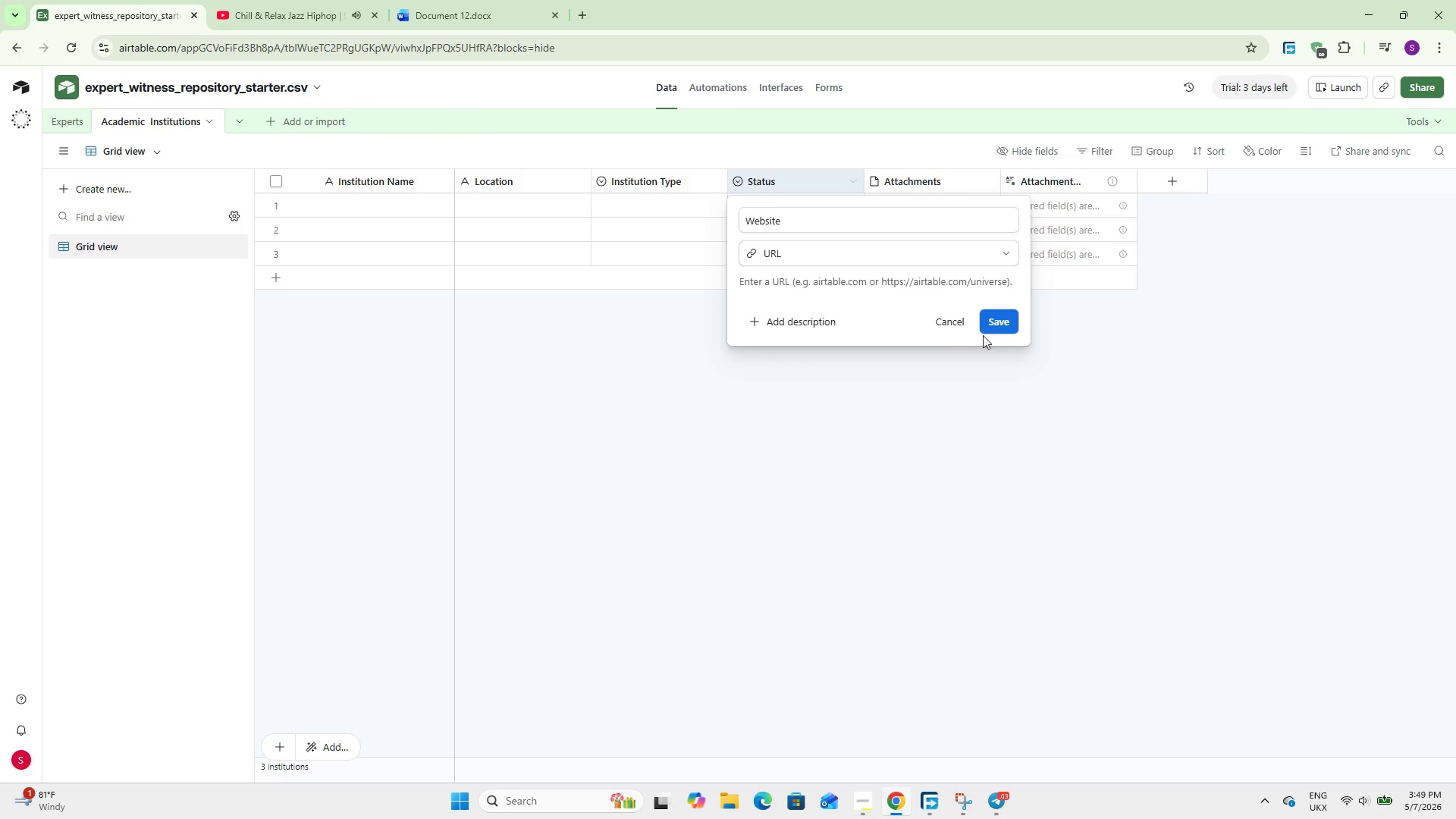 
left_click([992, 328])
 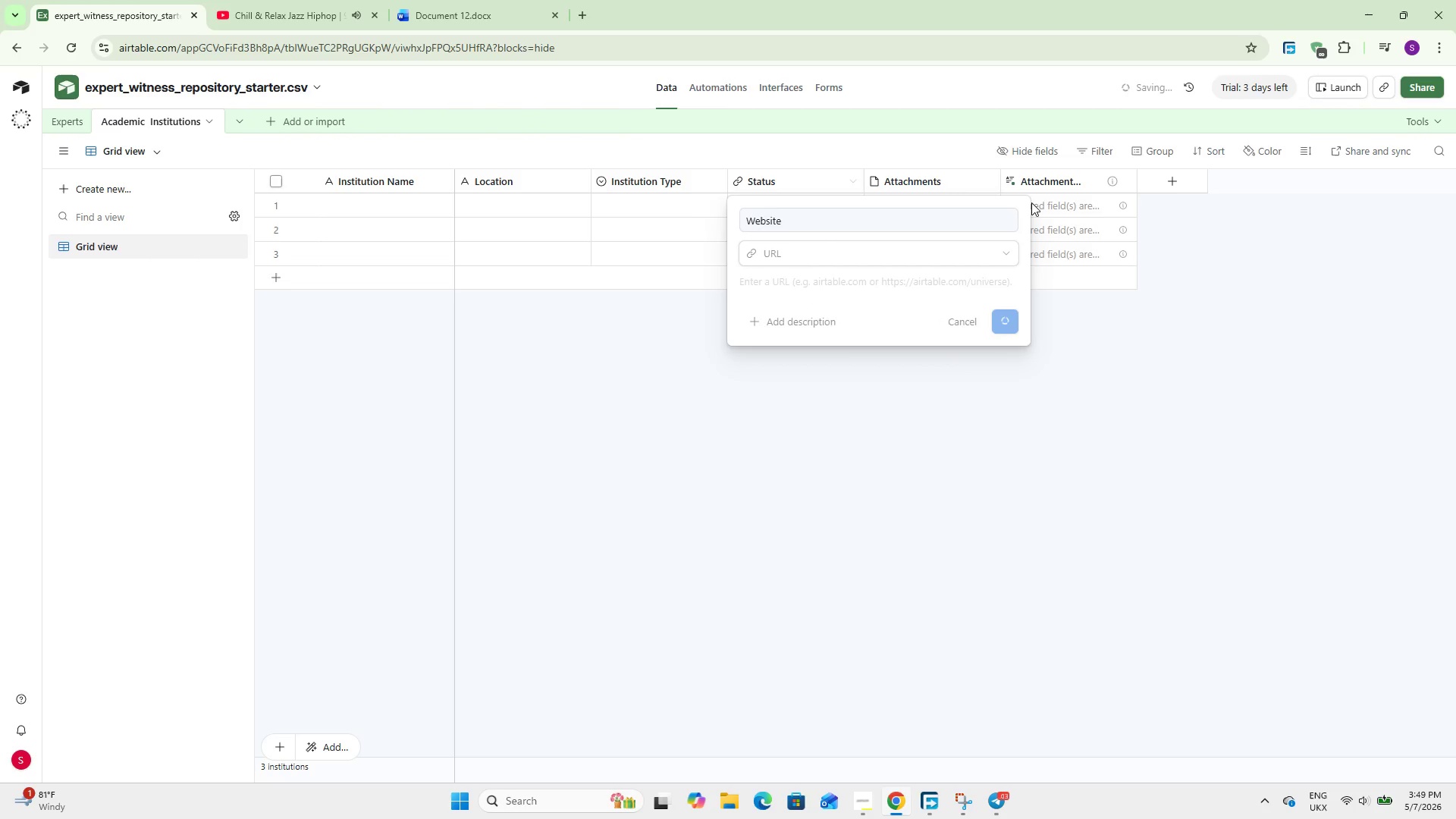 
right_click([1044, 184])
 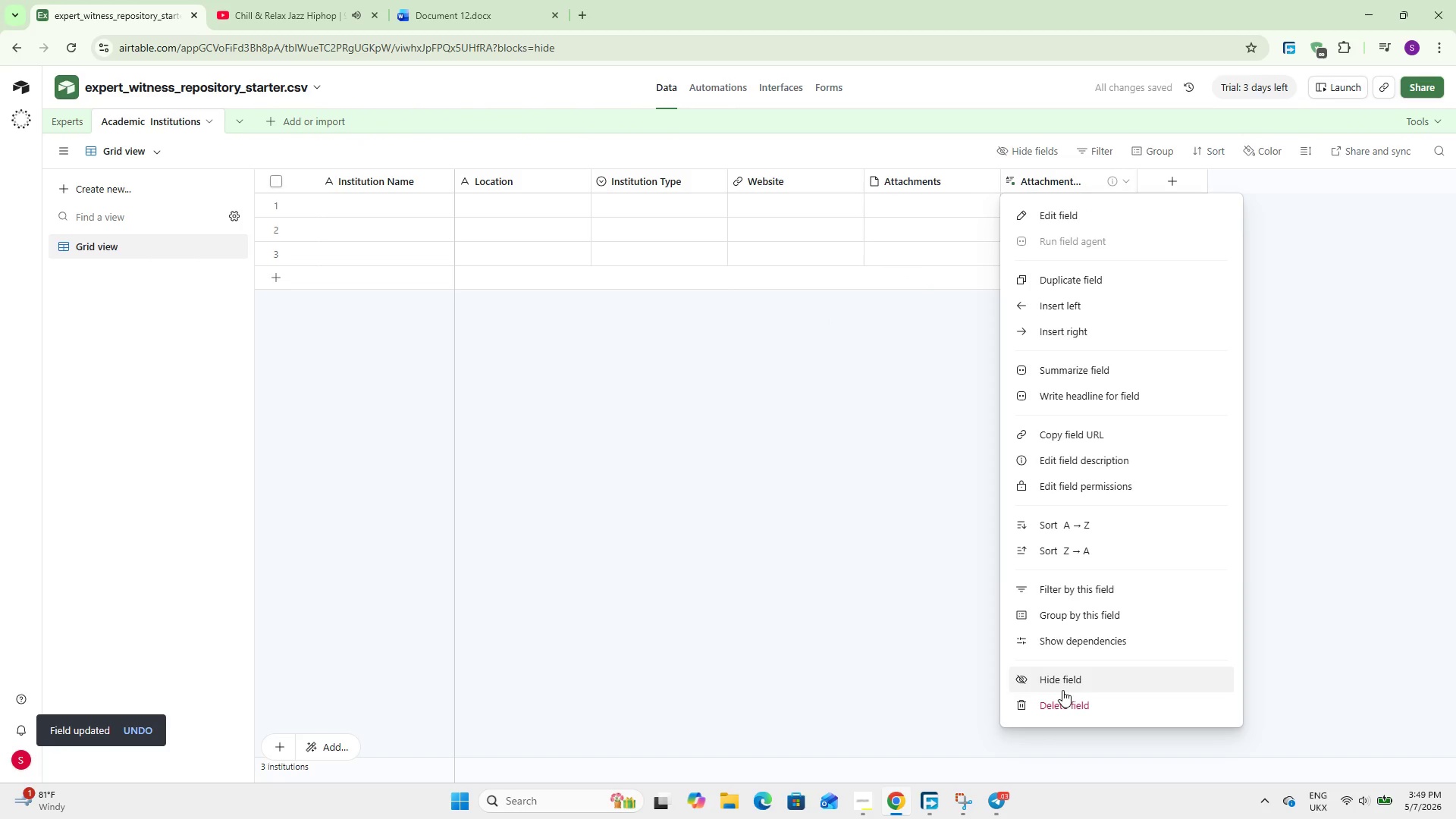 
left_click([1067, 704])
 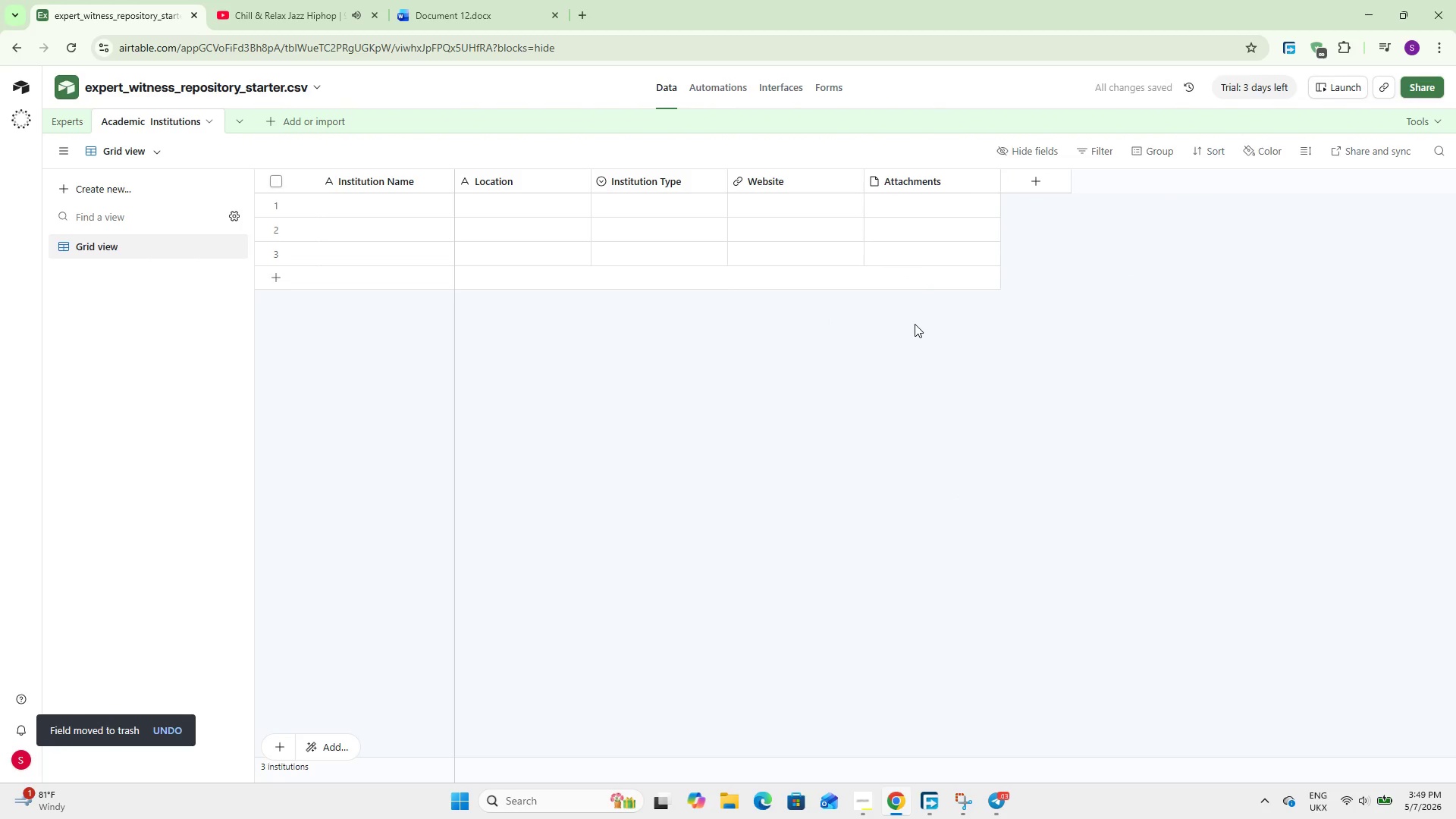 
wait(6.12)
 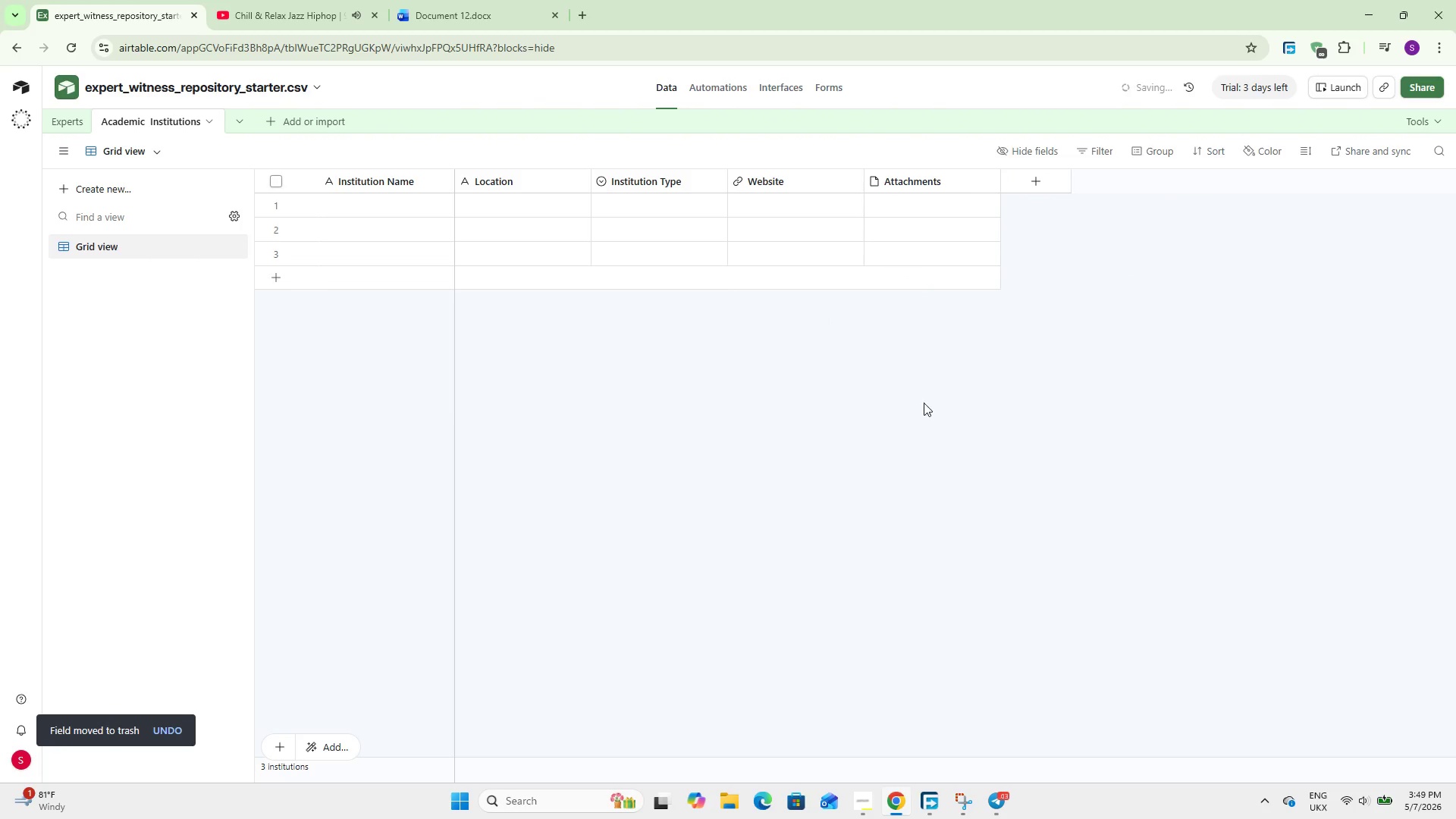 
right_click([910, 182])
 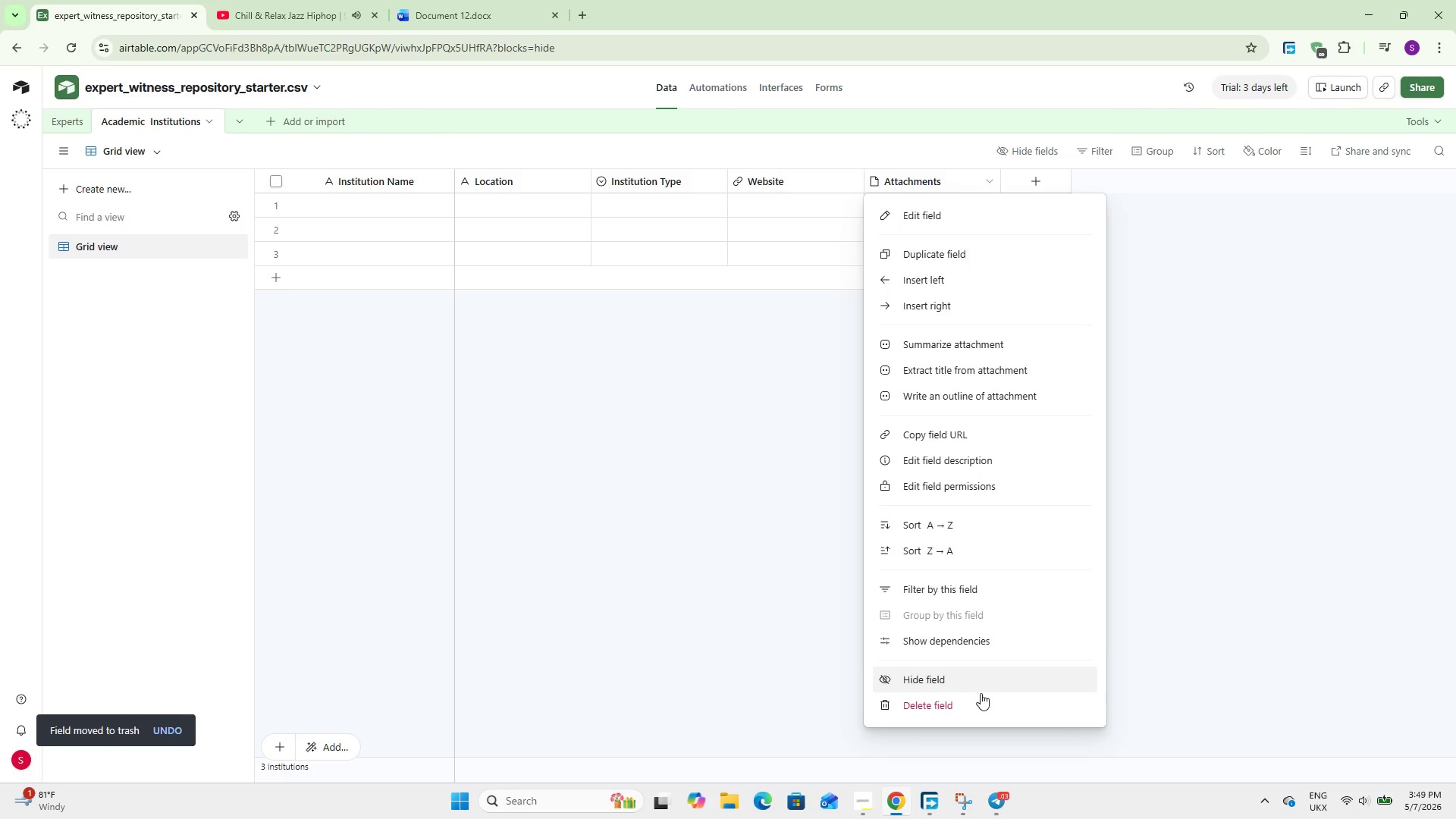 
left_click([979, 697])
 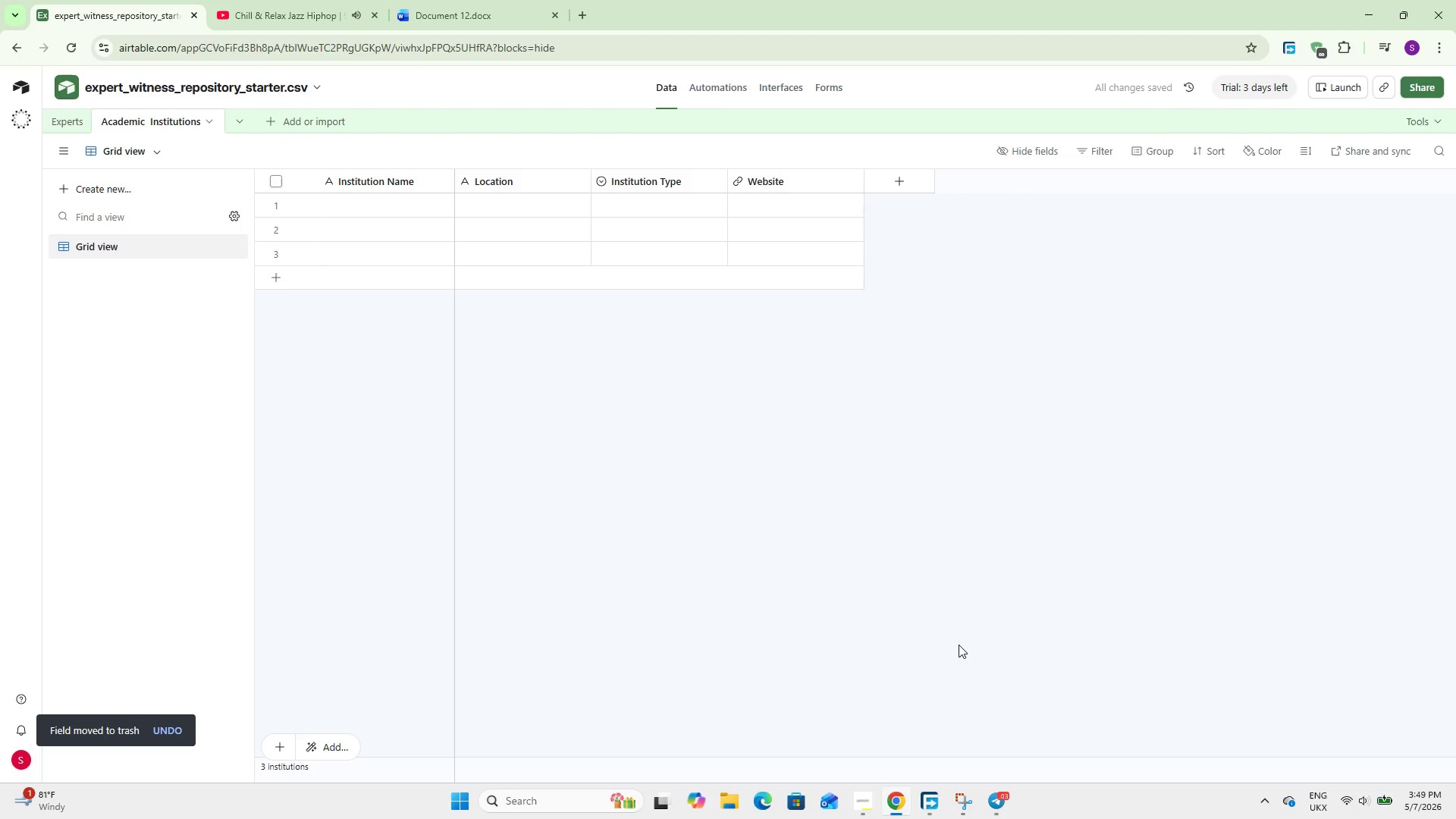 
wait(10.84)
 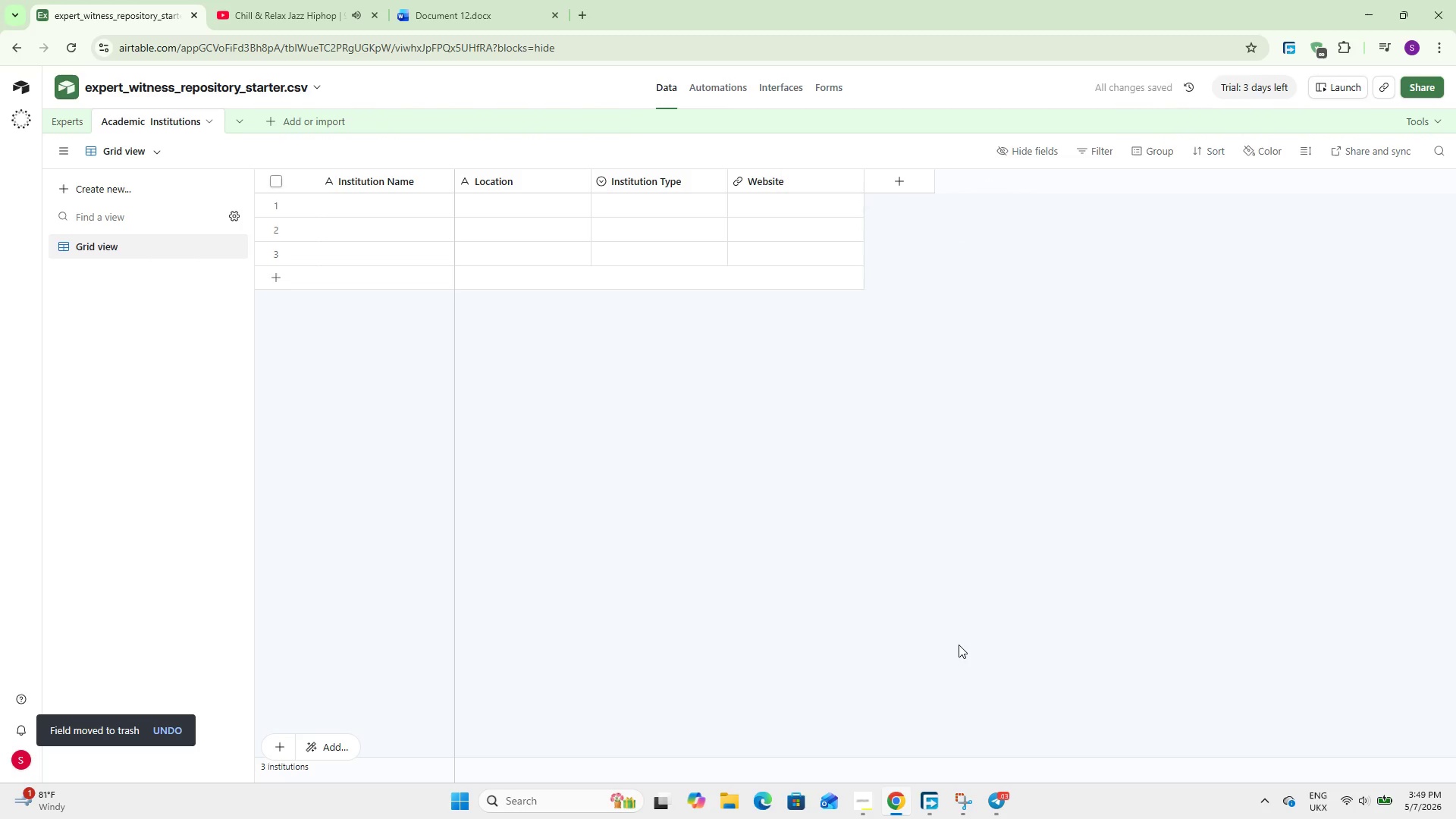 
double_click([379, 202])
 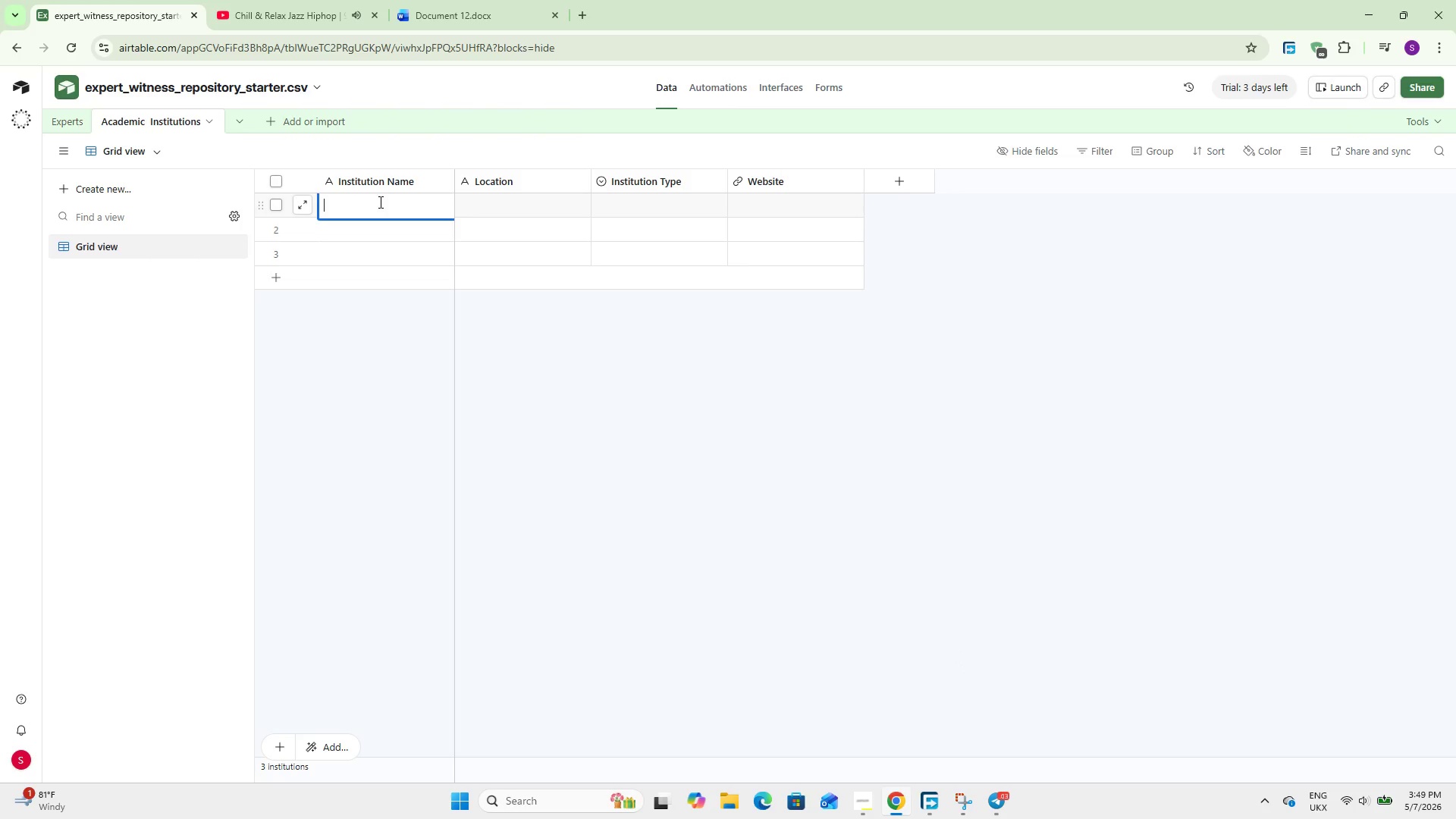 
type(Georgia Institute )
 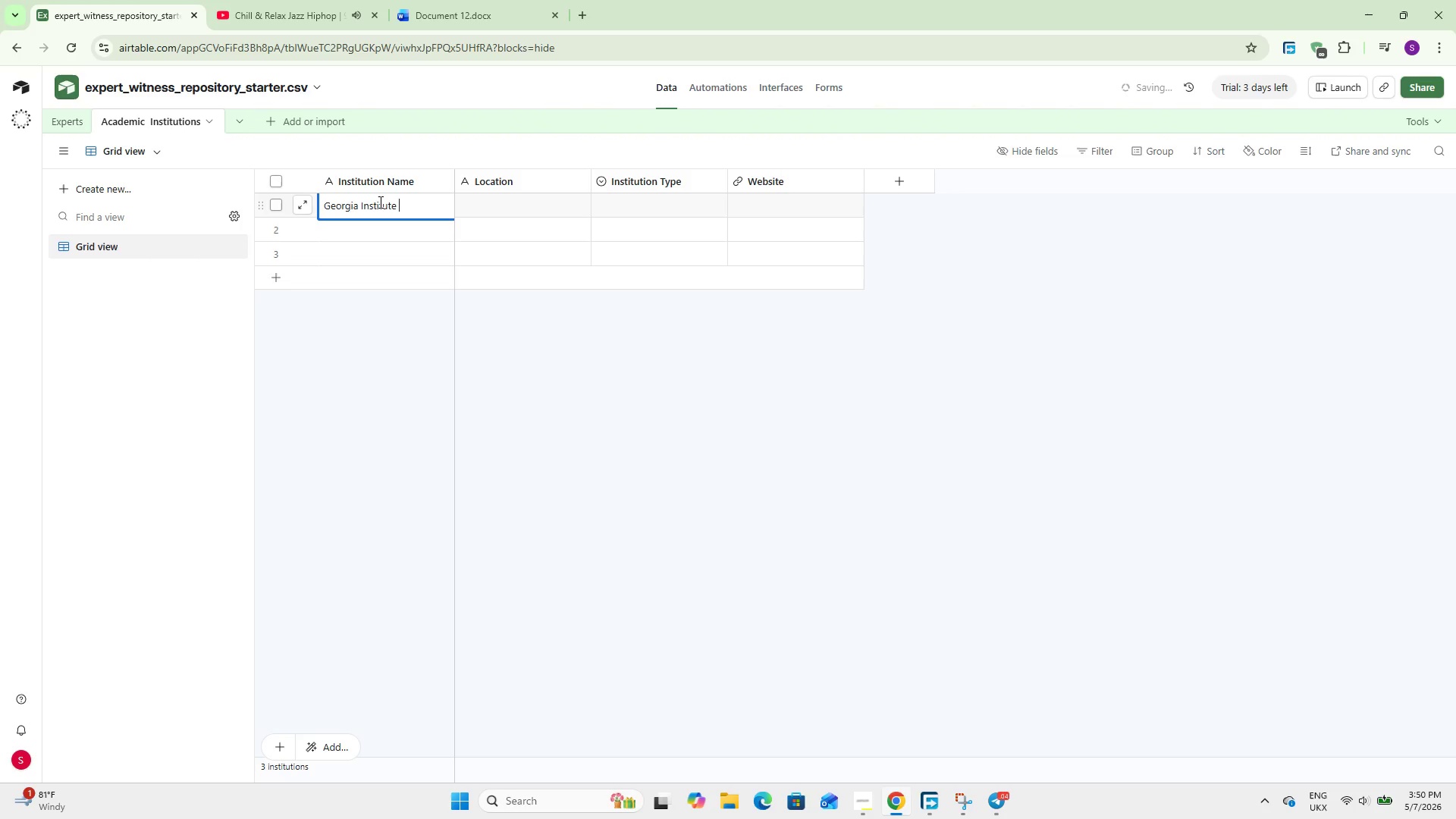 
wait(5.17)
 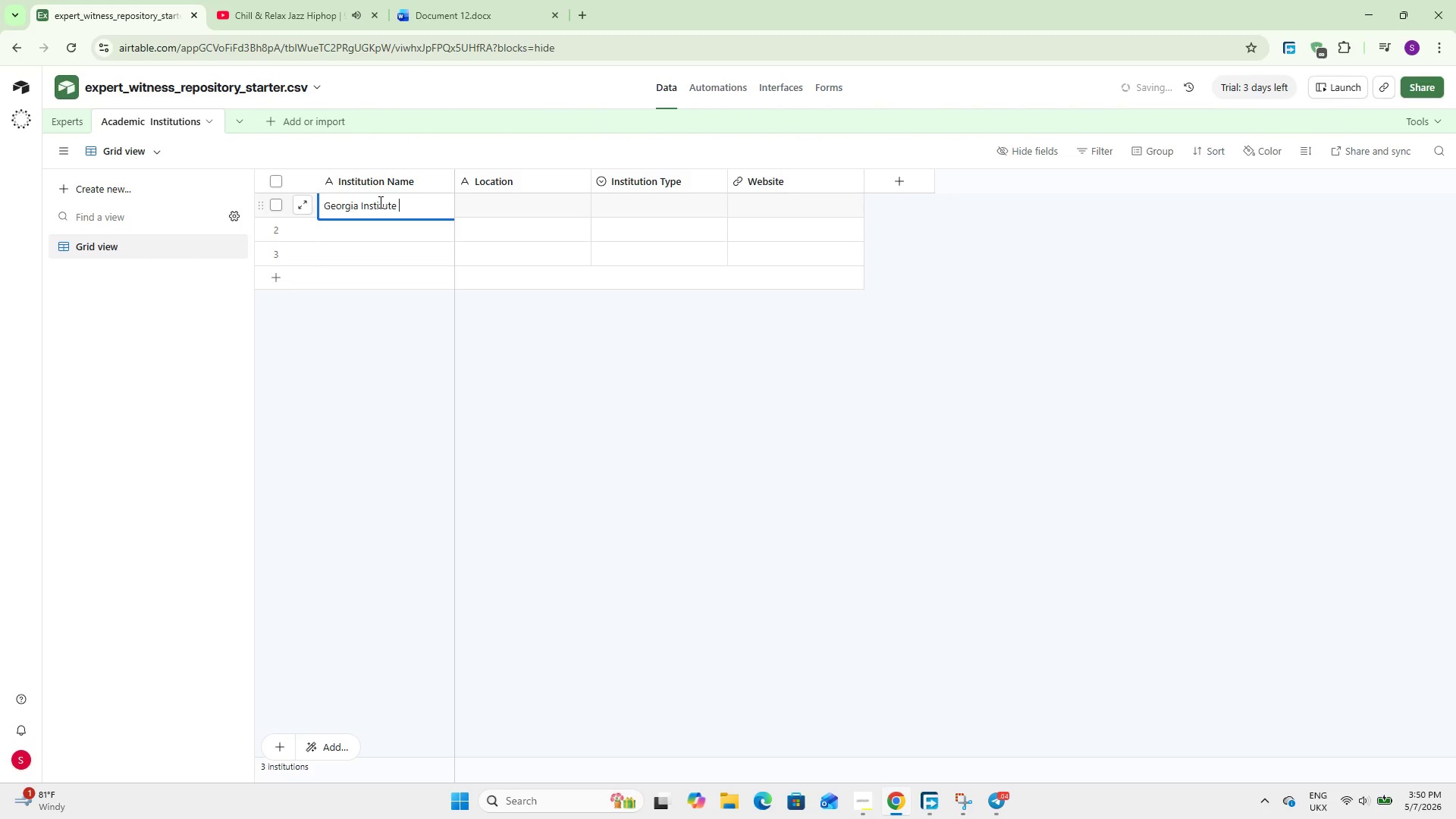 
type(of t)
key(Backspace)
type(Techno;)
key(Backspace)
type(k)
key(Backspace)
type(l)
 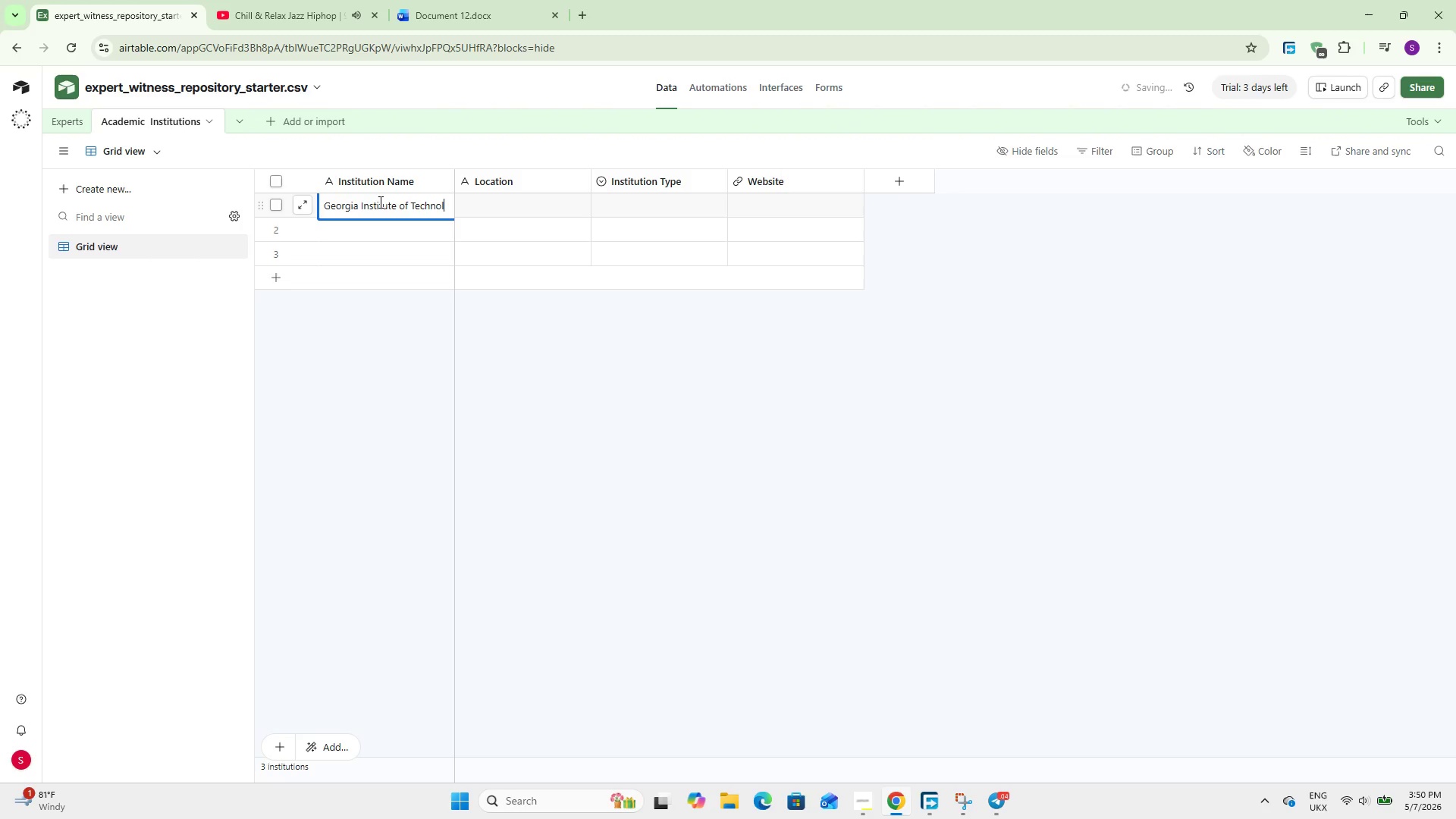 
type(ogy)
 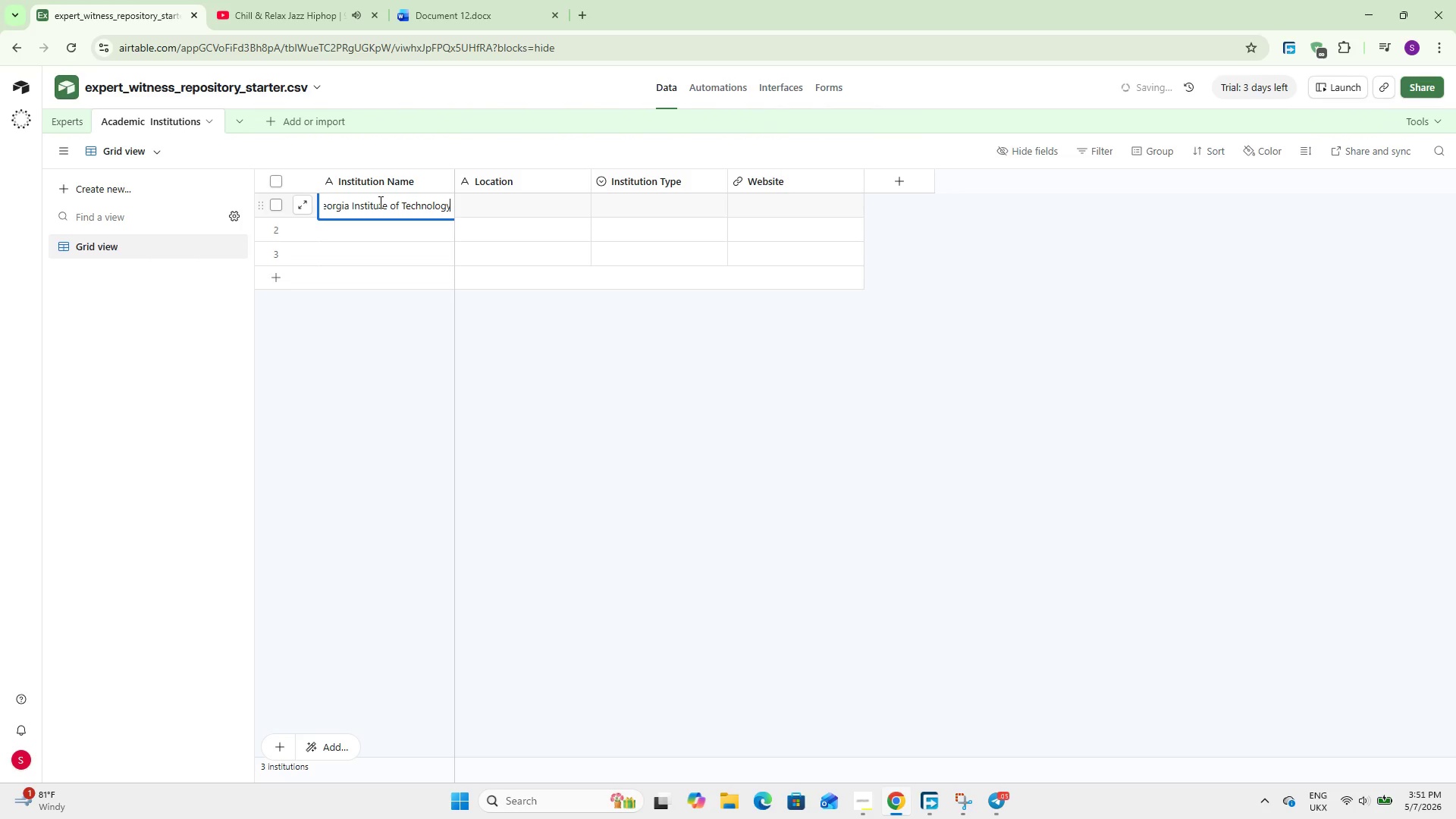 
key(Shift+Enter)
 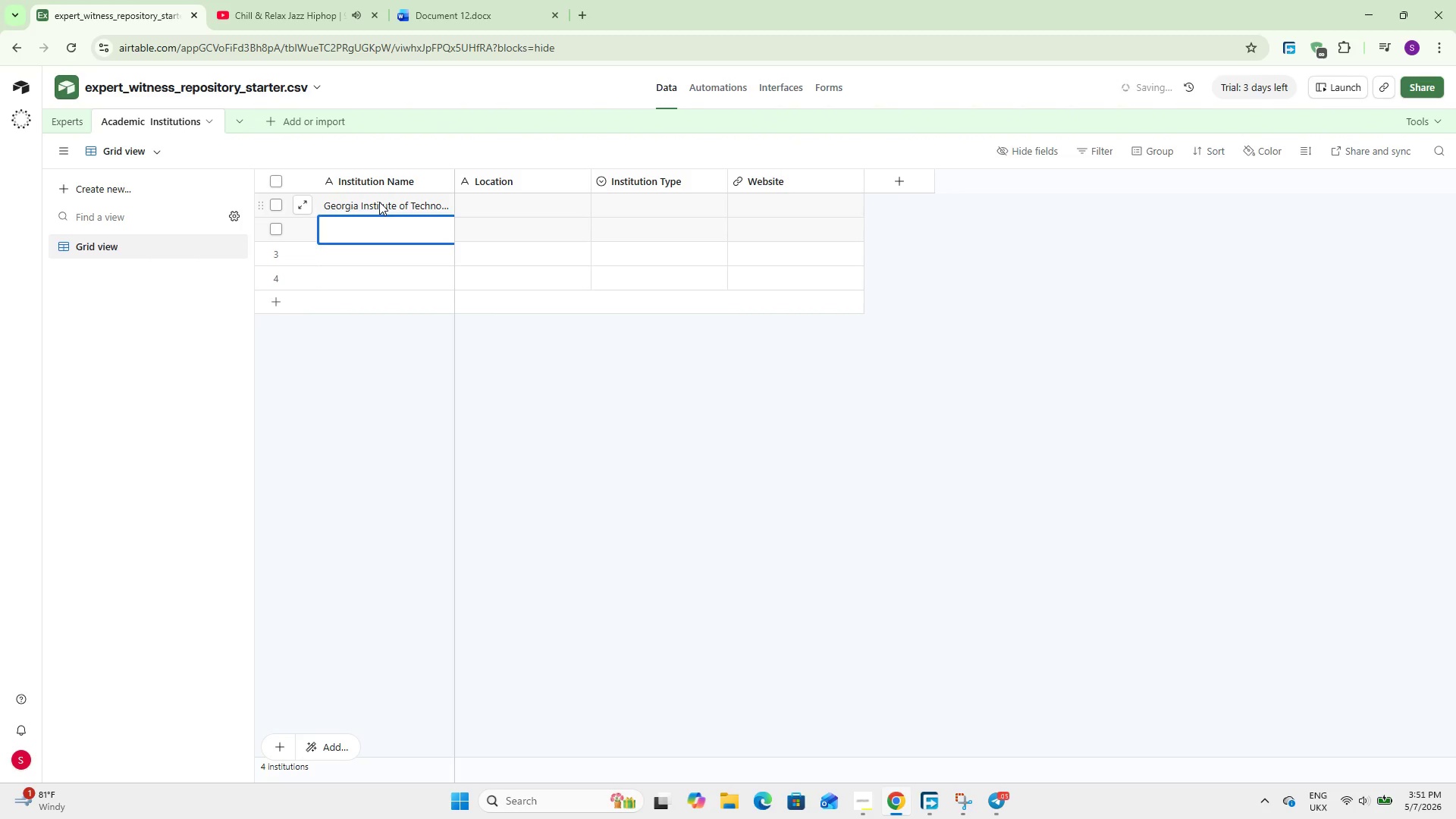 
key(Shift+M)
 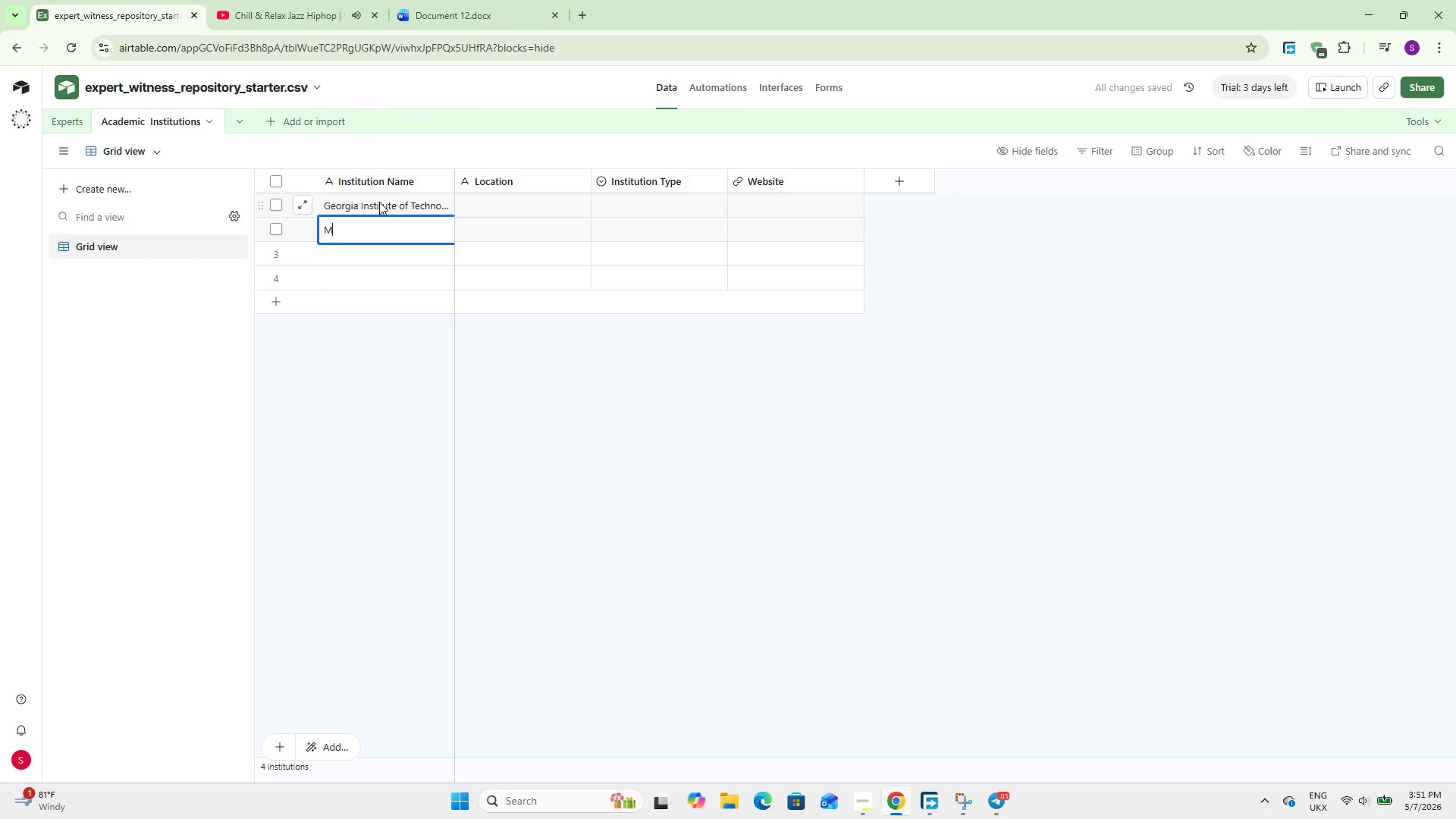 
type(IT)
 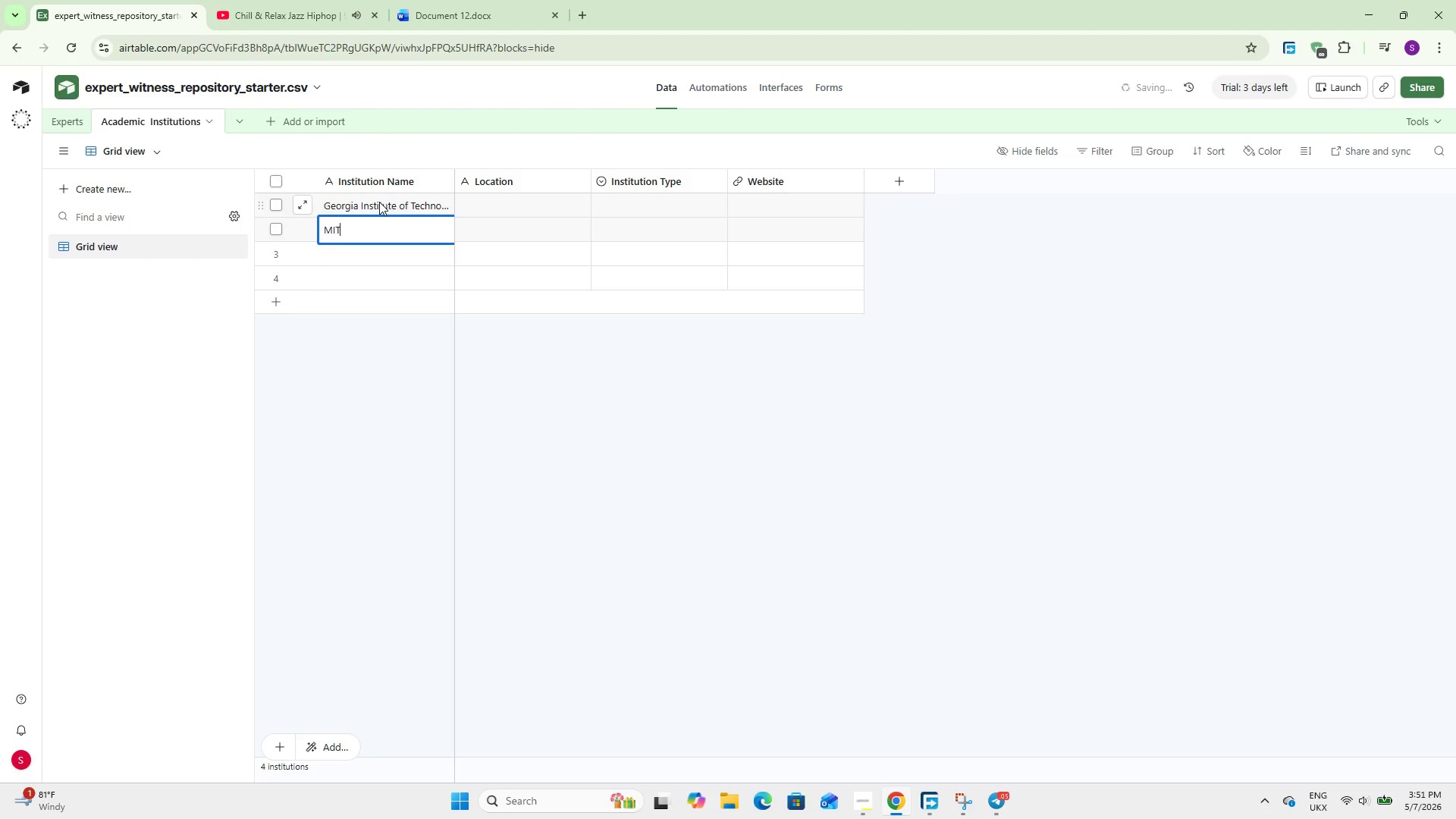 
key(Shift+Enter)
 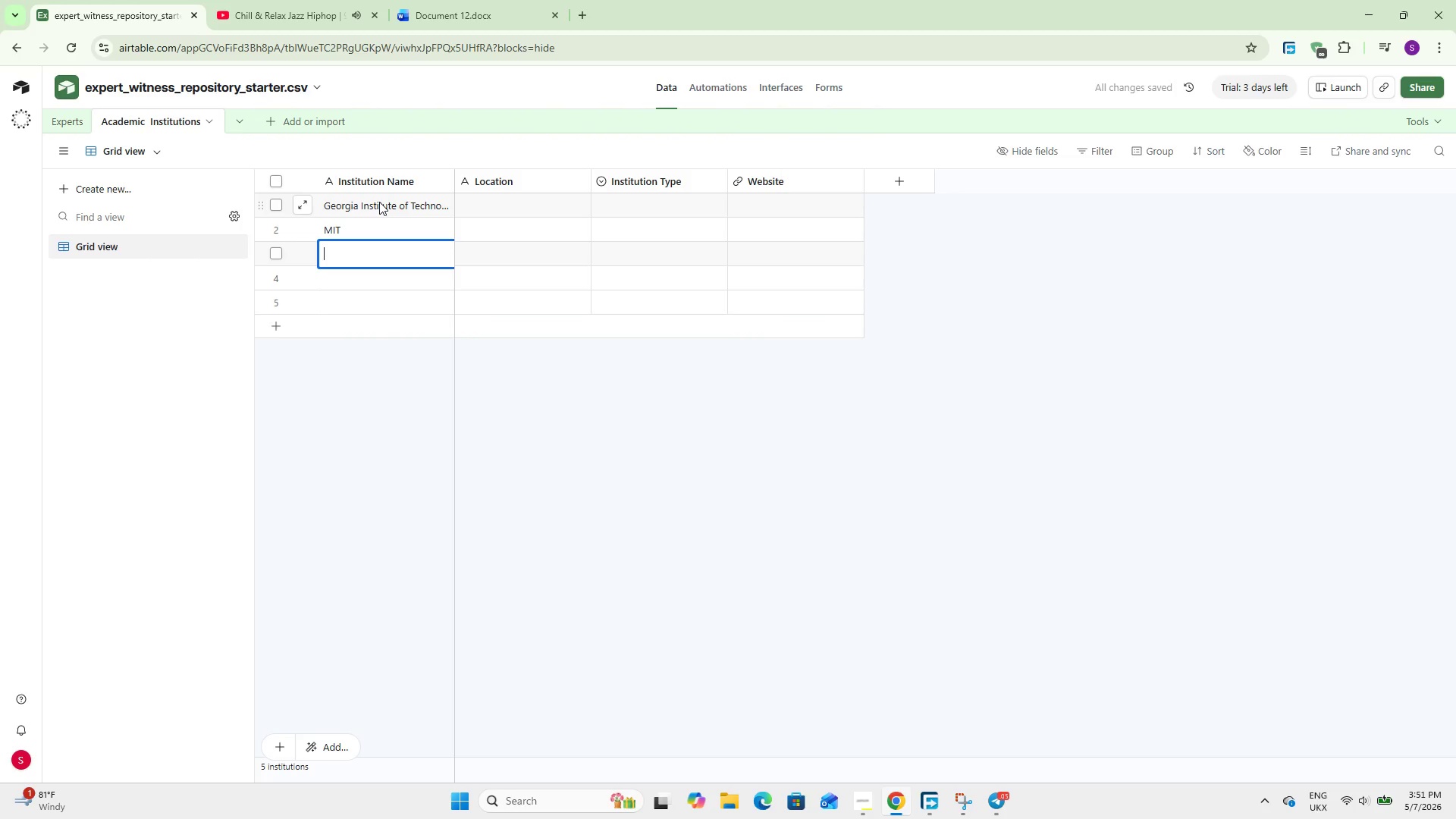 
key(Shift+S)
 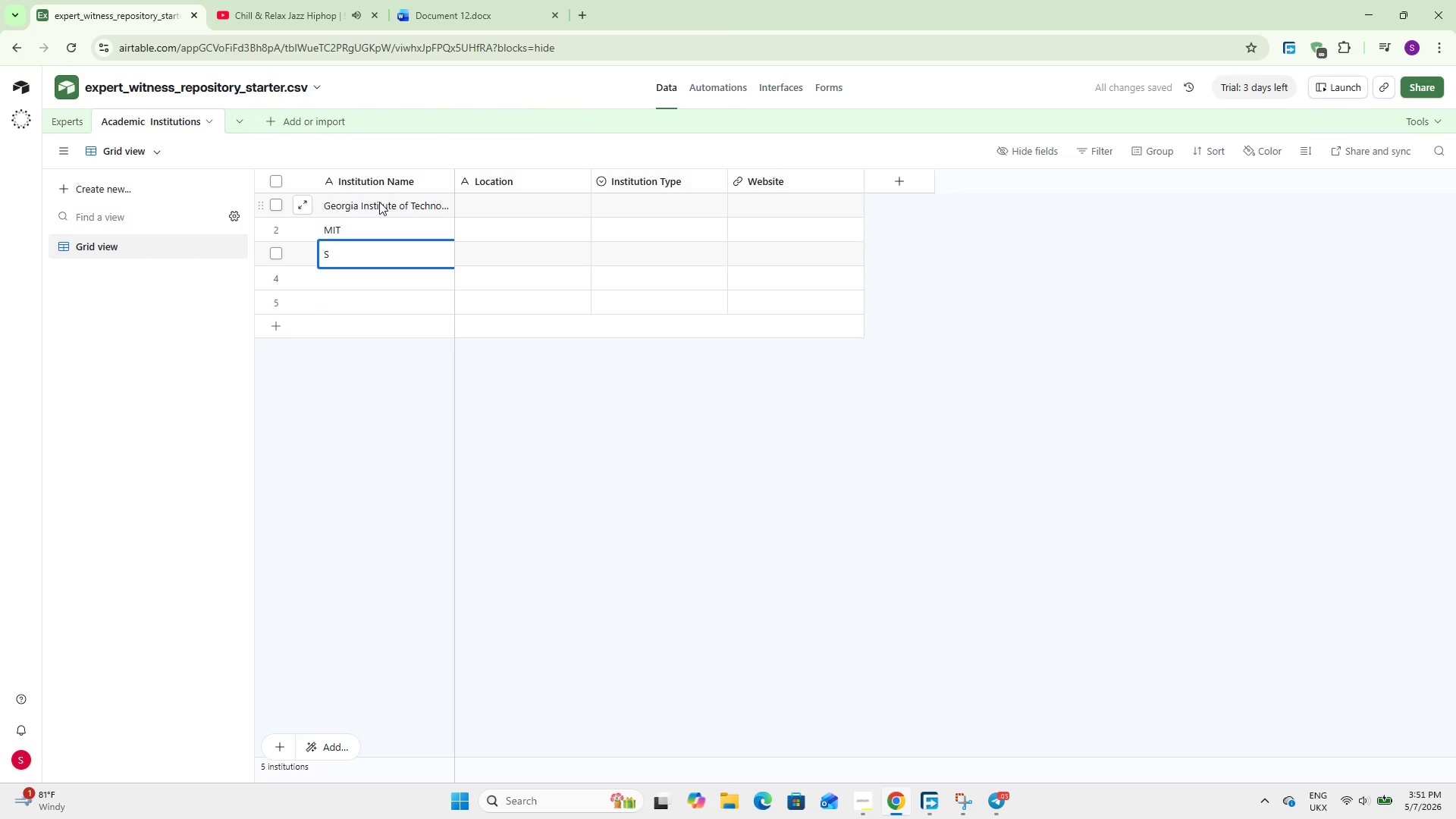 
type(tanfi)
key(Backspace)
type(o)
 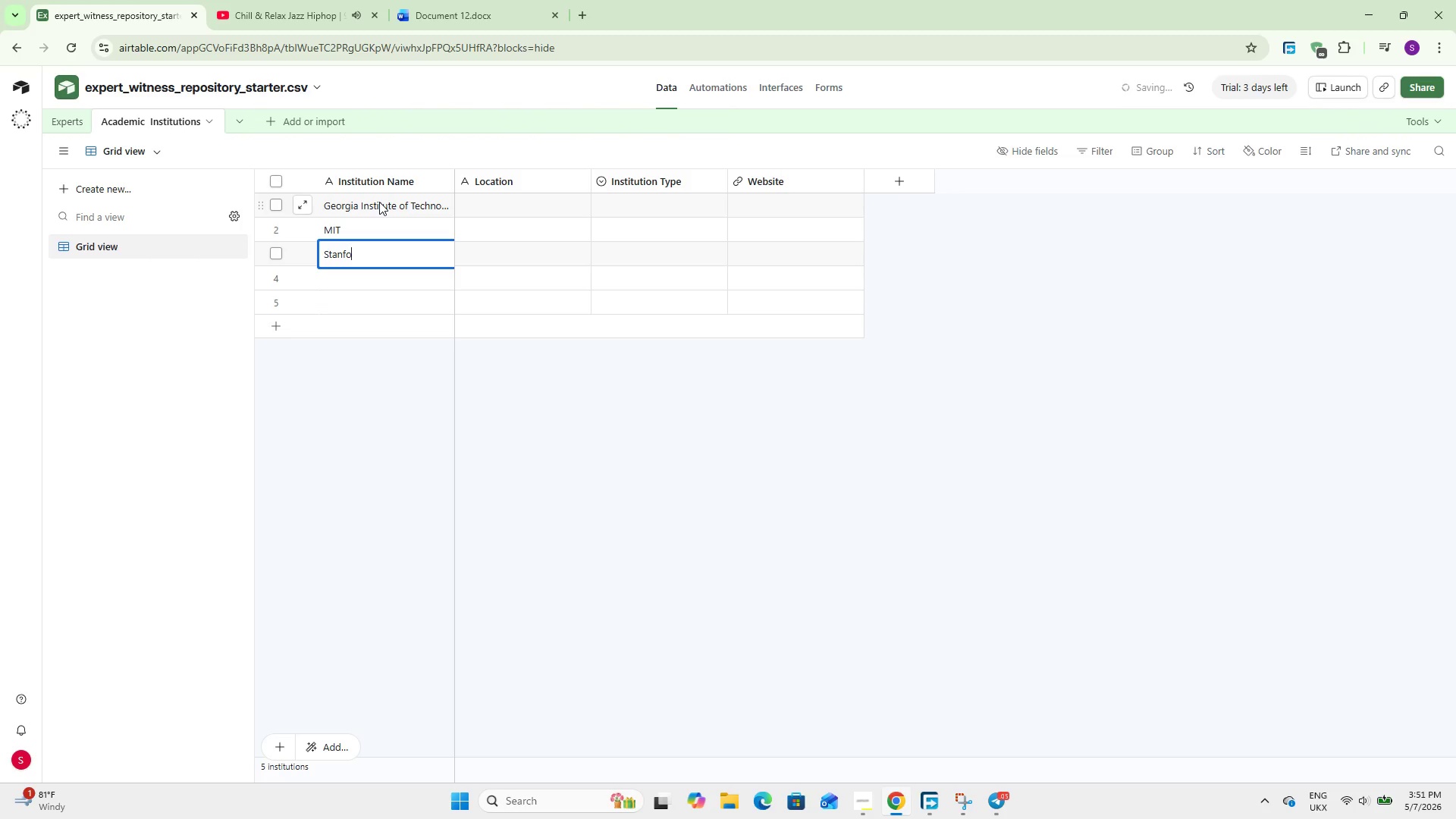 
type(rd u)
key(Backspace)
type(University)
 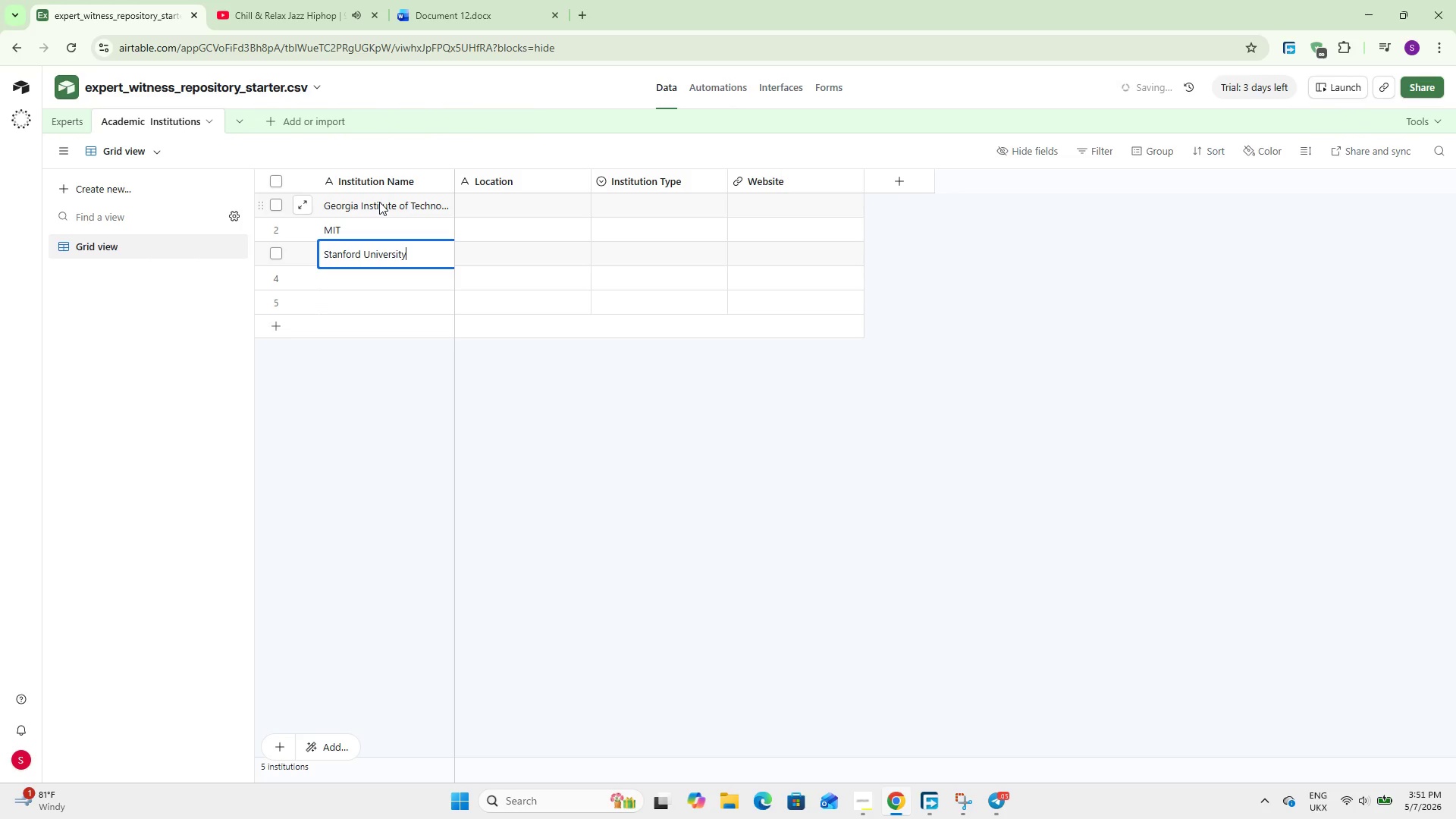 
key(Shift+Enter)
 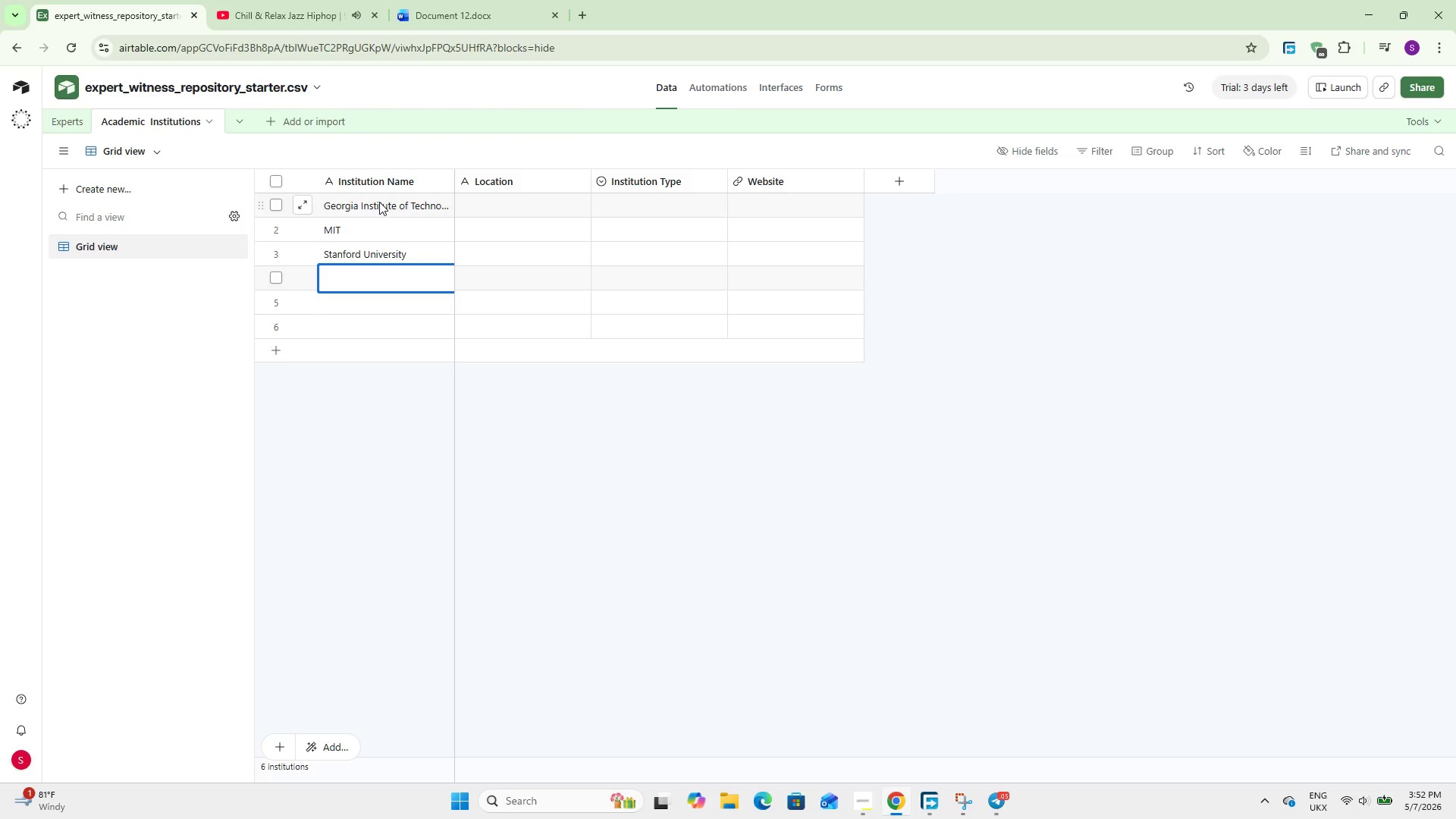 
wait(26.27)
 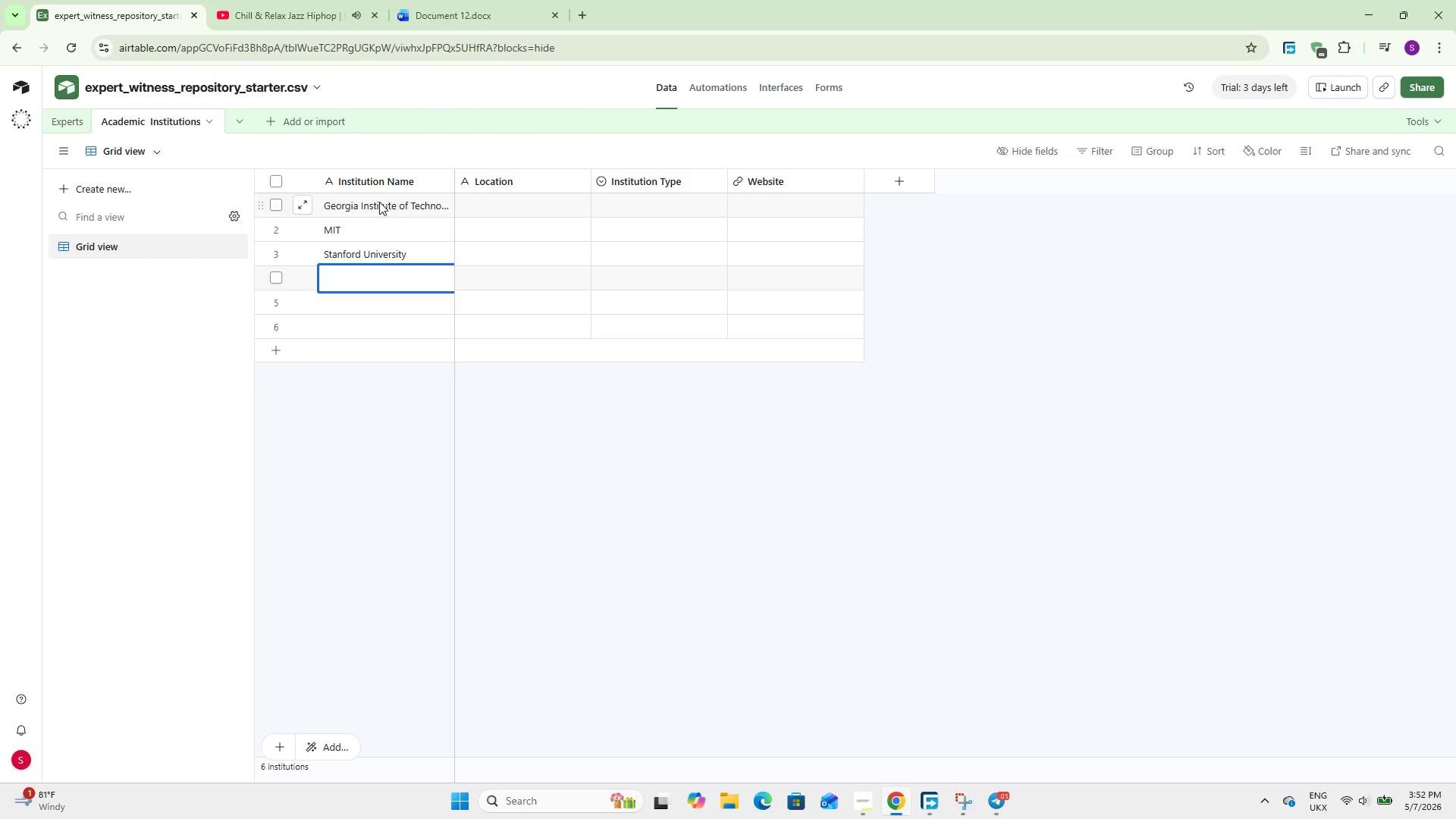 
hold_key(key=ShiftLeft, duration=2.34)
 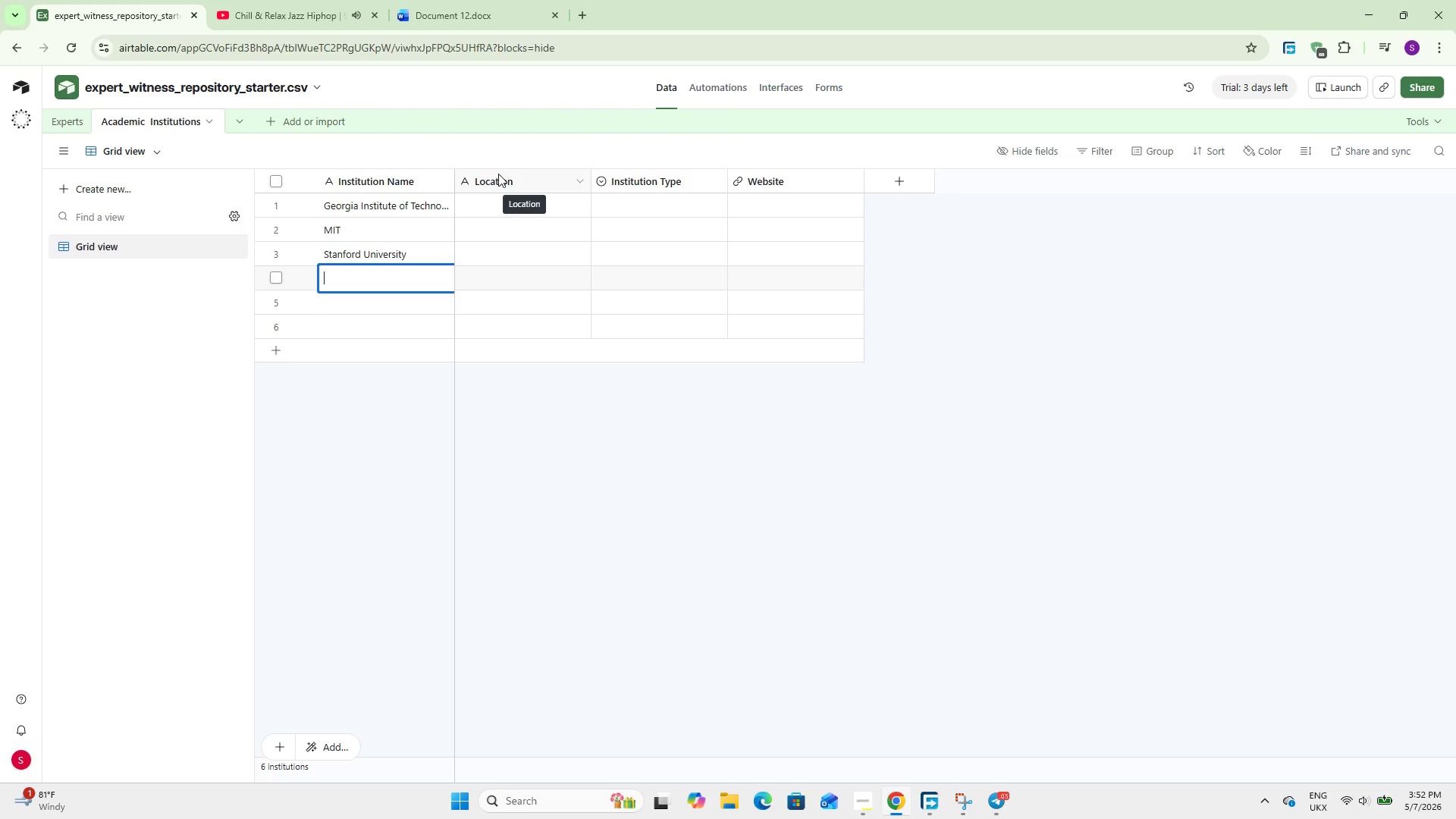 
type(Jh)
 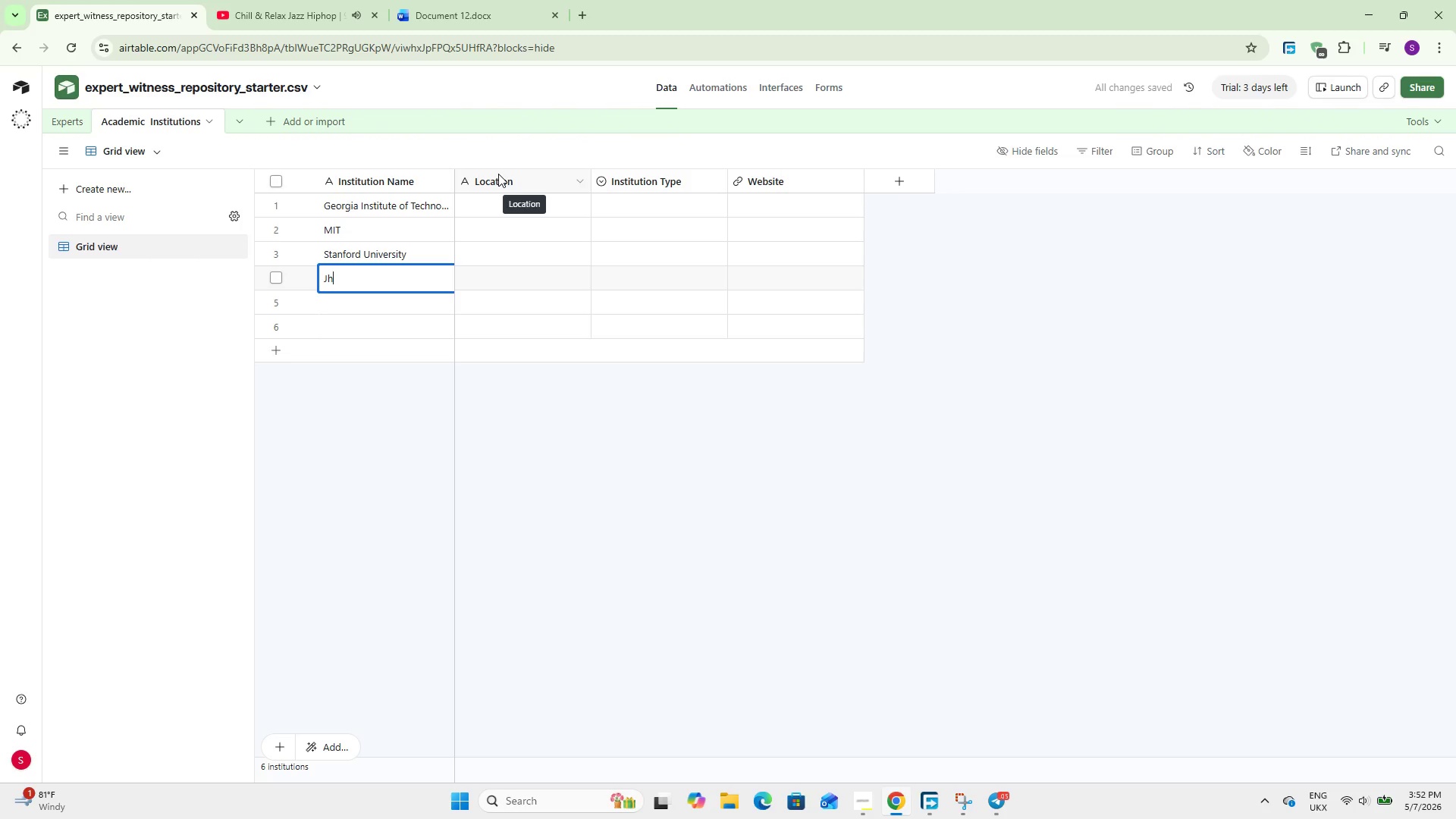 
key(Backspace)
 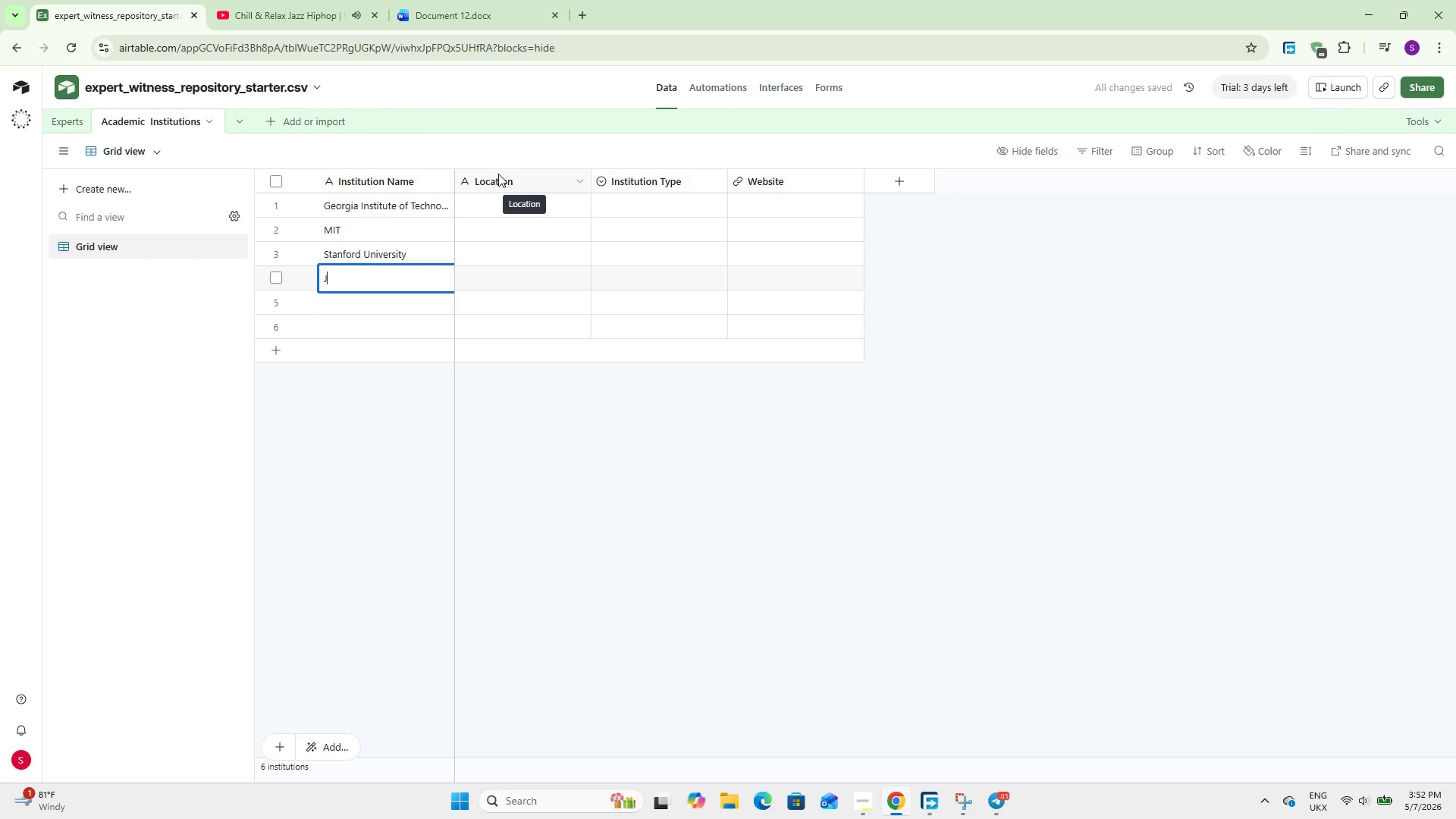 
wait(5.23)
 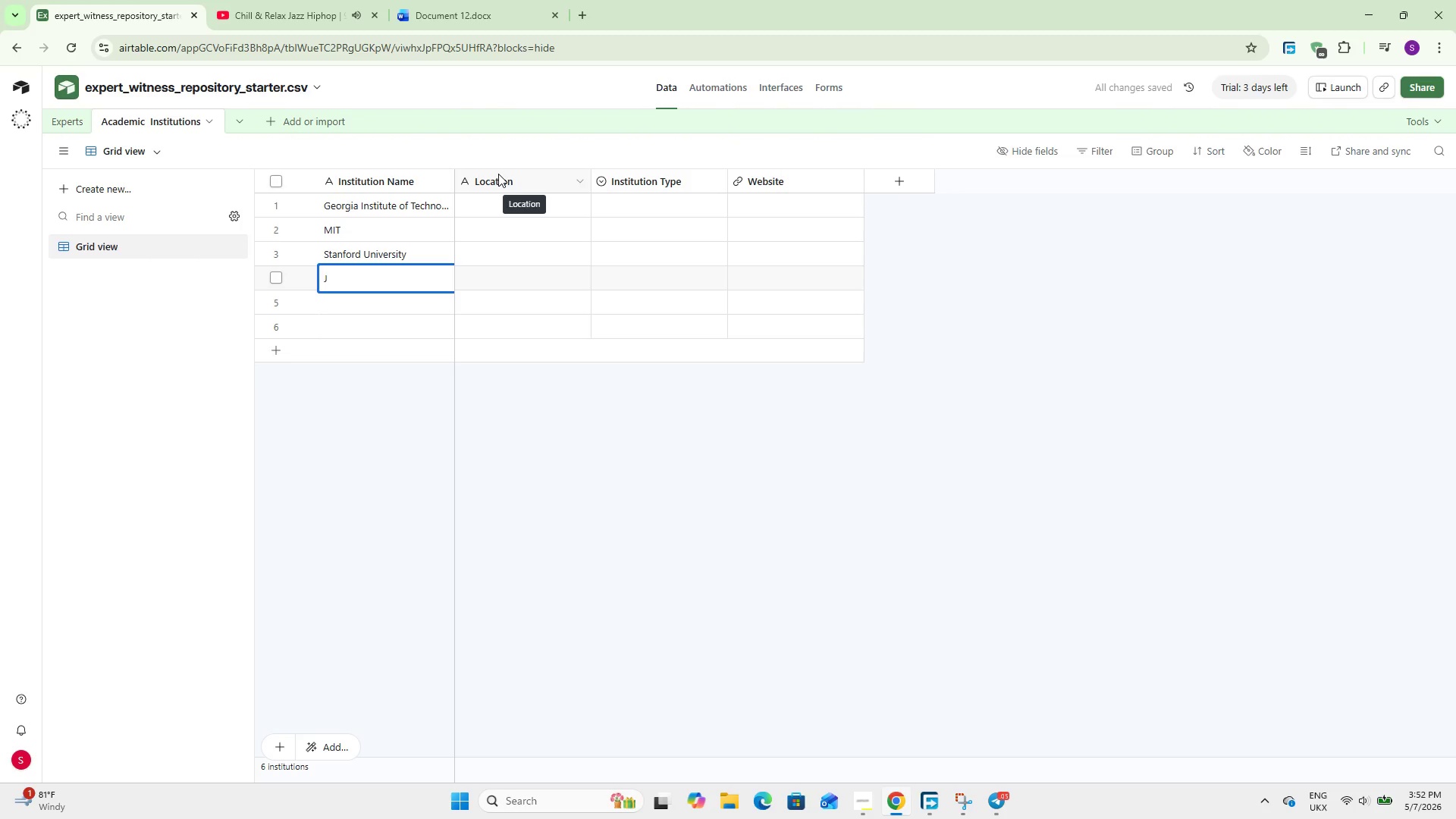 
type(ohns Ho)
 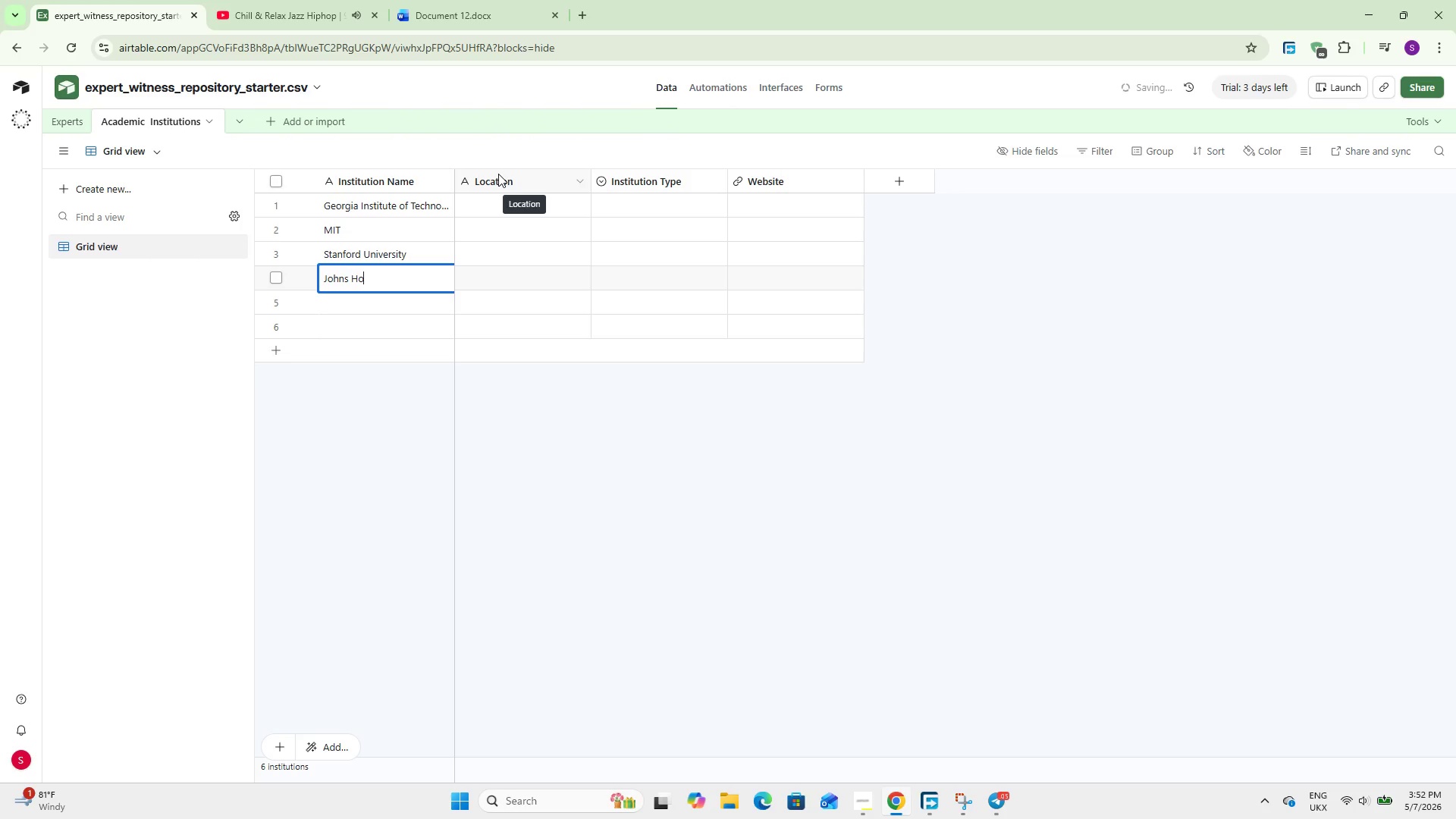 
wait(5.48)
 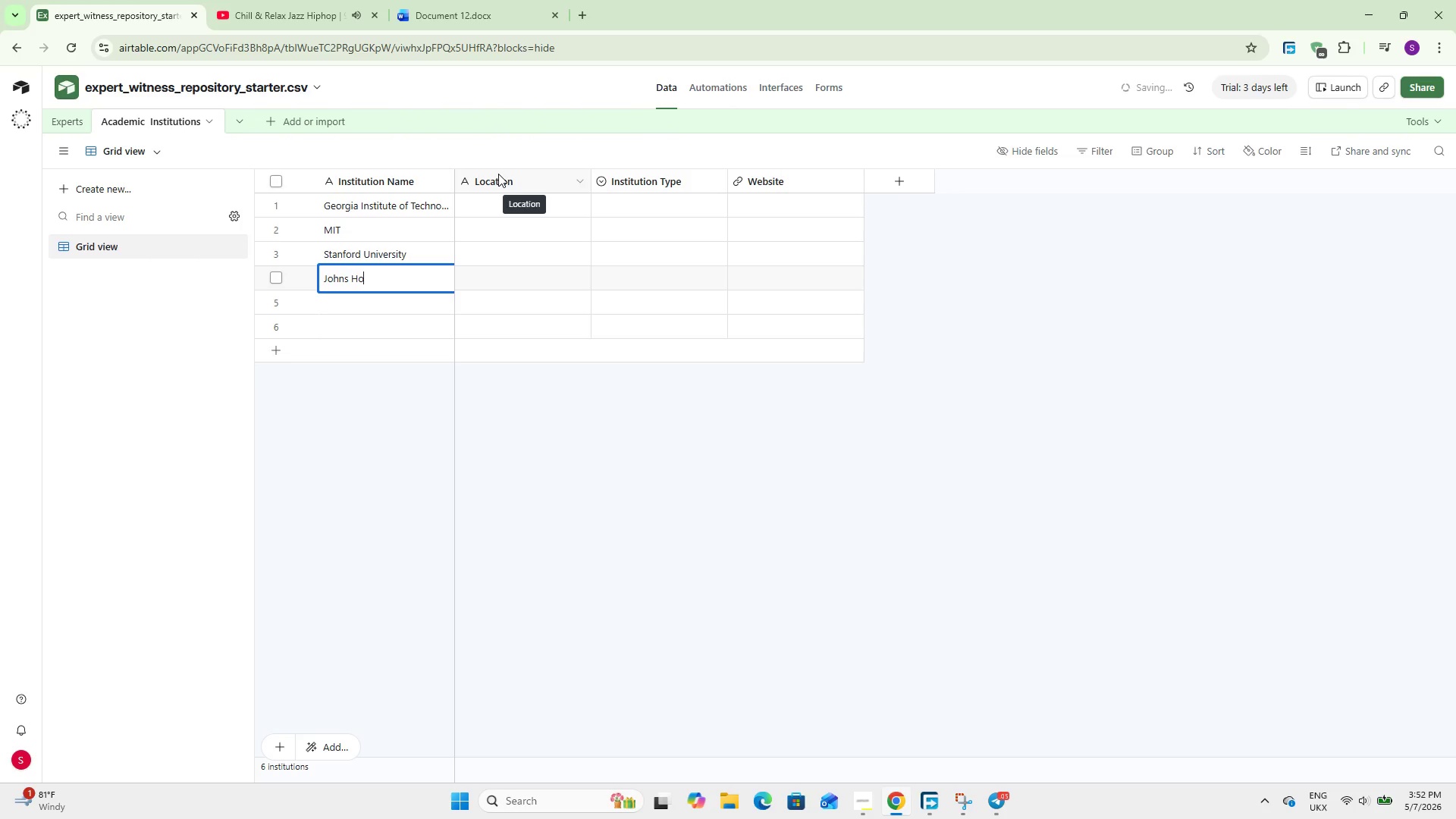 
key(K)
 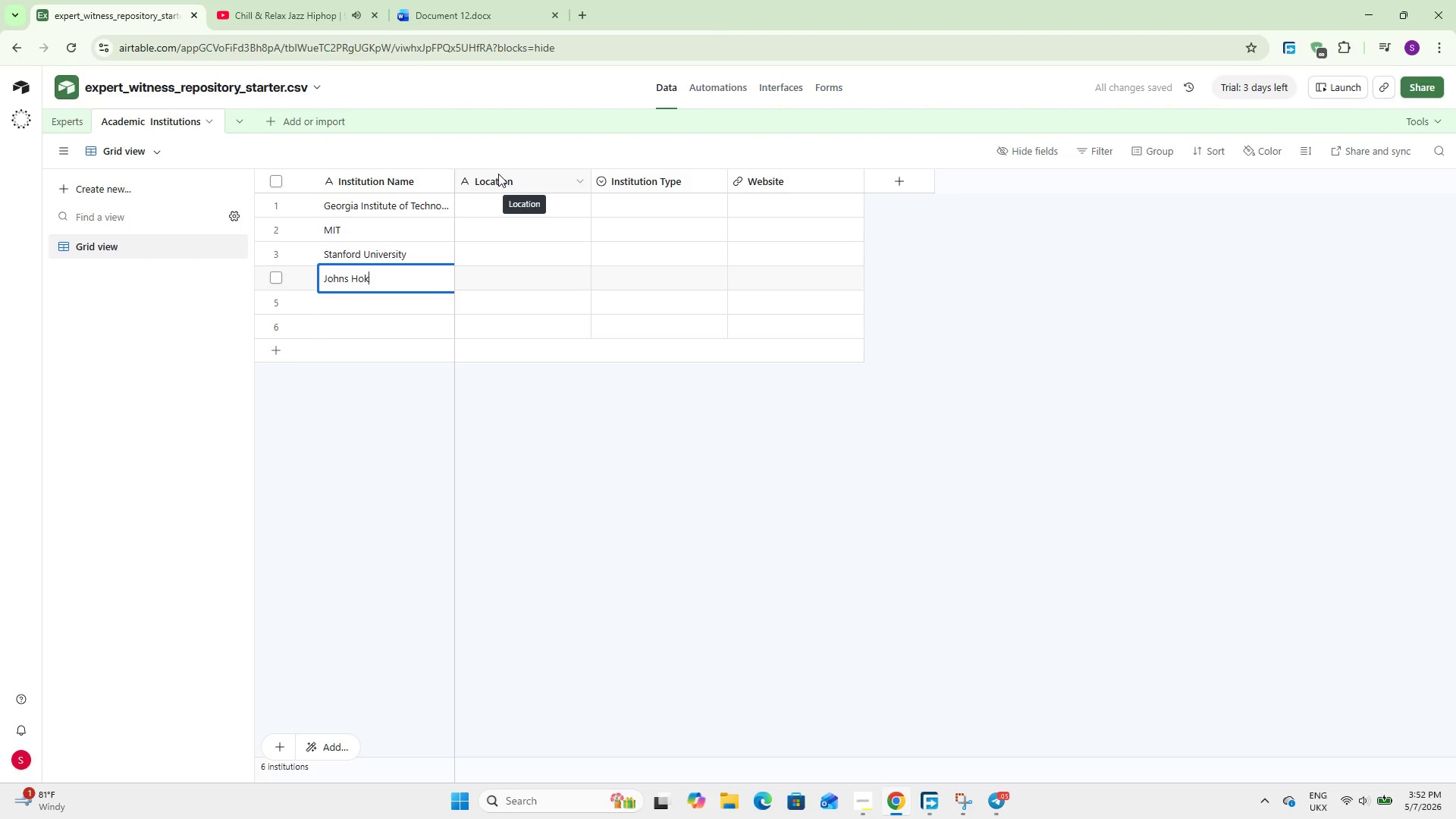 
key(Backspace)
 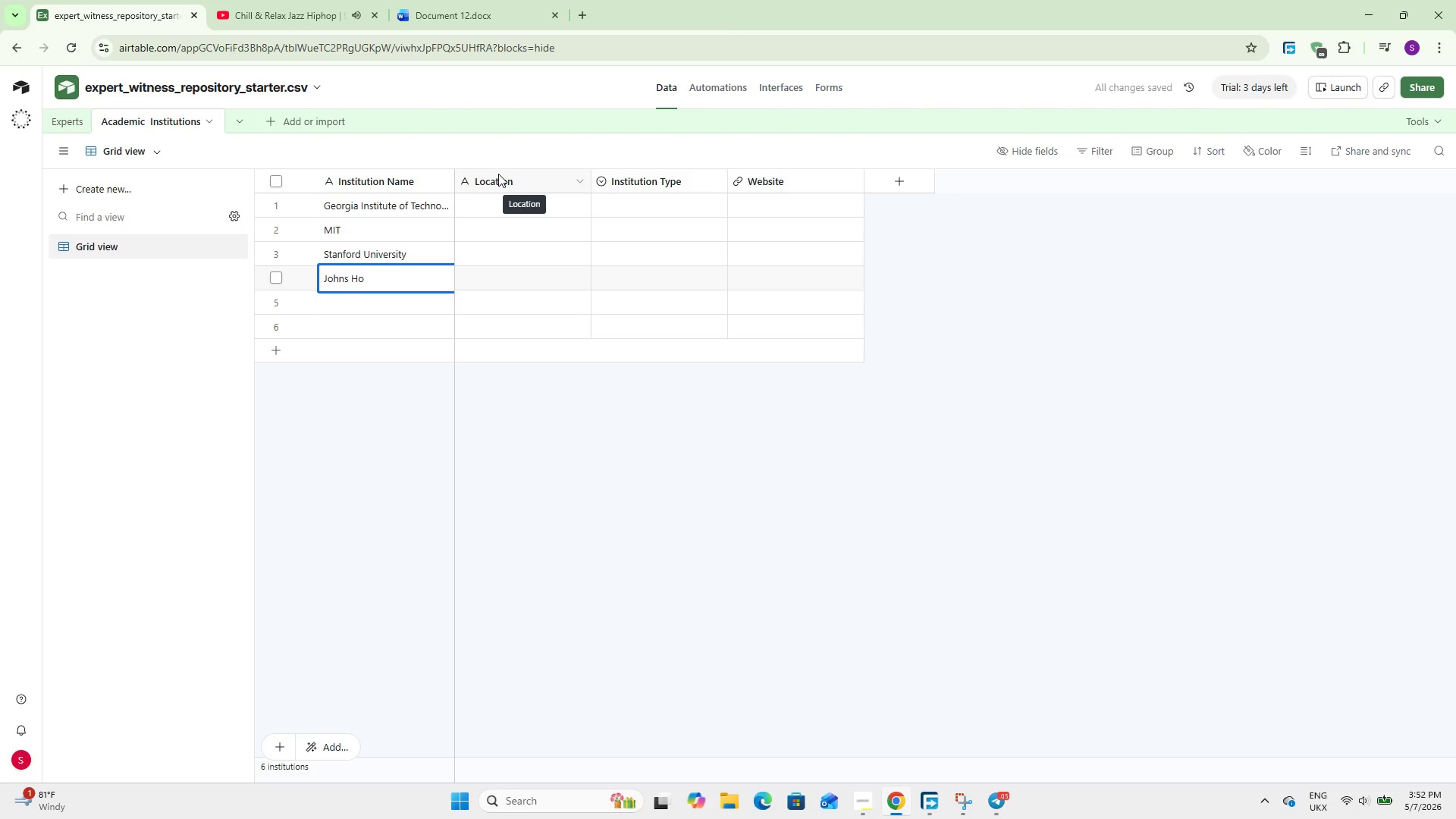 
key(P)
 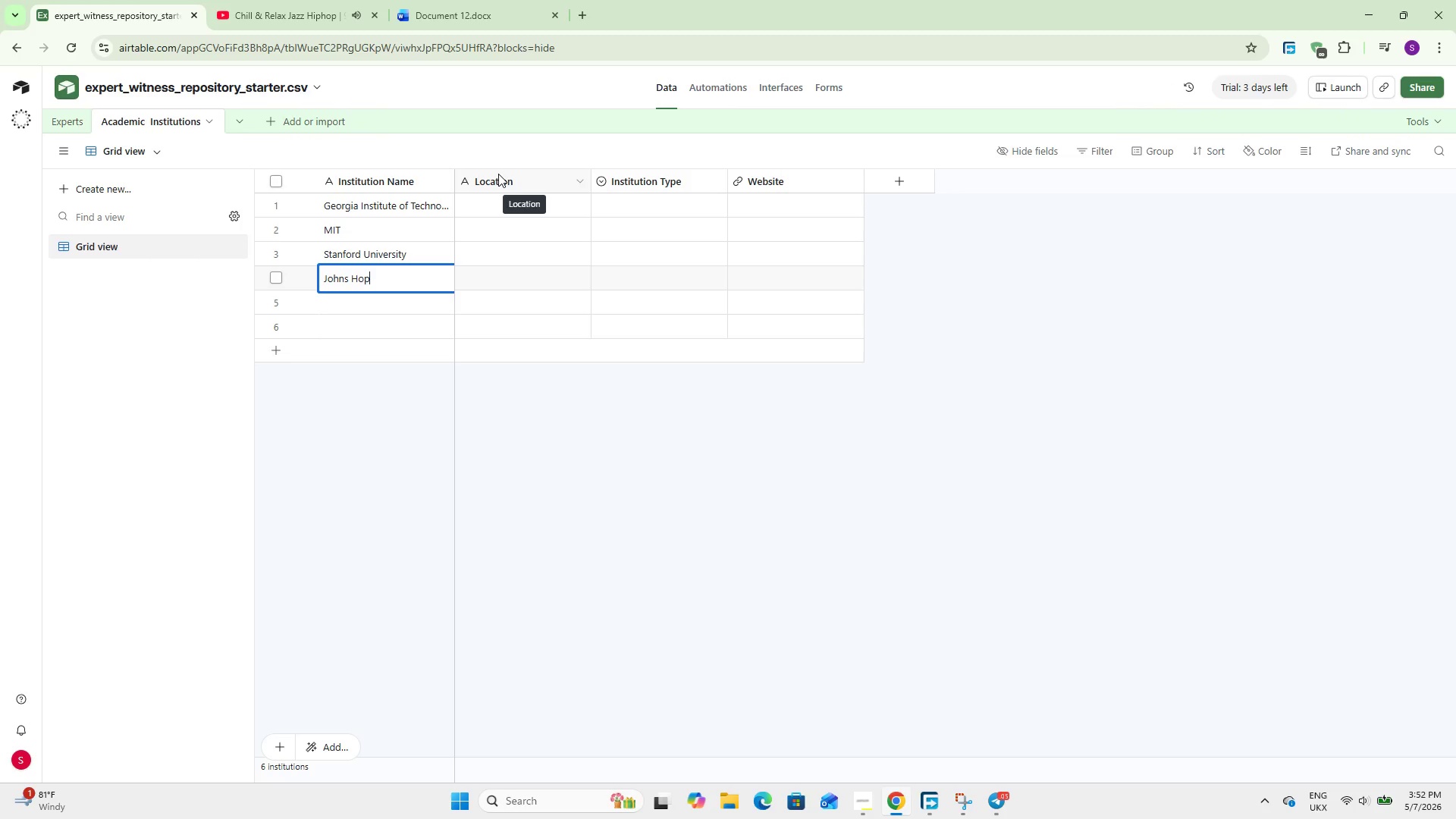 
wait(5.64)
 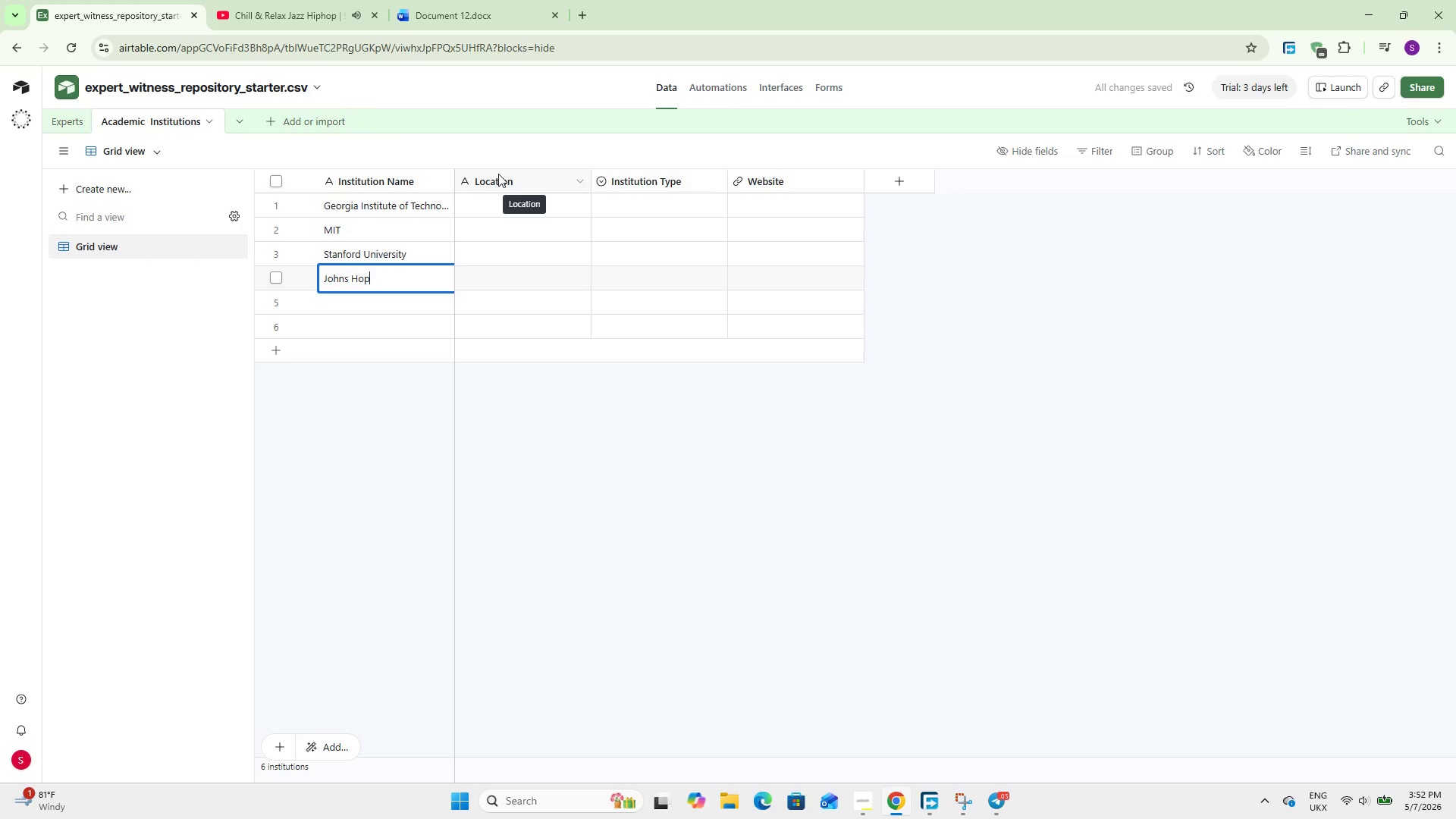 
type(kins Univerdity)
key(Backspace)
key(Backspace)
key(Backspace)
key(Backspace)
type(sity)
 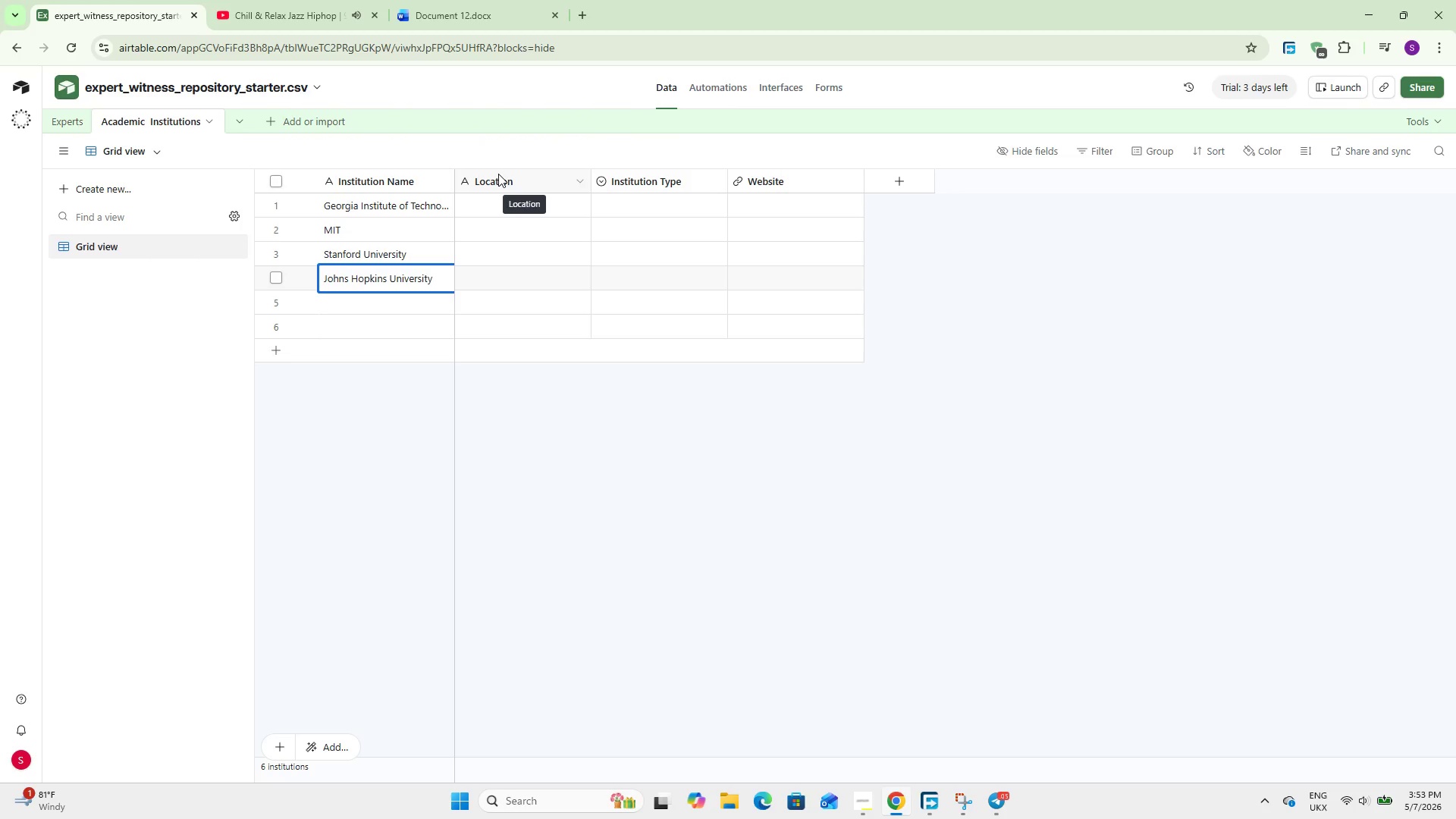 
key(Shift+Enter)
 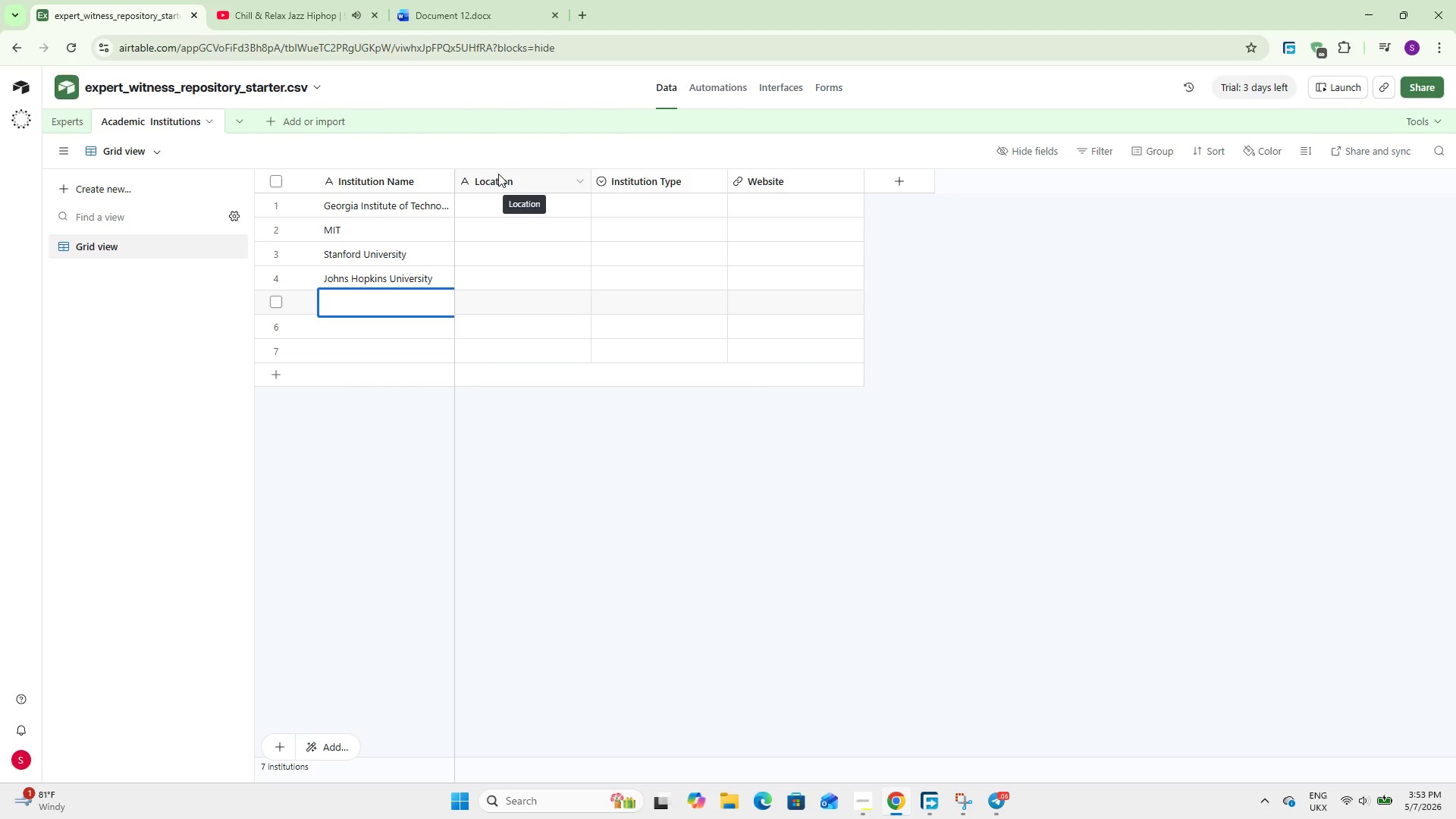 
type(UC Ber)
 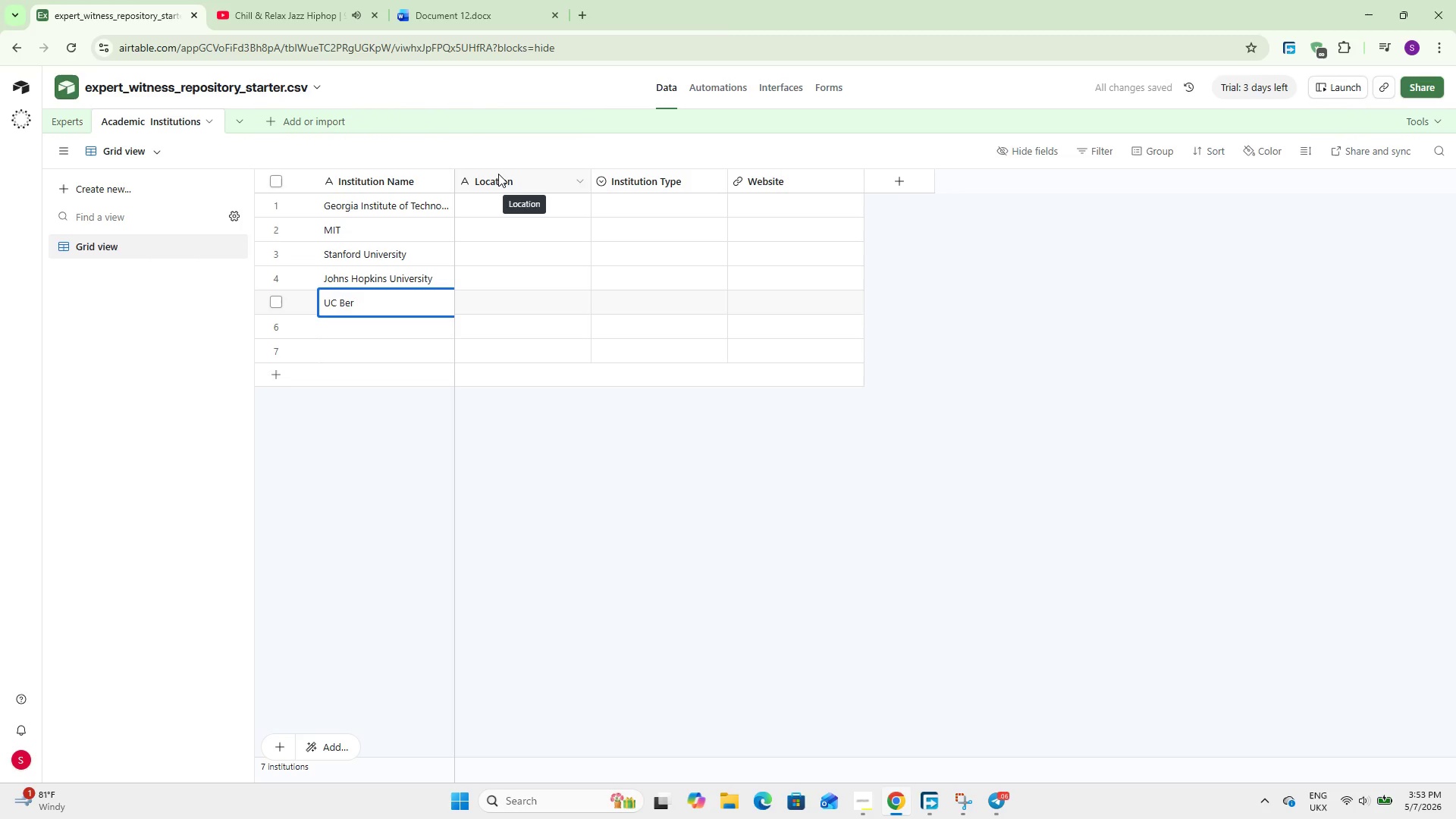 
type(keley)
 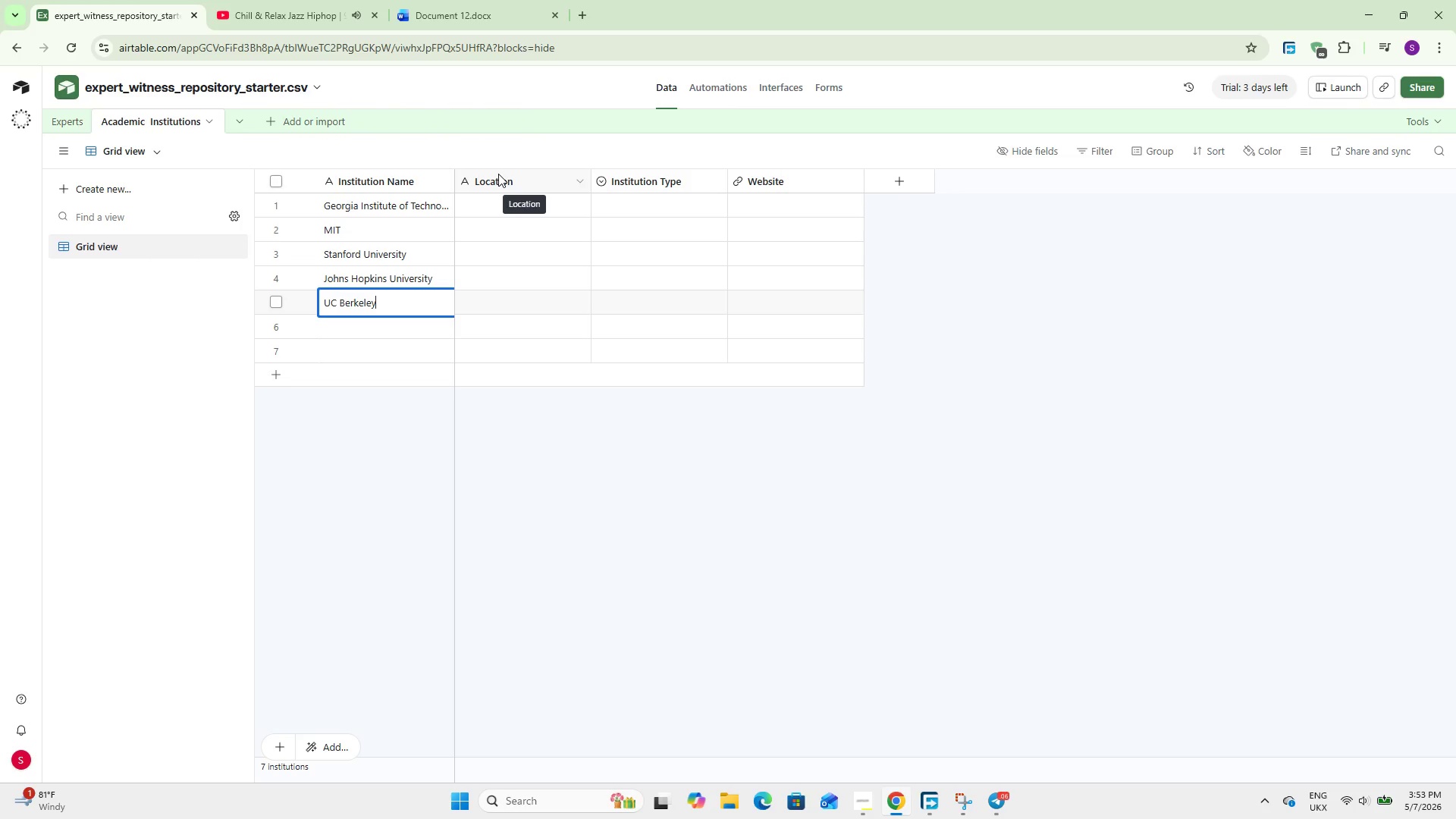 
key(Shift+Enter)
 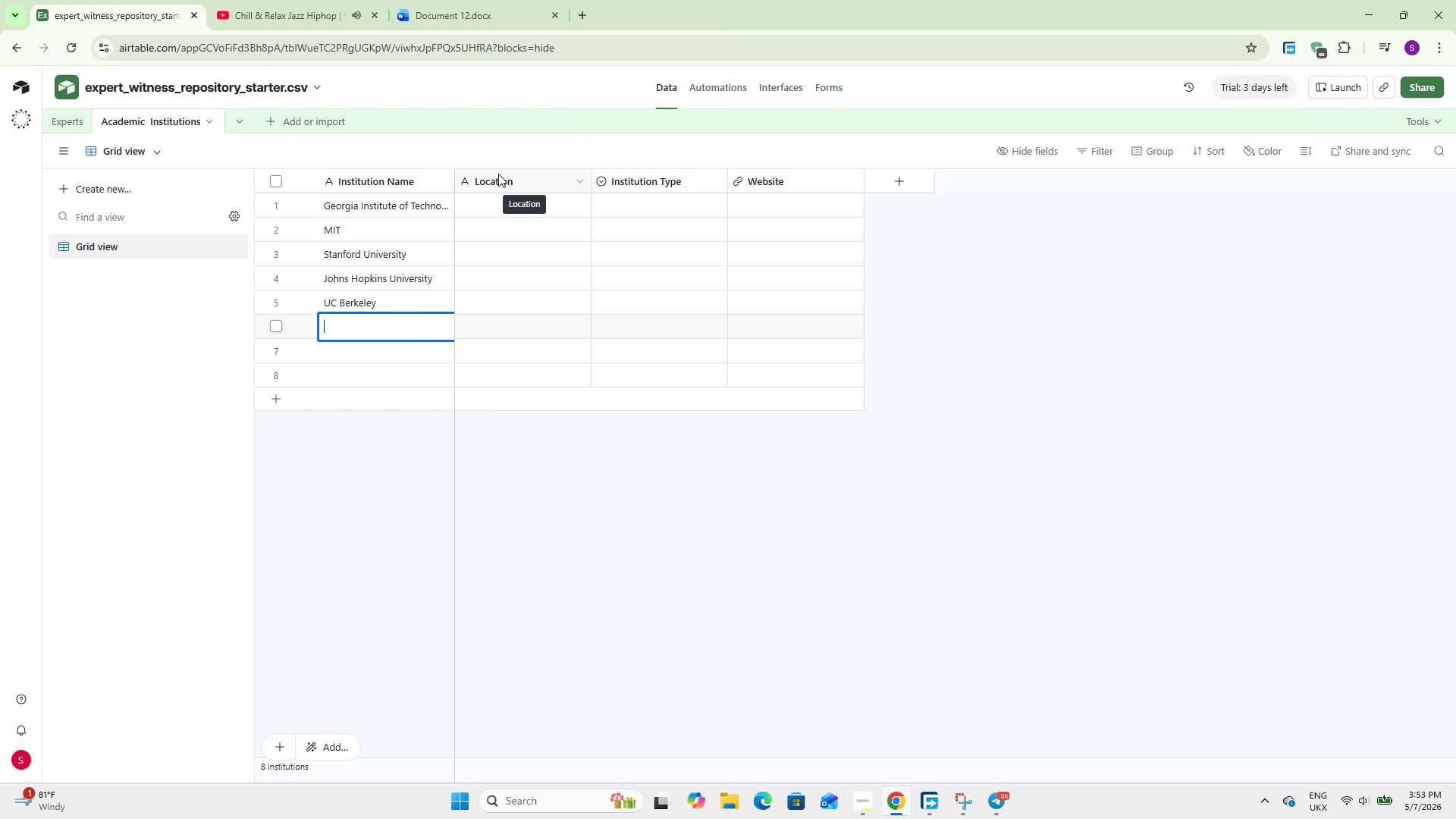 
hold_key(key=Enter, duration=0.83)
 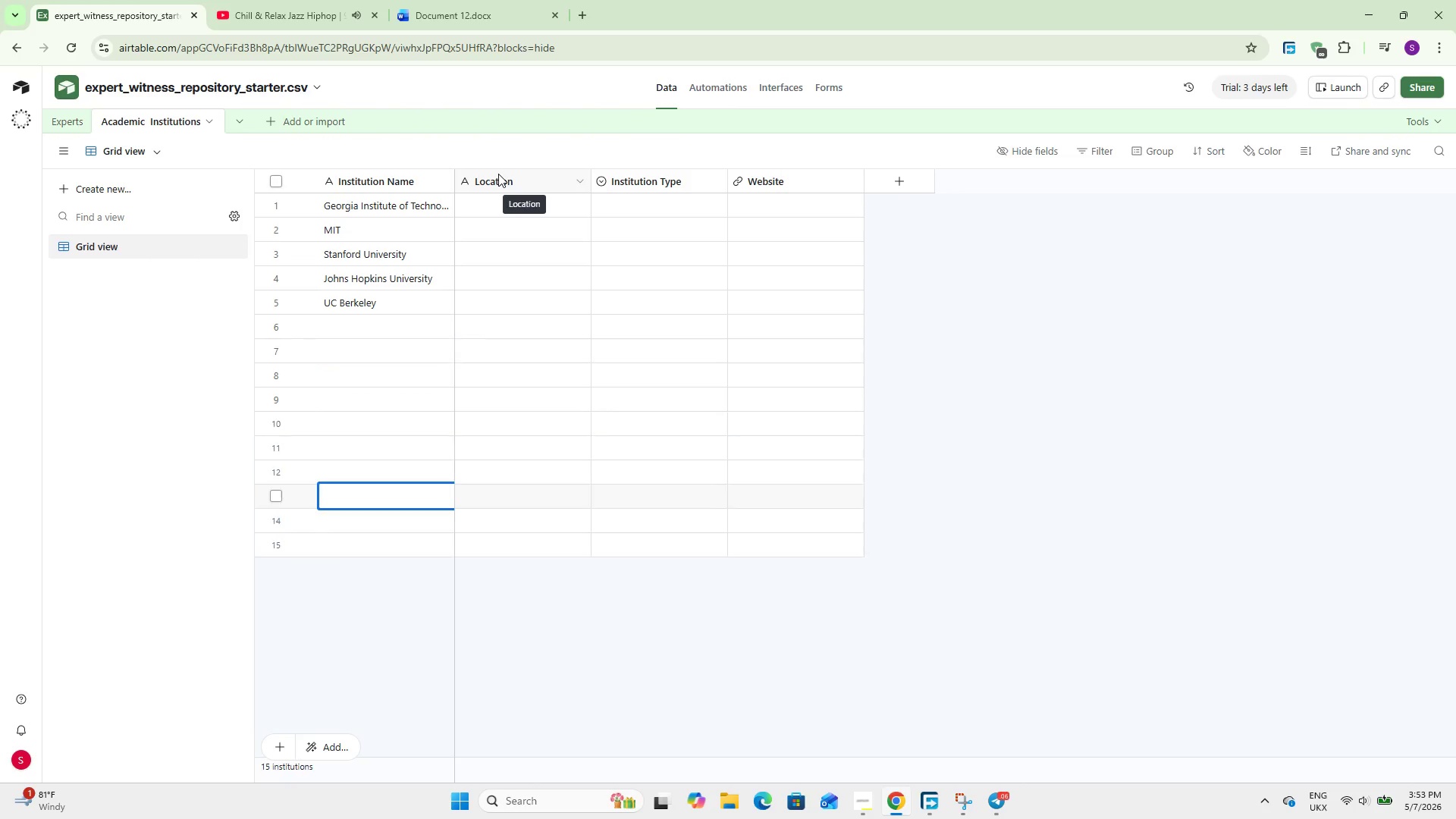 
hold_key(key=ShiftLeft, duration=0.91)
 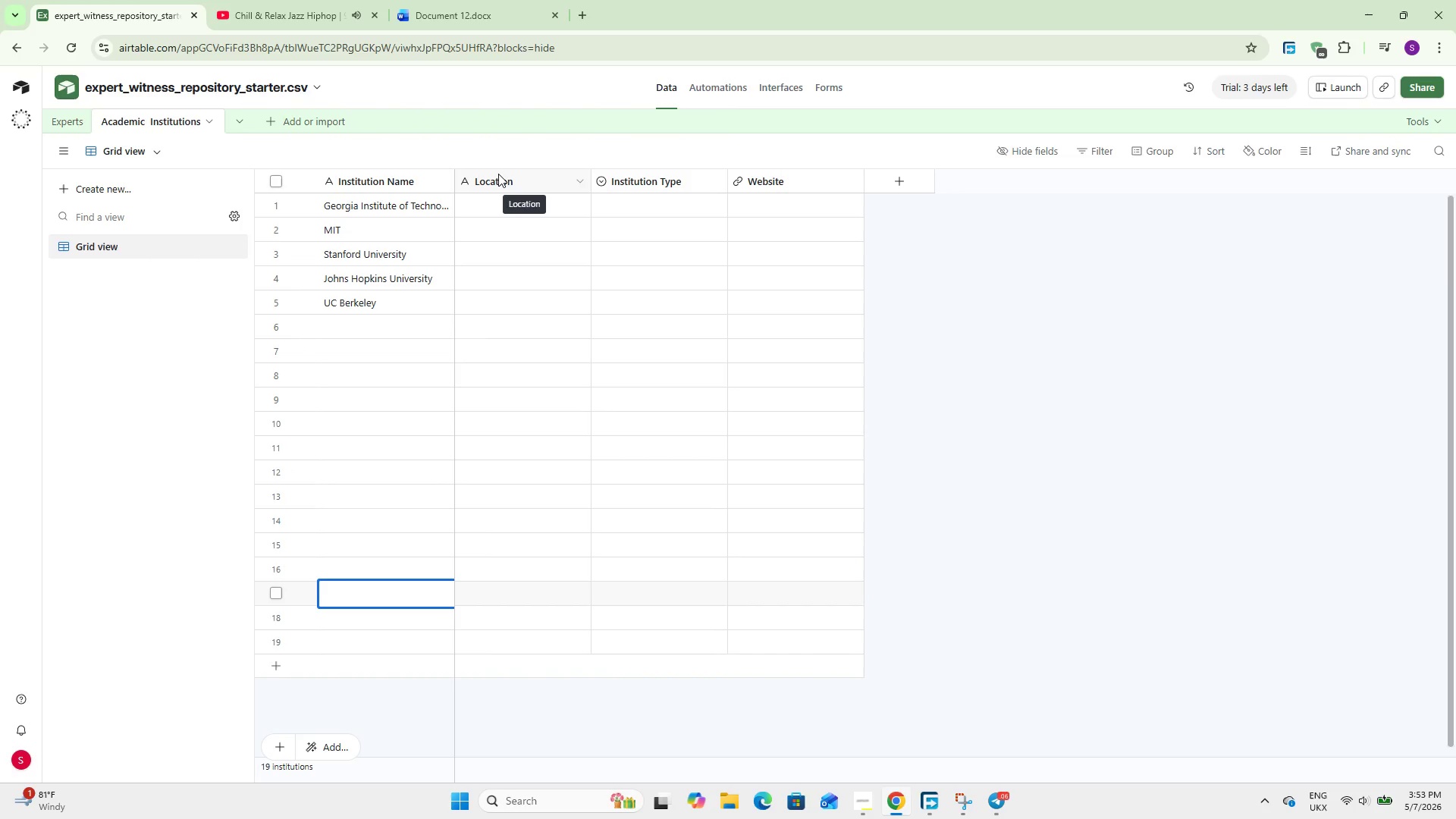 
key(ArrowUp)
 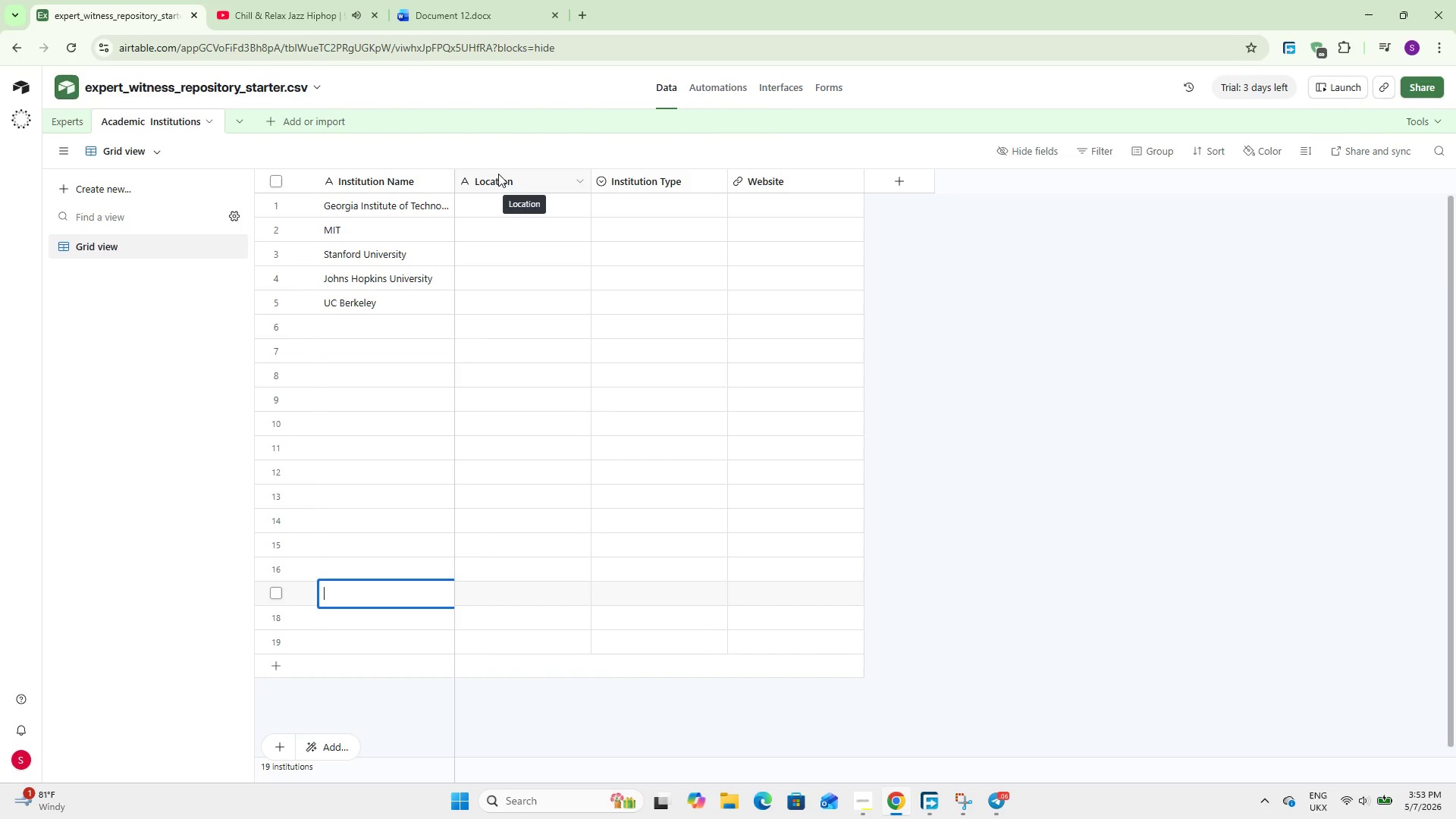 
key(ArrowUp)
 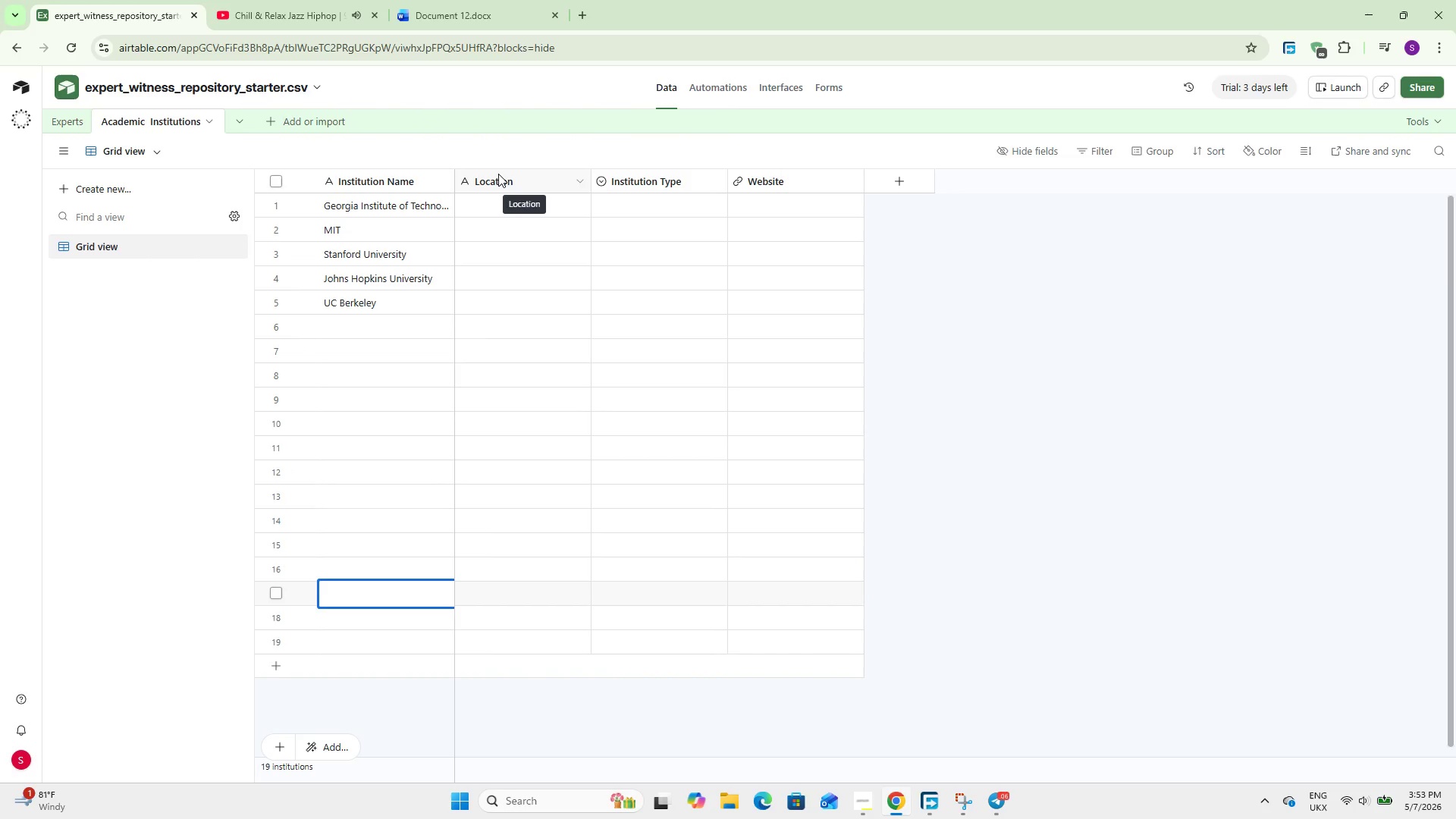 
key(ArrowUp)
 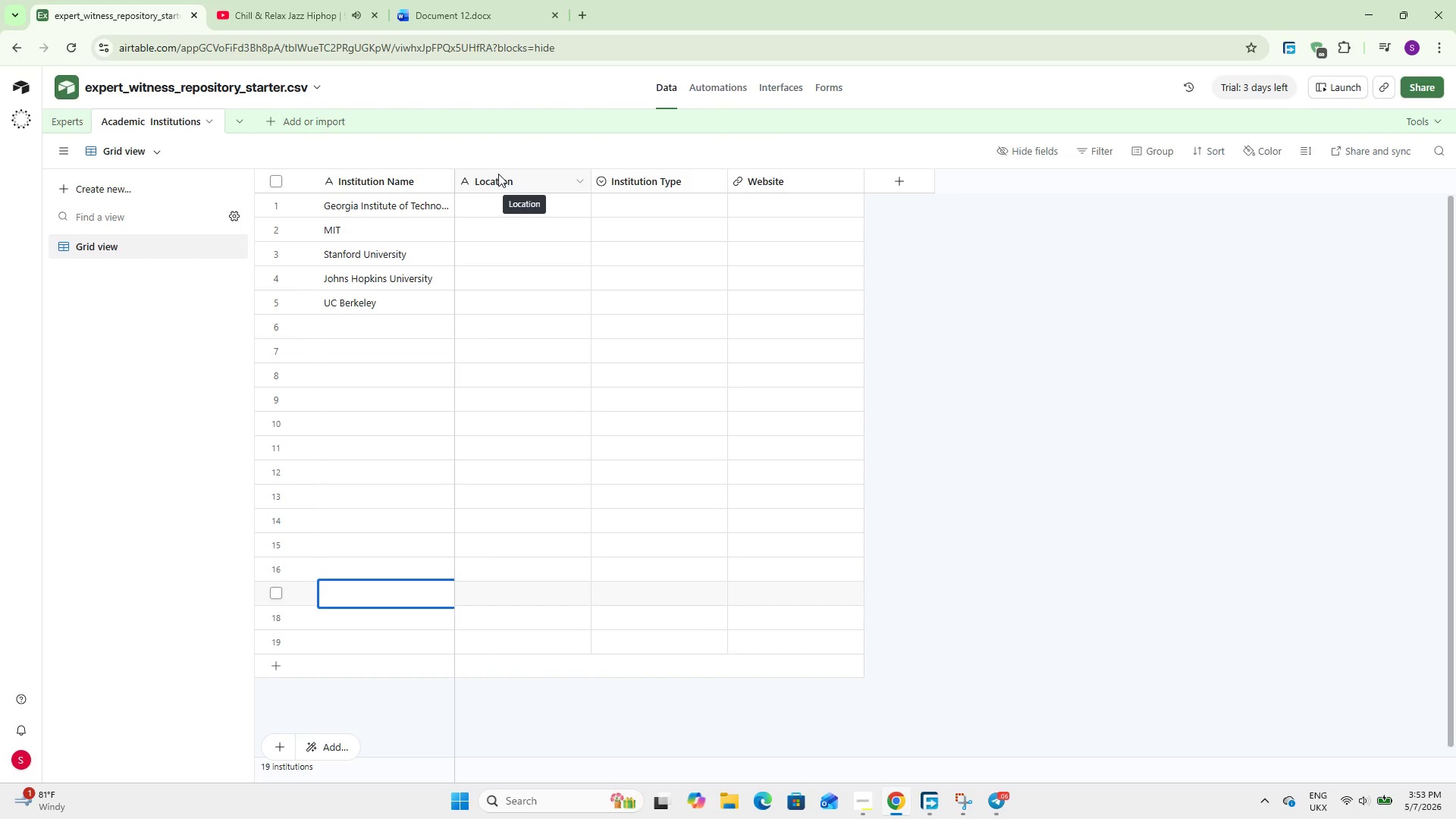 
key(ArrowUp)
 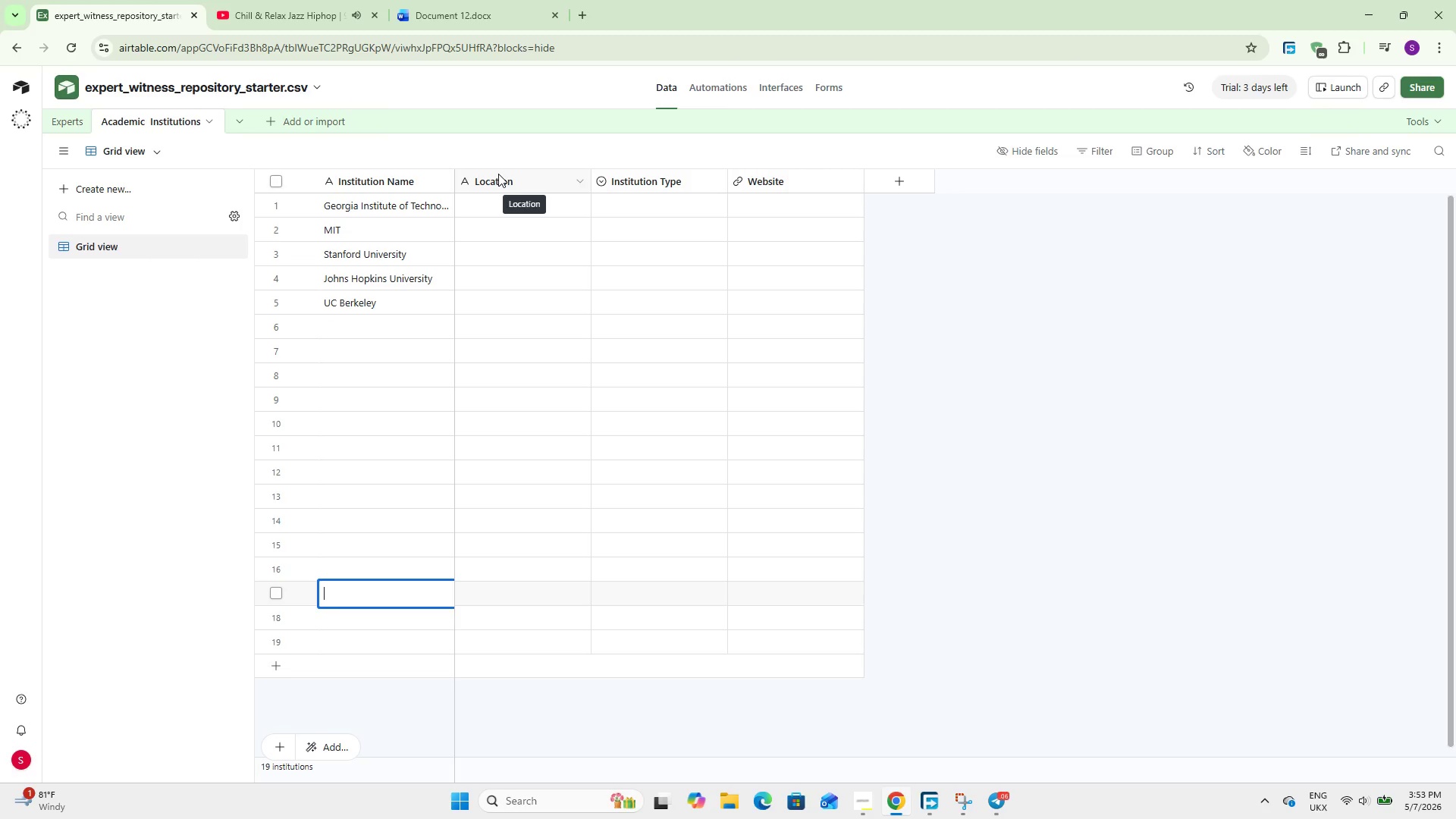 
key(ArrowUp)
 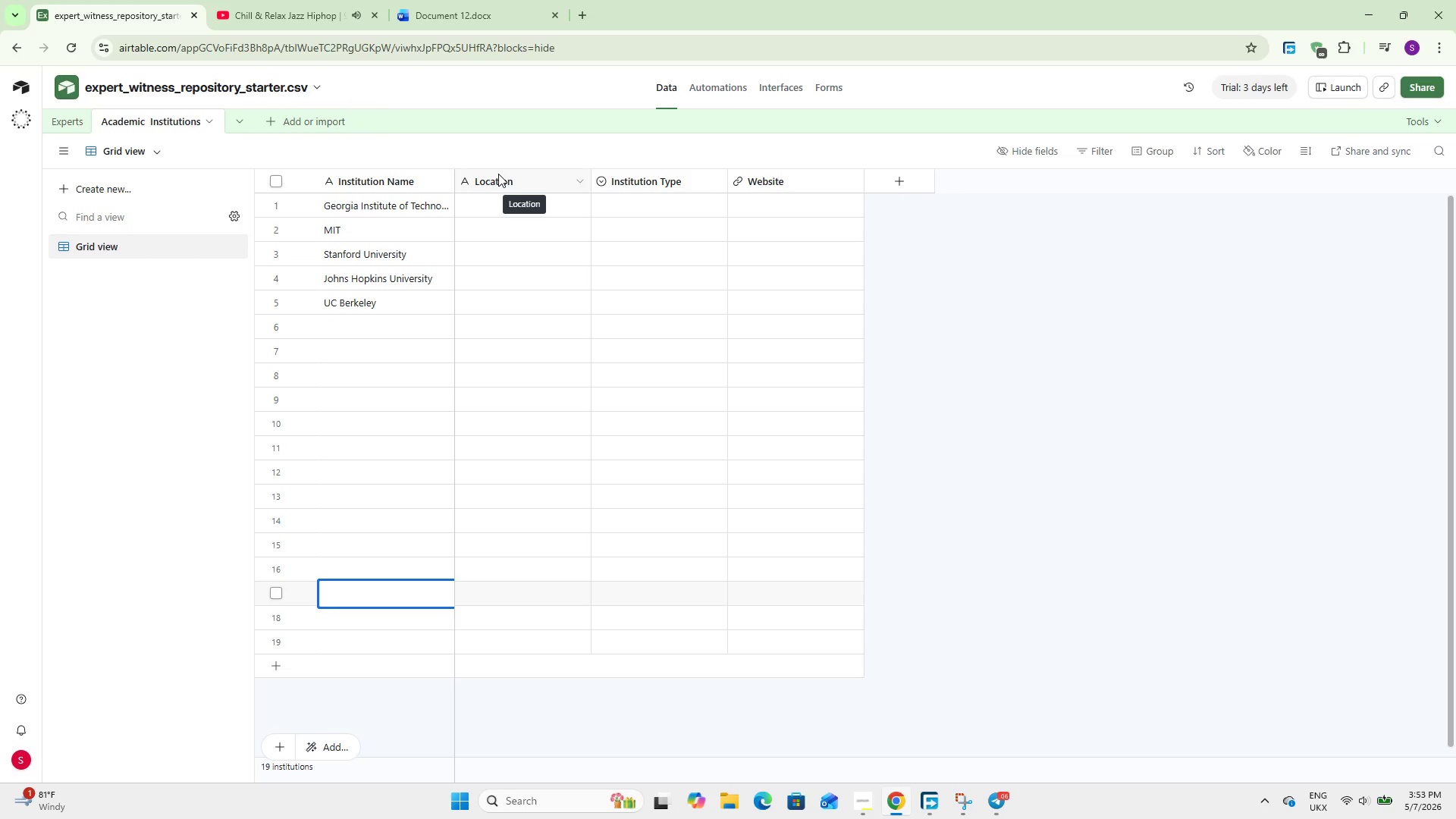 
key(ArrowUp)
 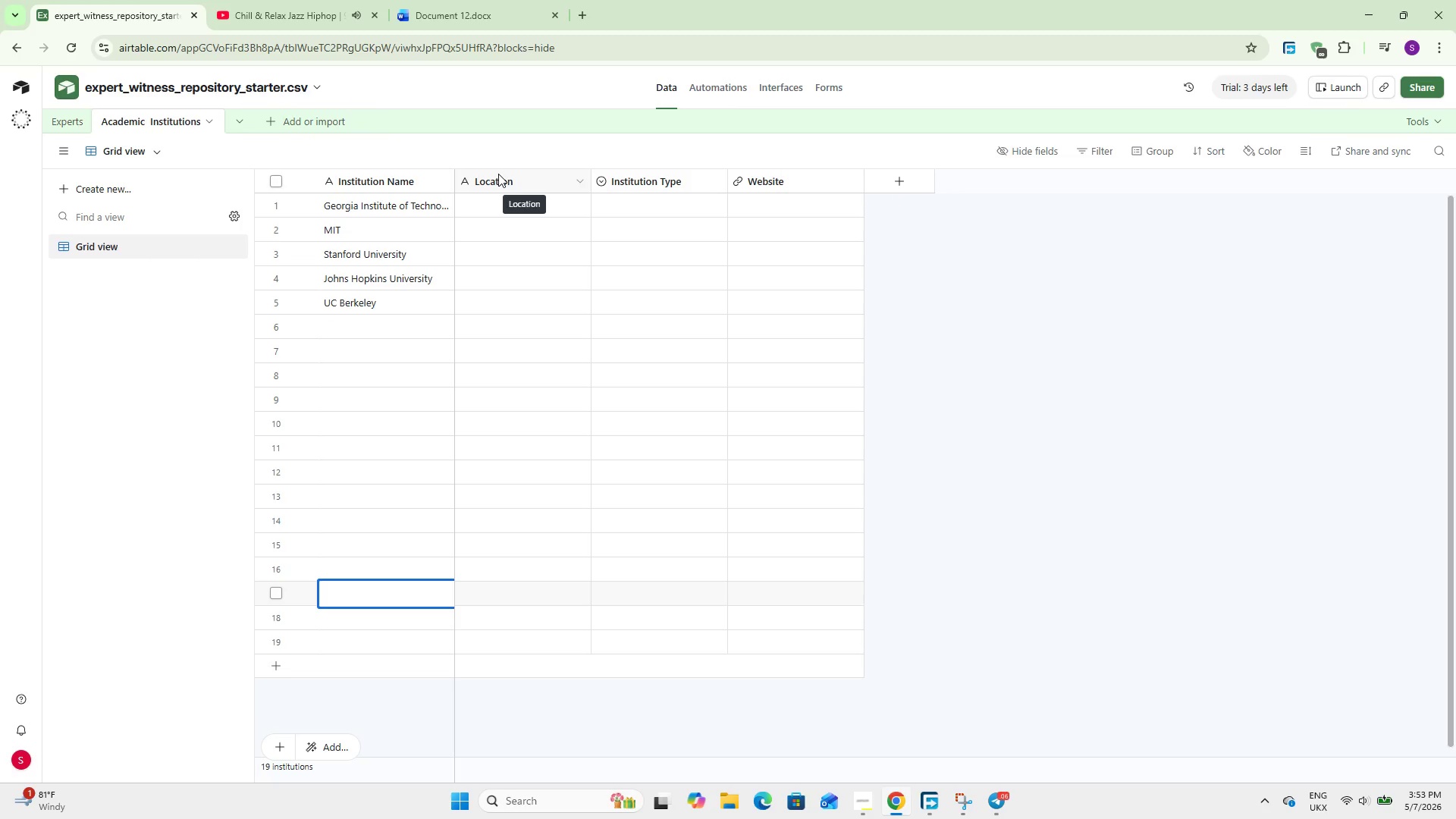 
key(ArrowUp)
 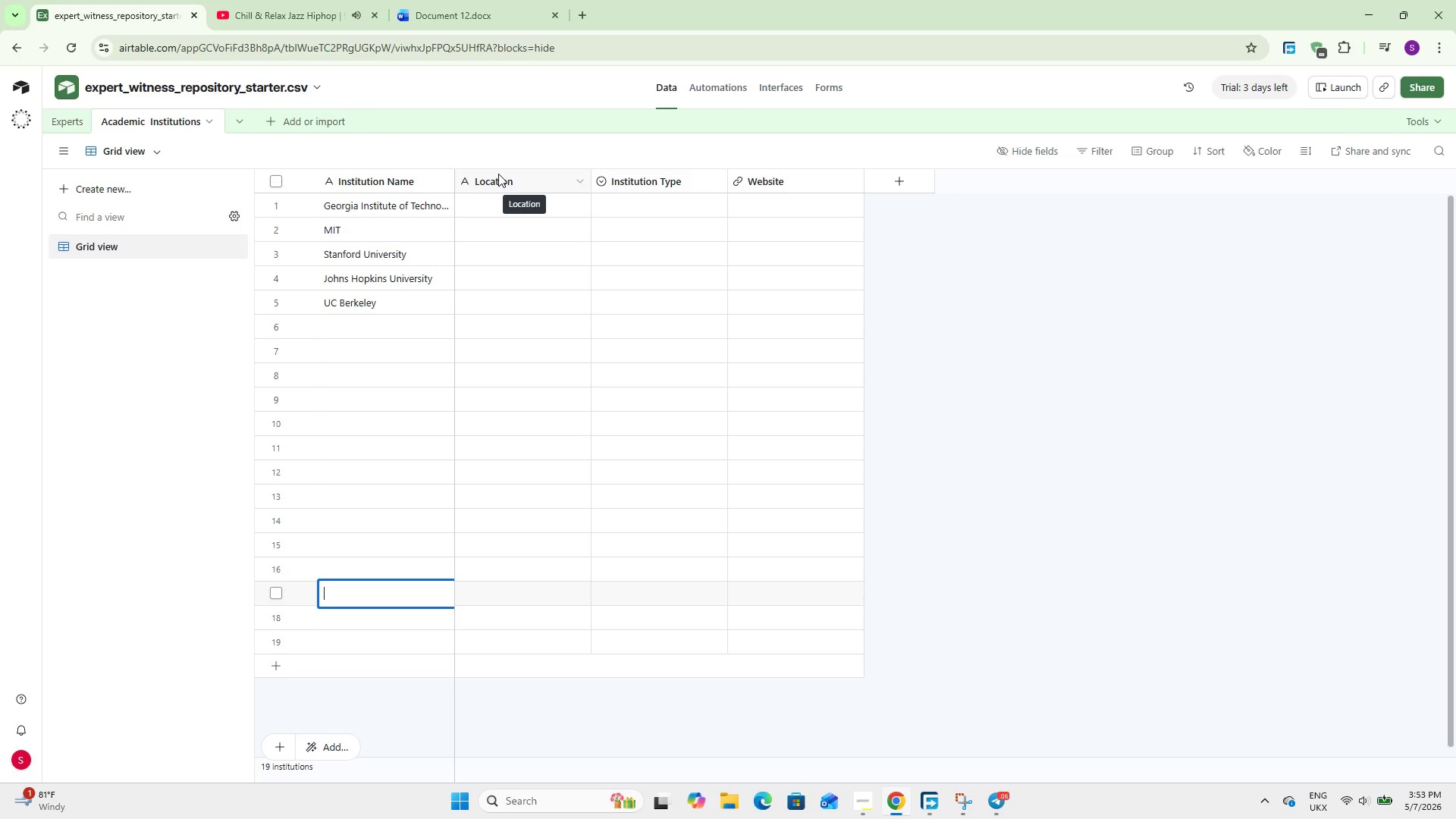 
key(ArrowUp)
 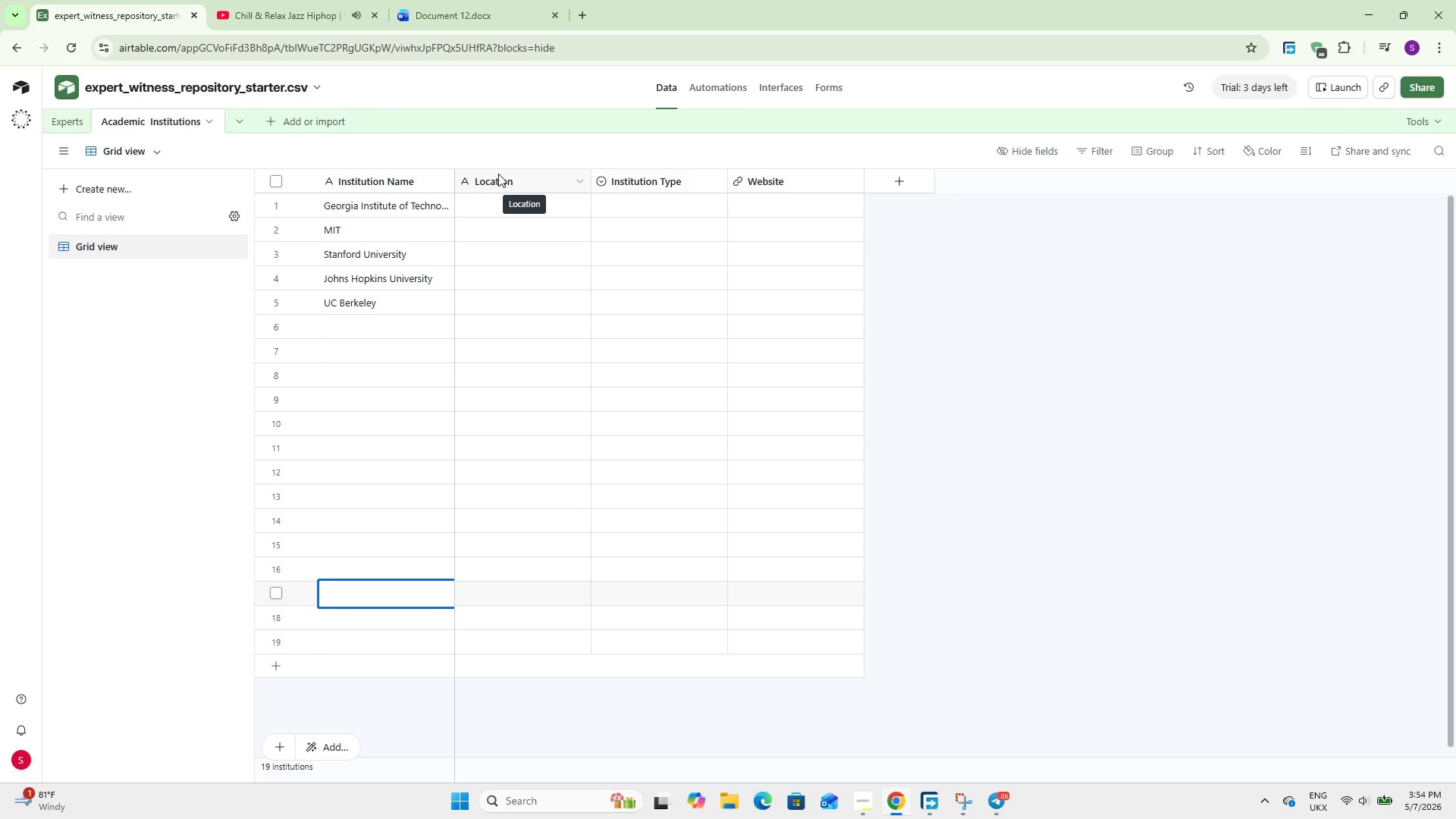 
key(Enter)
 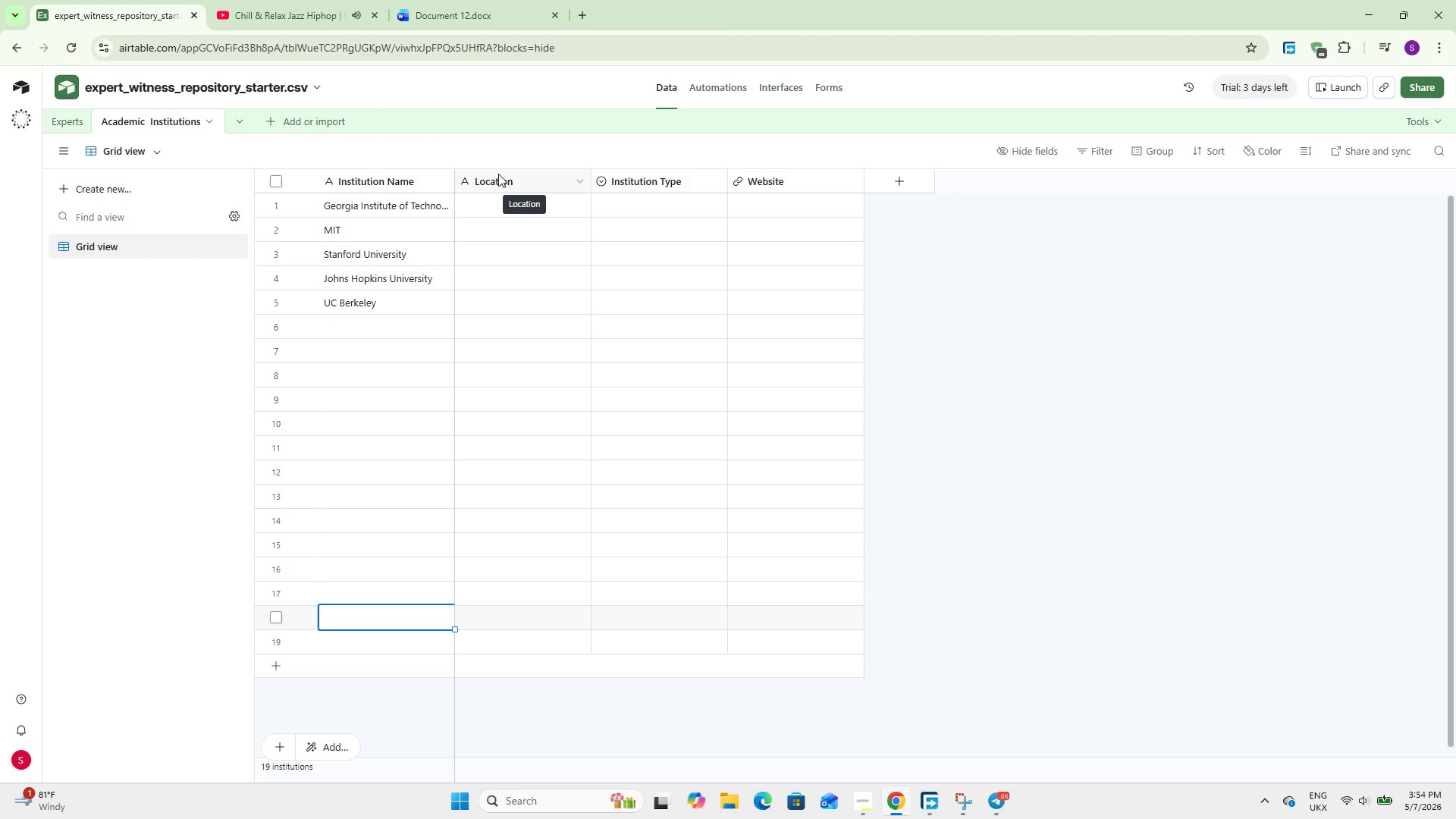 
key(ArrowUp)
 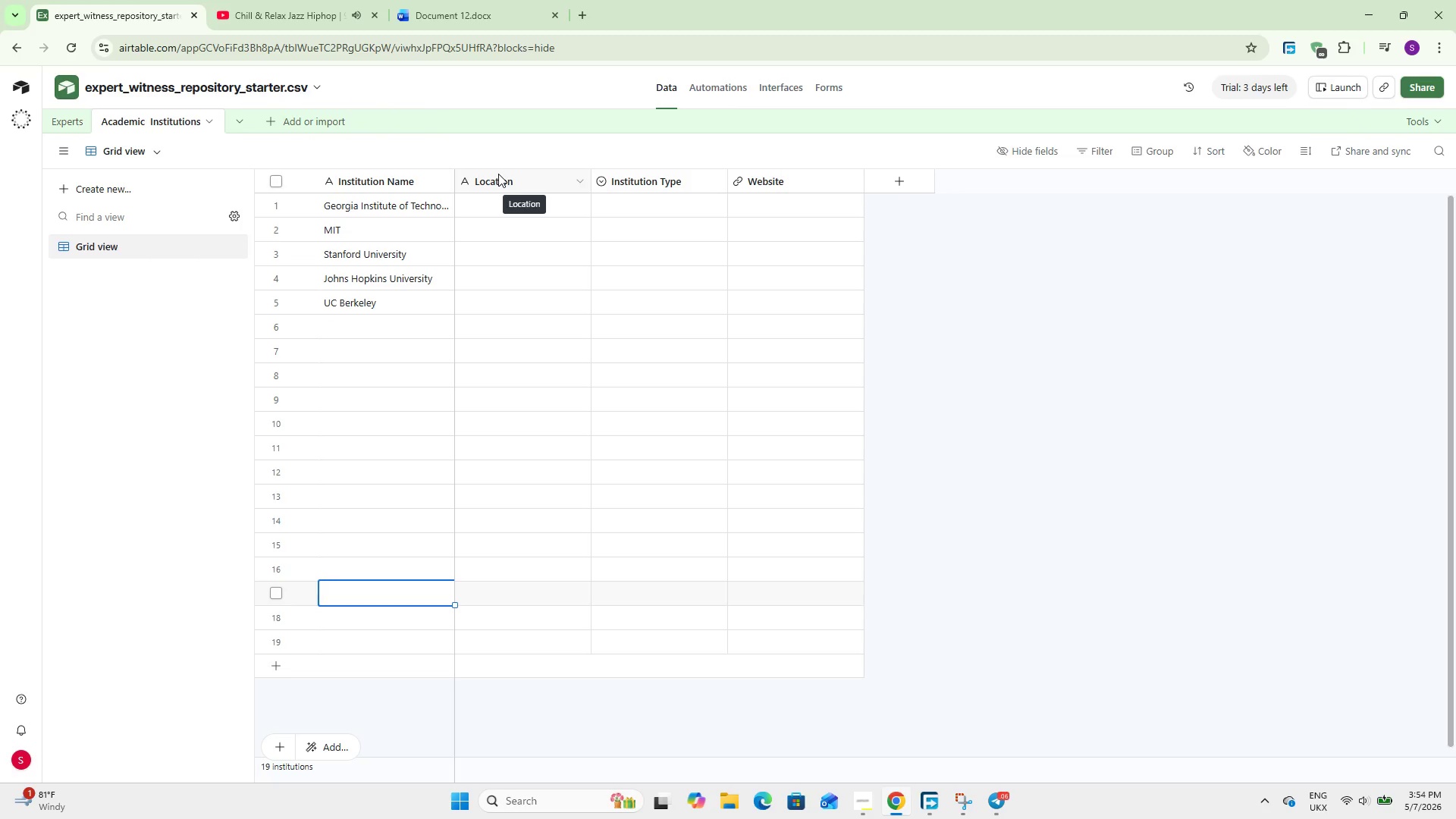 
key(ArrowUp)
 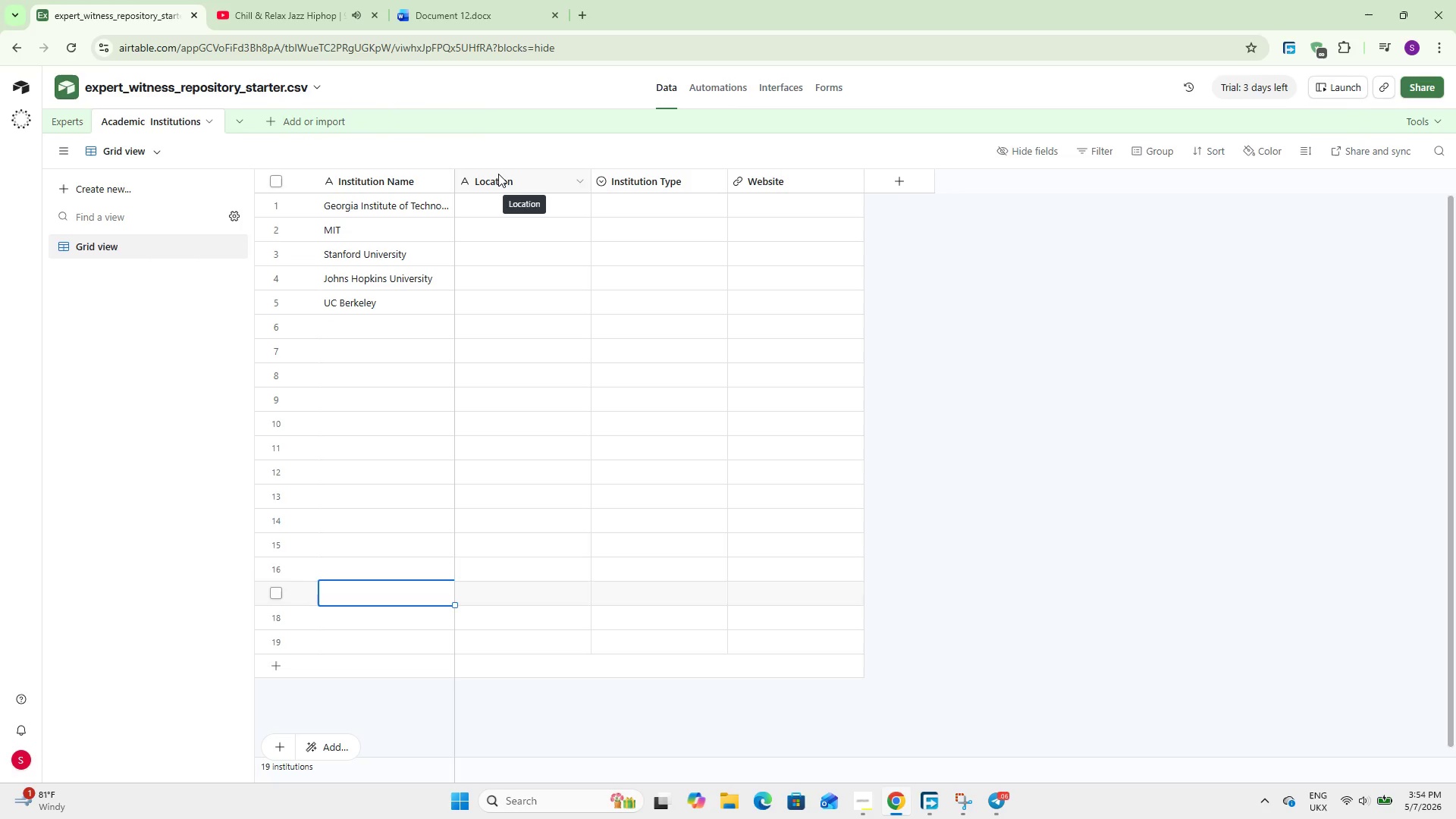 
key(ArrowUp)
 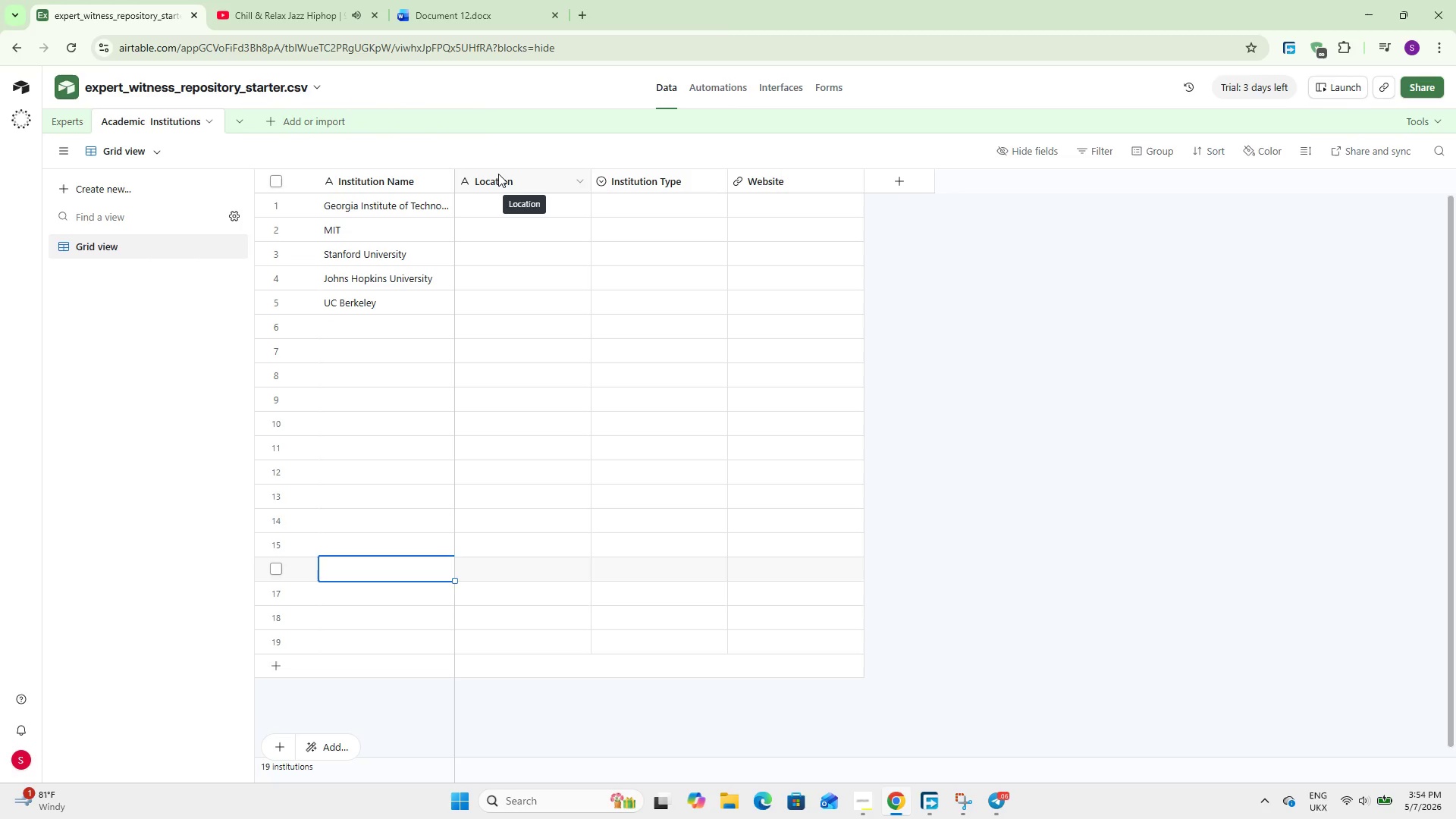 
key(ArrowUp)
 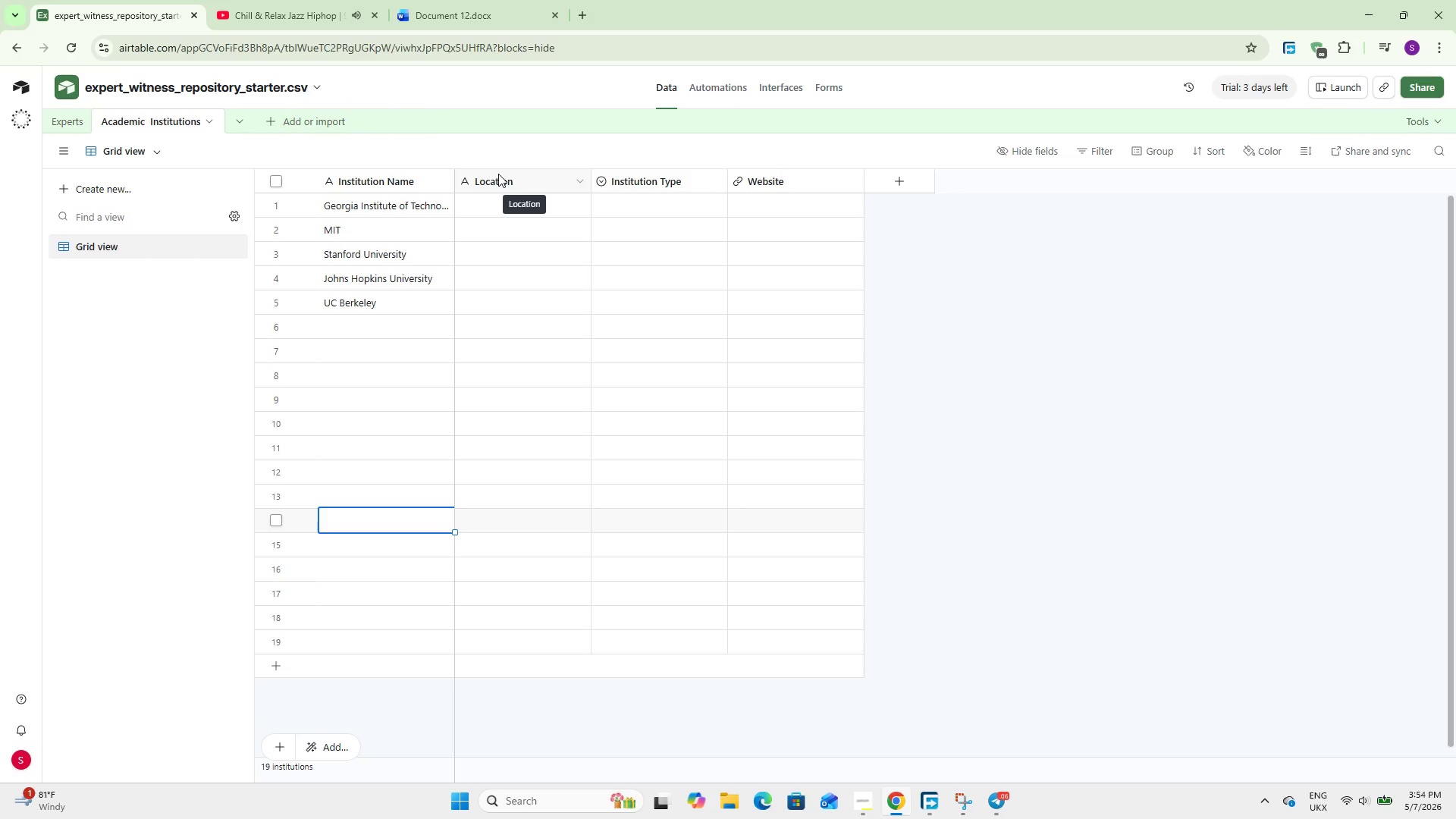 
key(ArrowUp)
 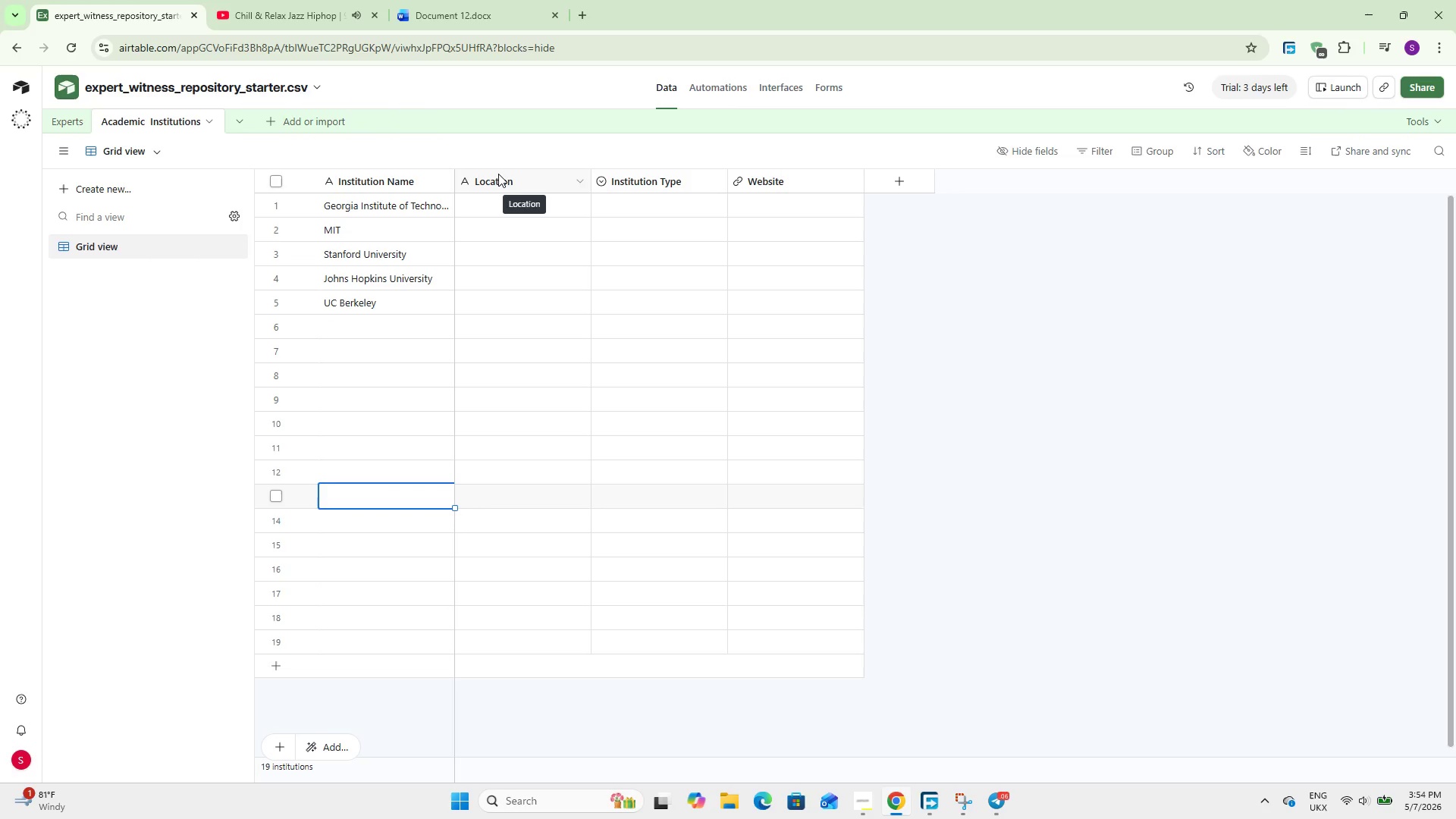 
key(ArrowUp)
 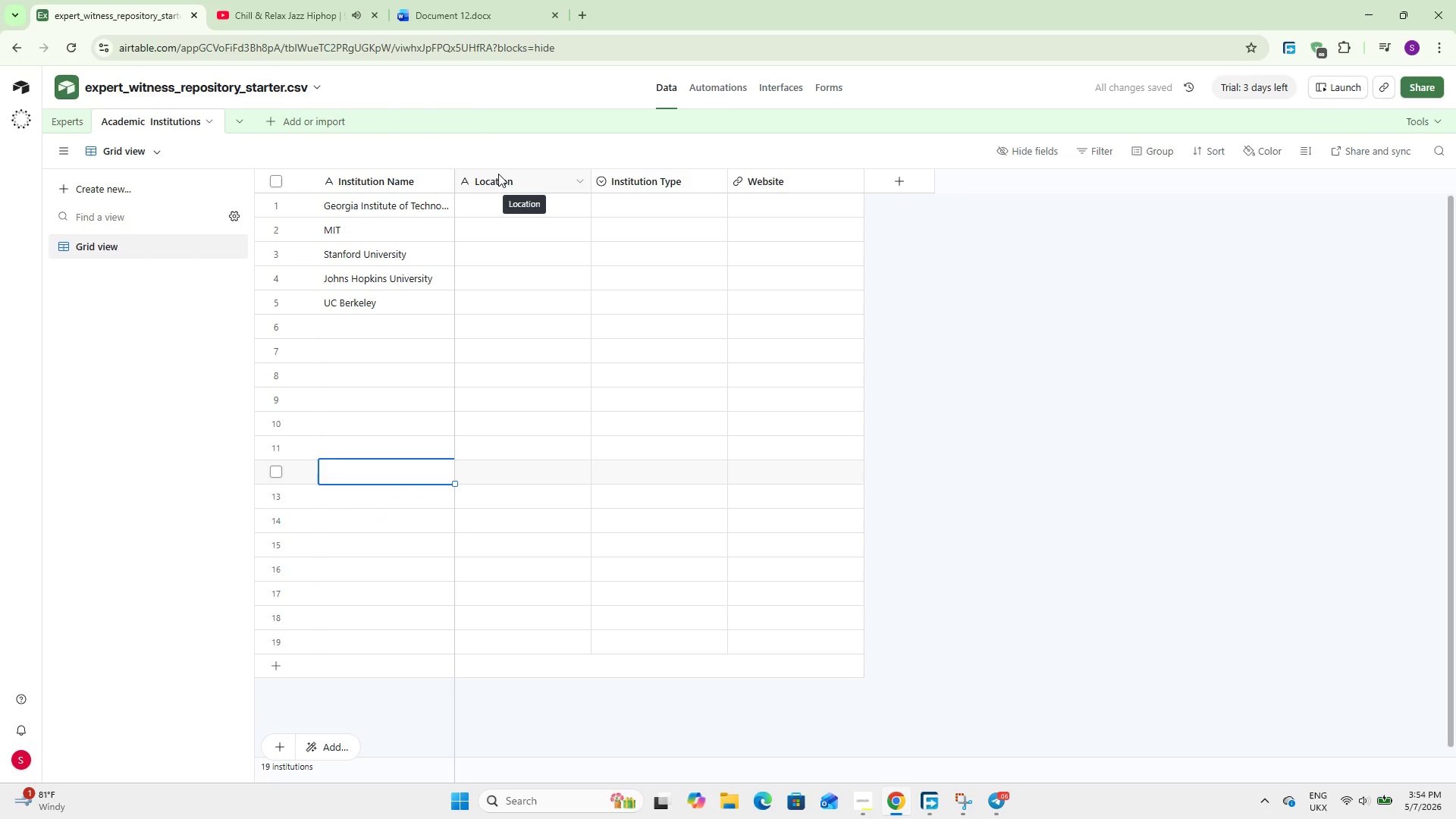 
key(ArrowUp)
 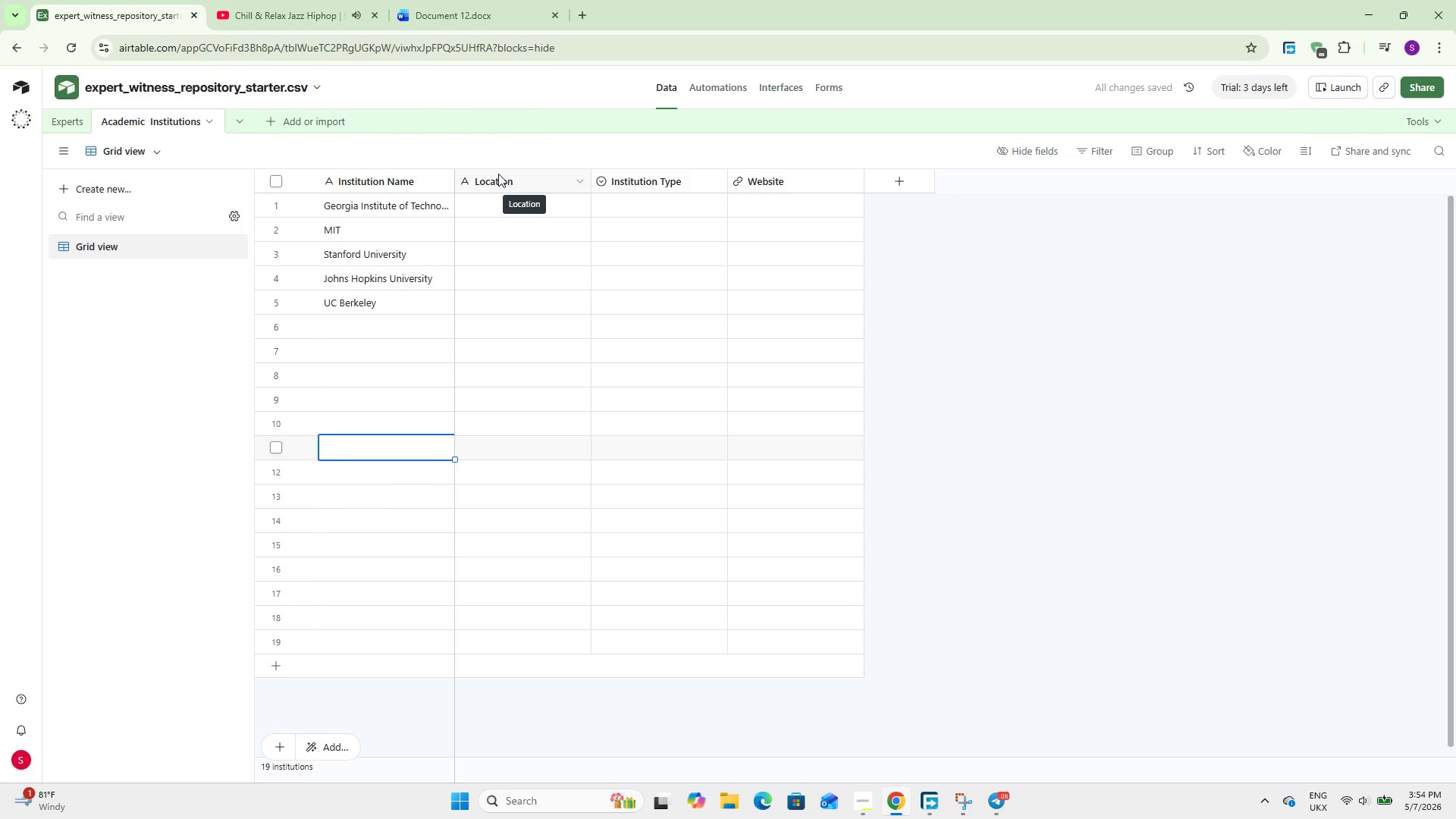 
key(ArrowUp)
 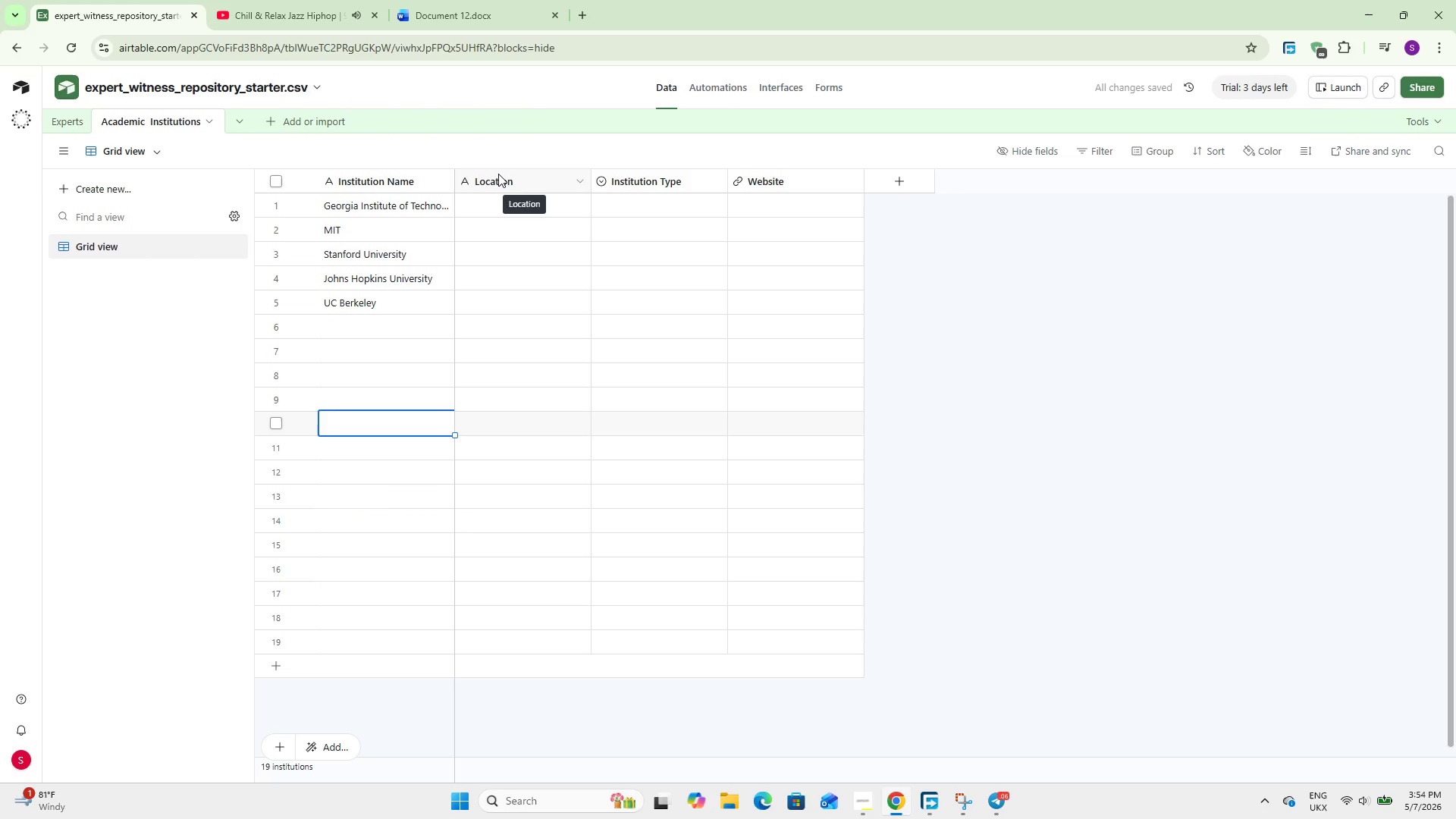 
key(ArrowUp)
 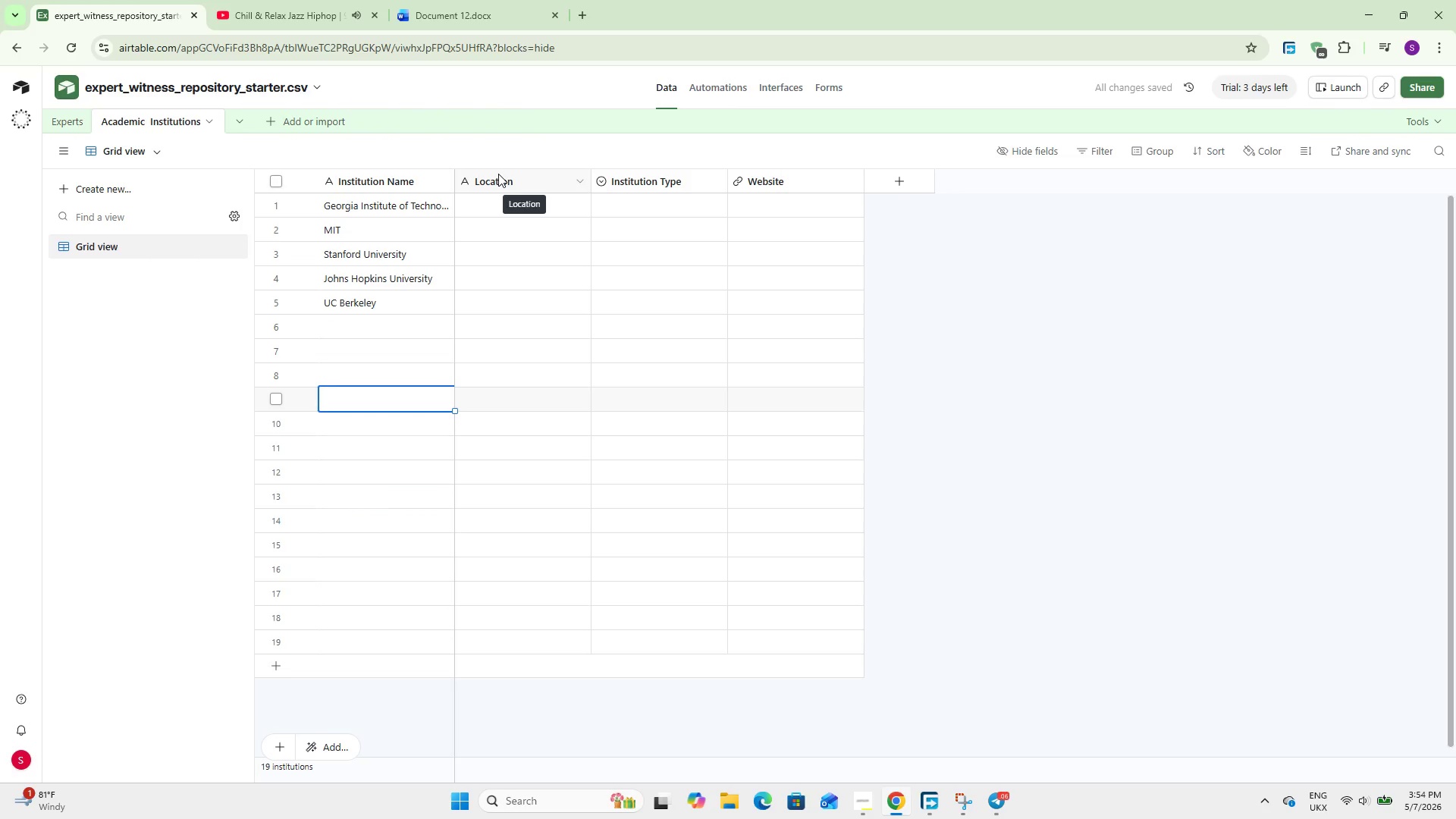 
key(ArrowUp)
 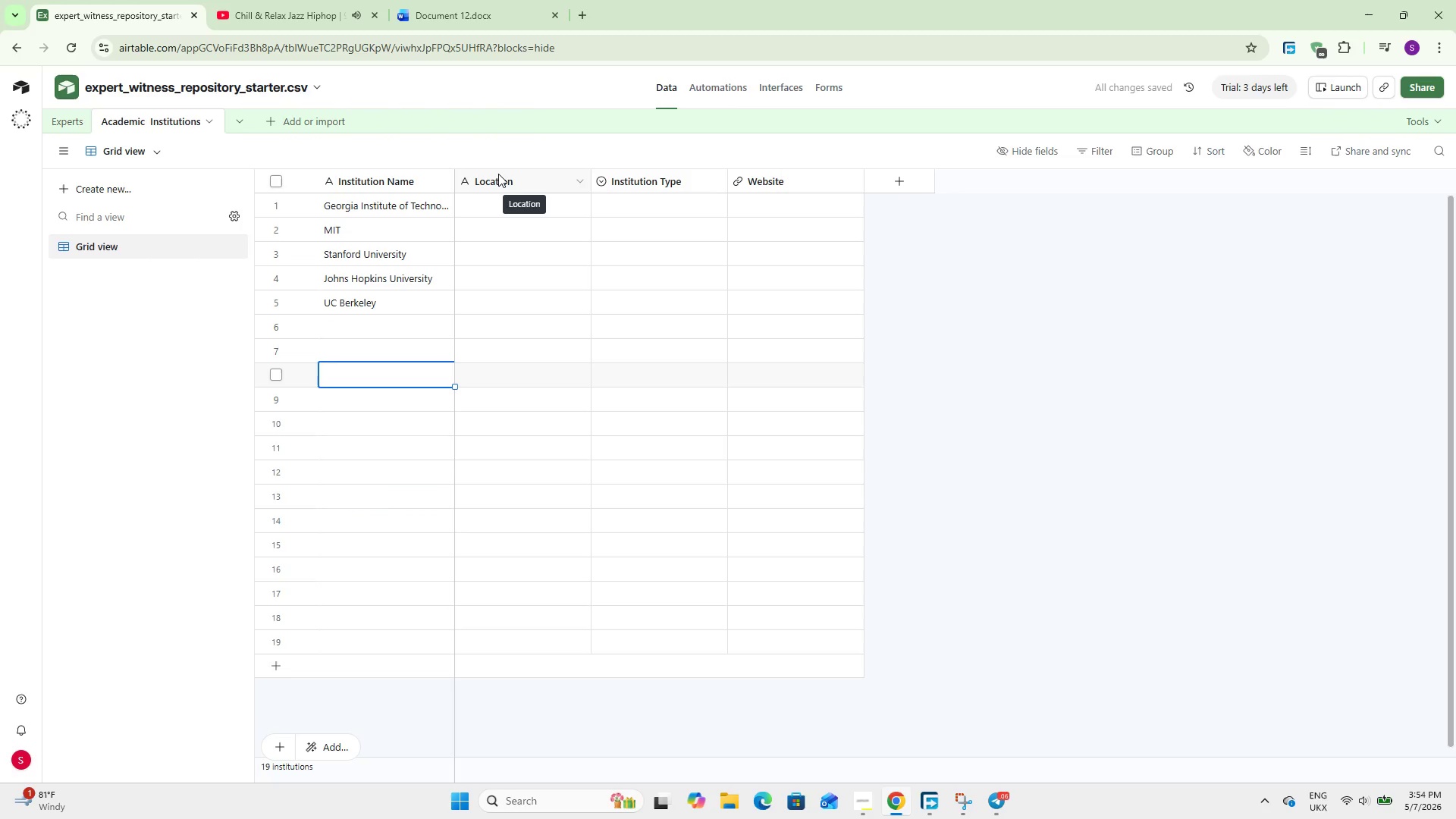 
key(ArrowUp)
 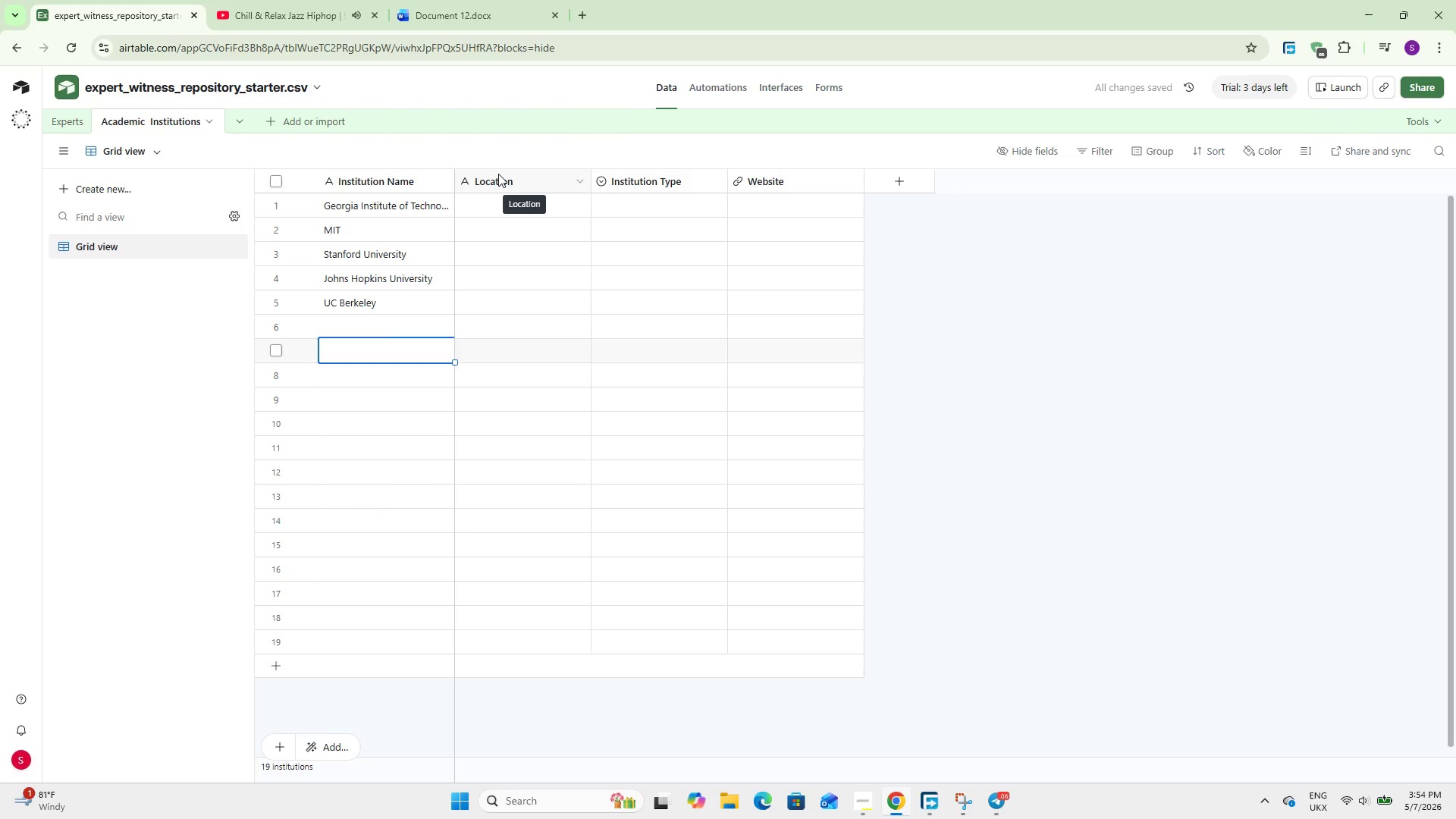 
key(ArrowUp)
 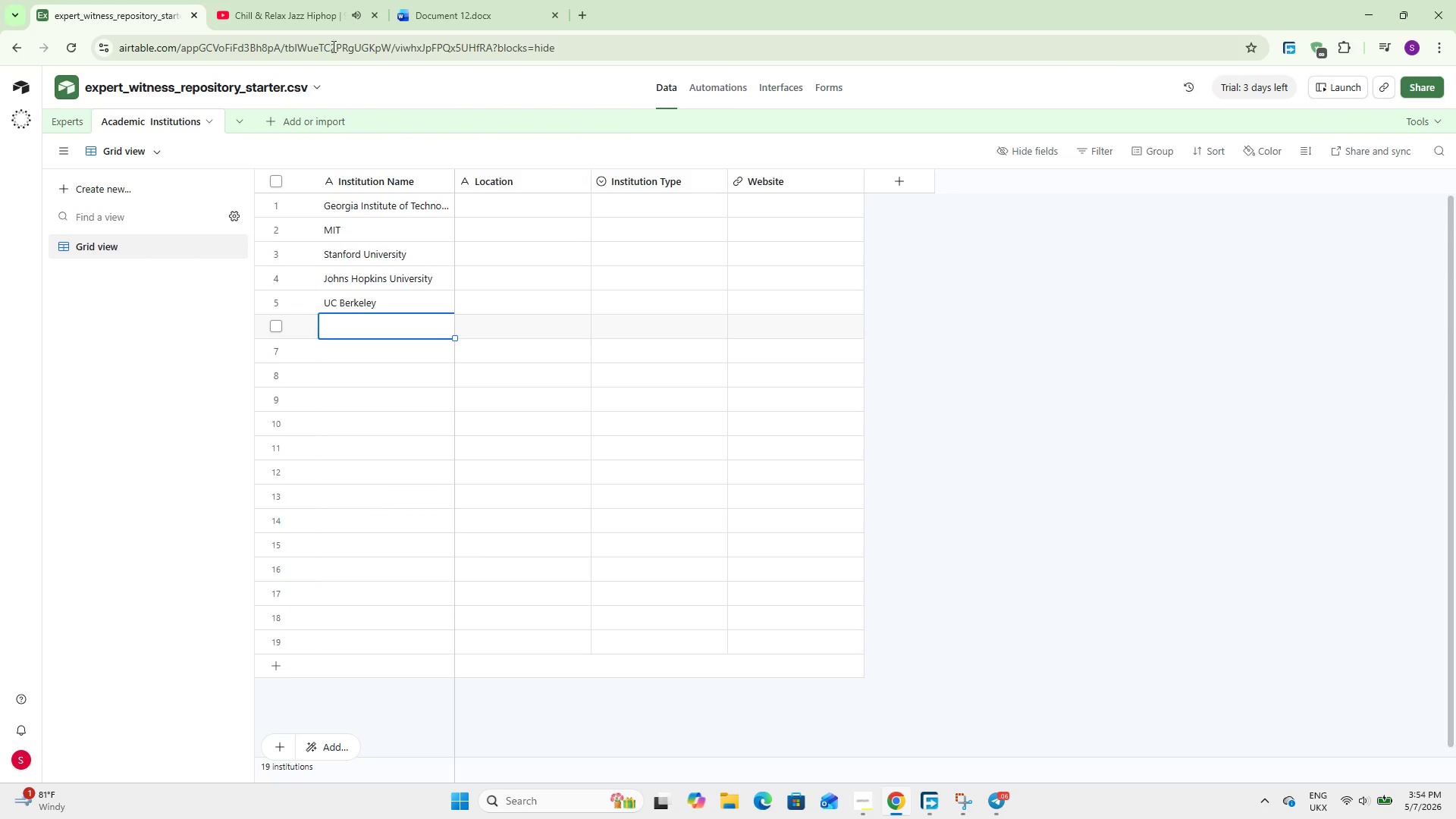 
left_click([70, 118])
 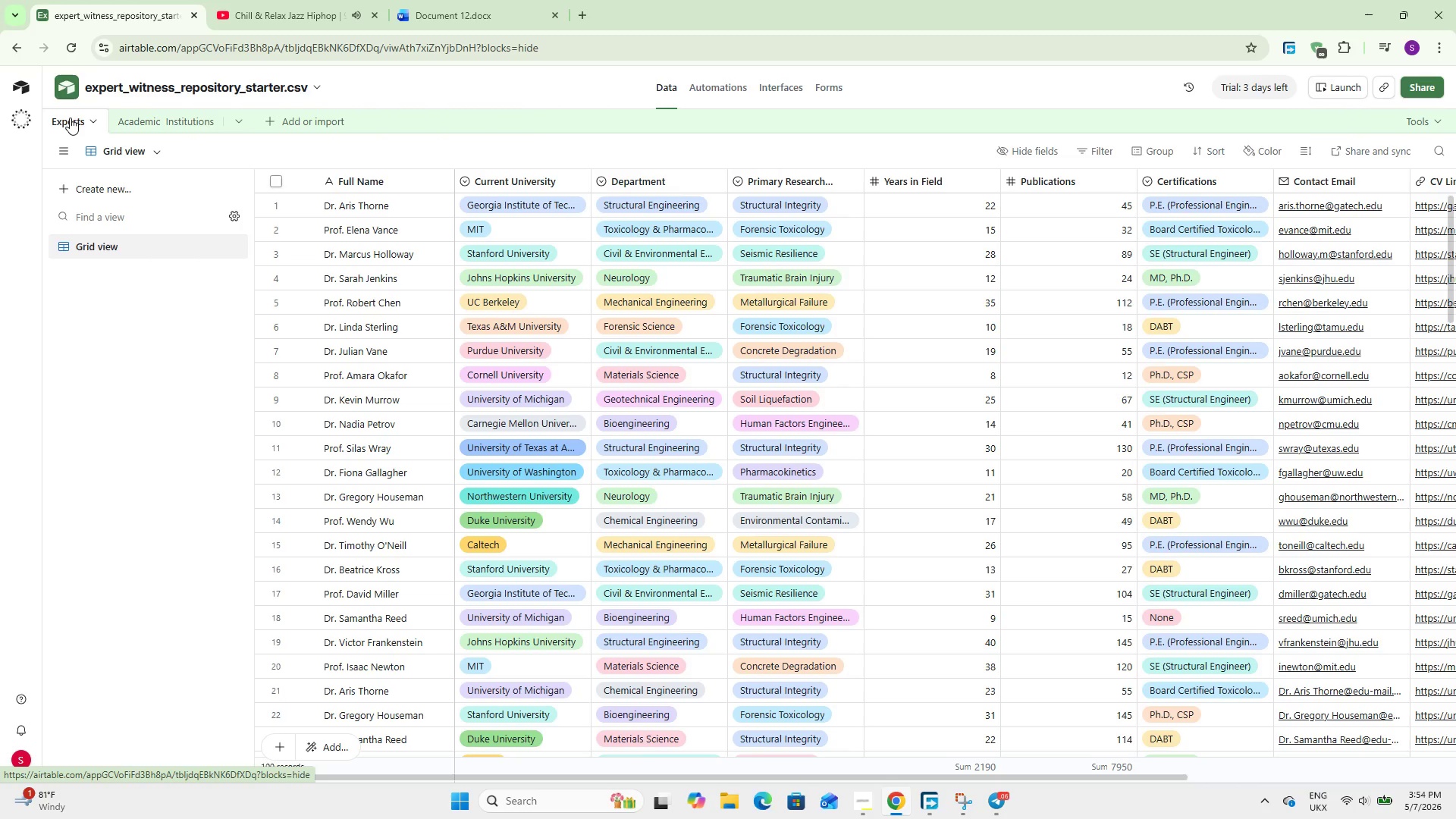 
wait(6.0)
 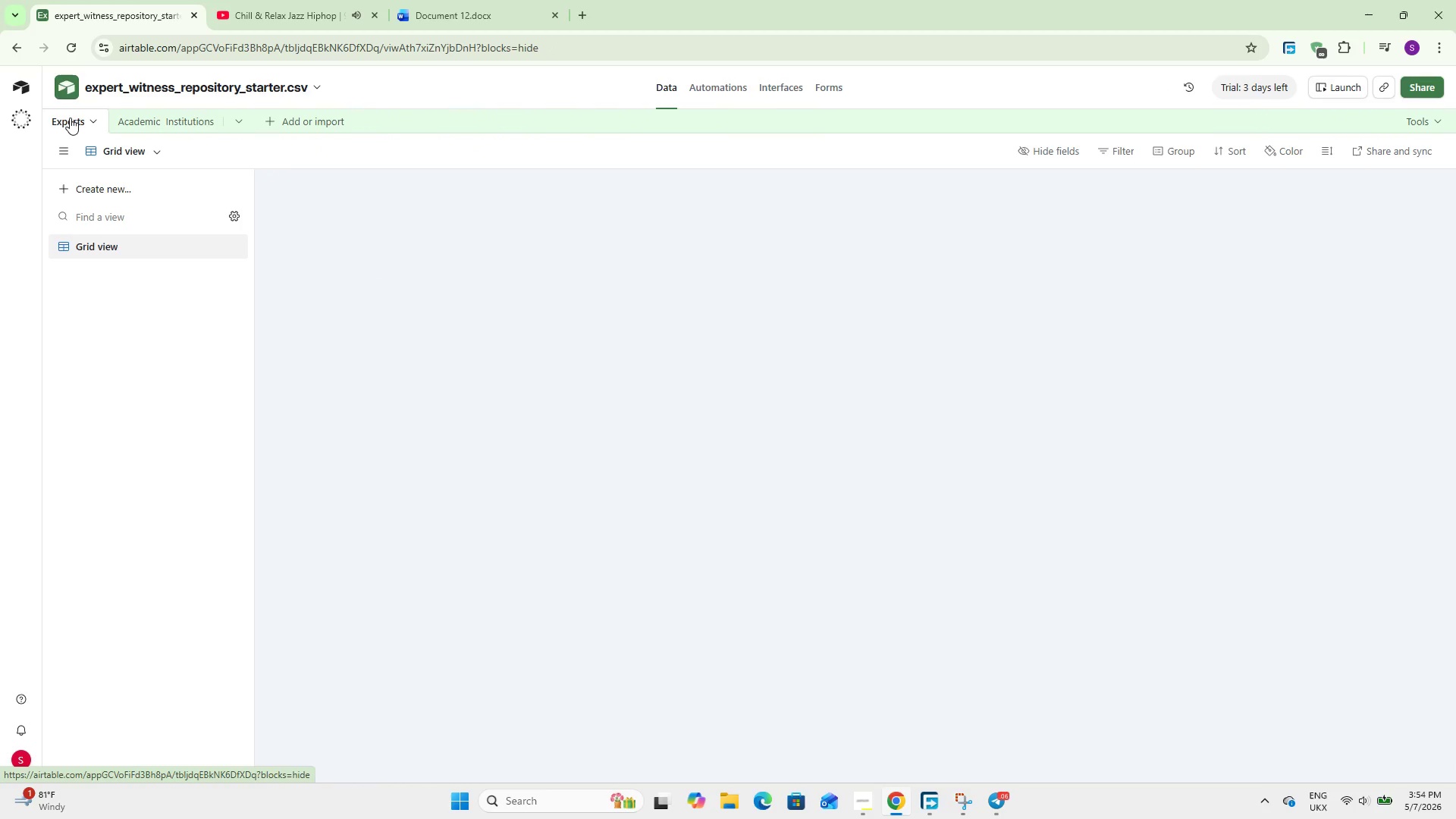 
left_click([140, 119])
 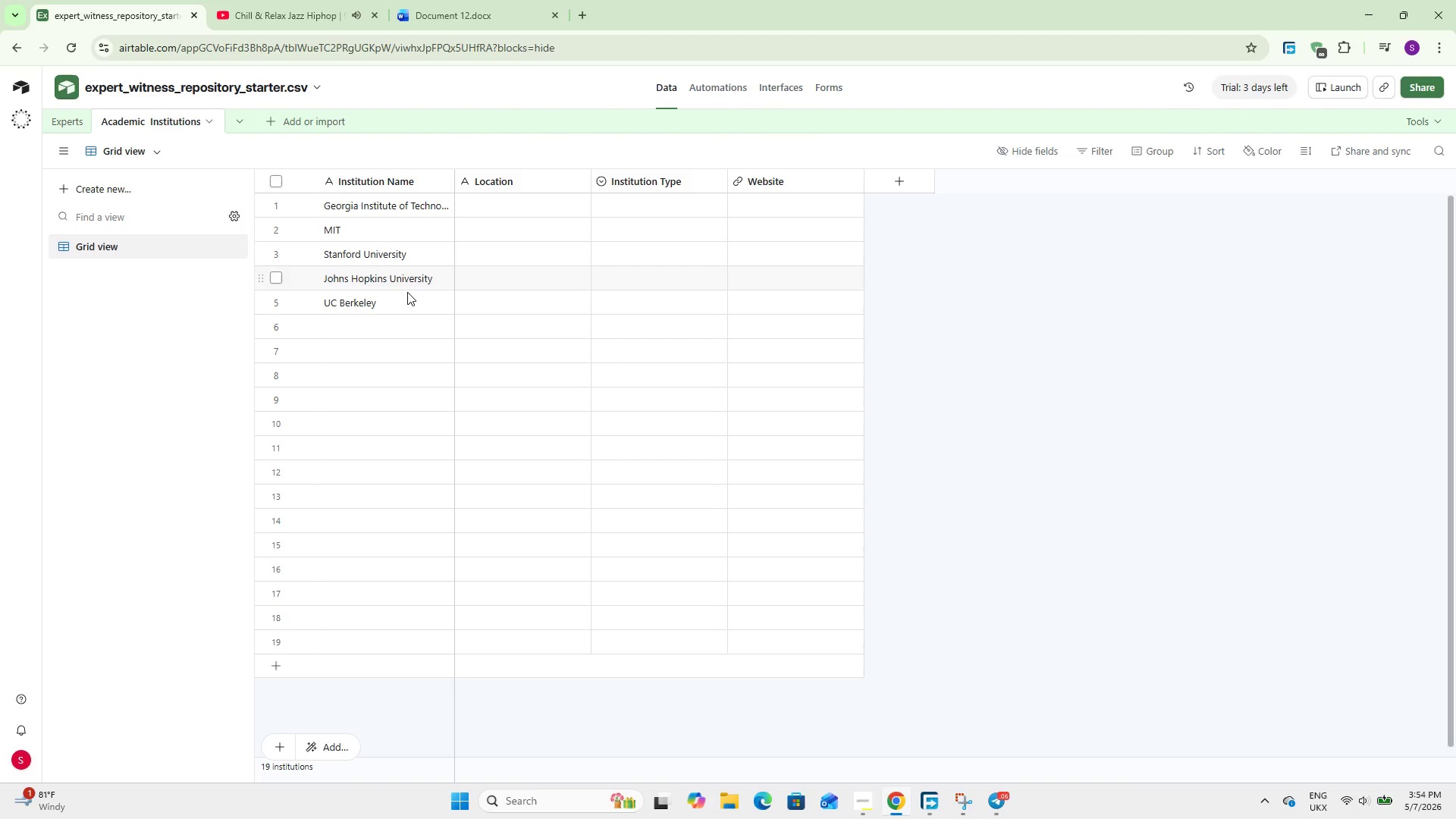 
double_click([389, 324])
 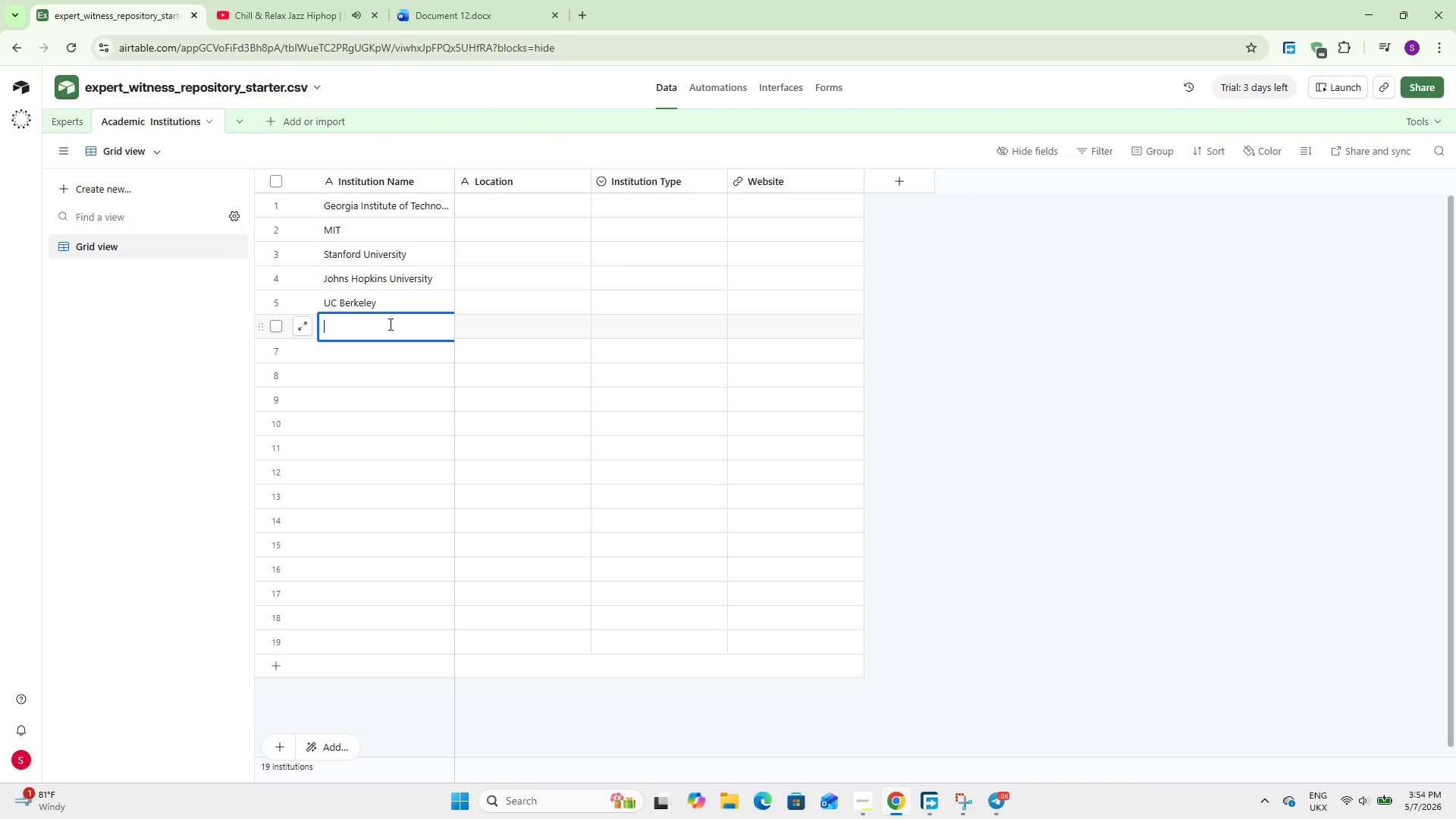 
type(Texas A&M University)
 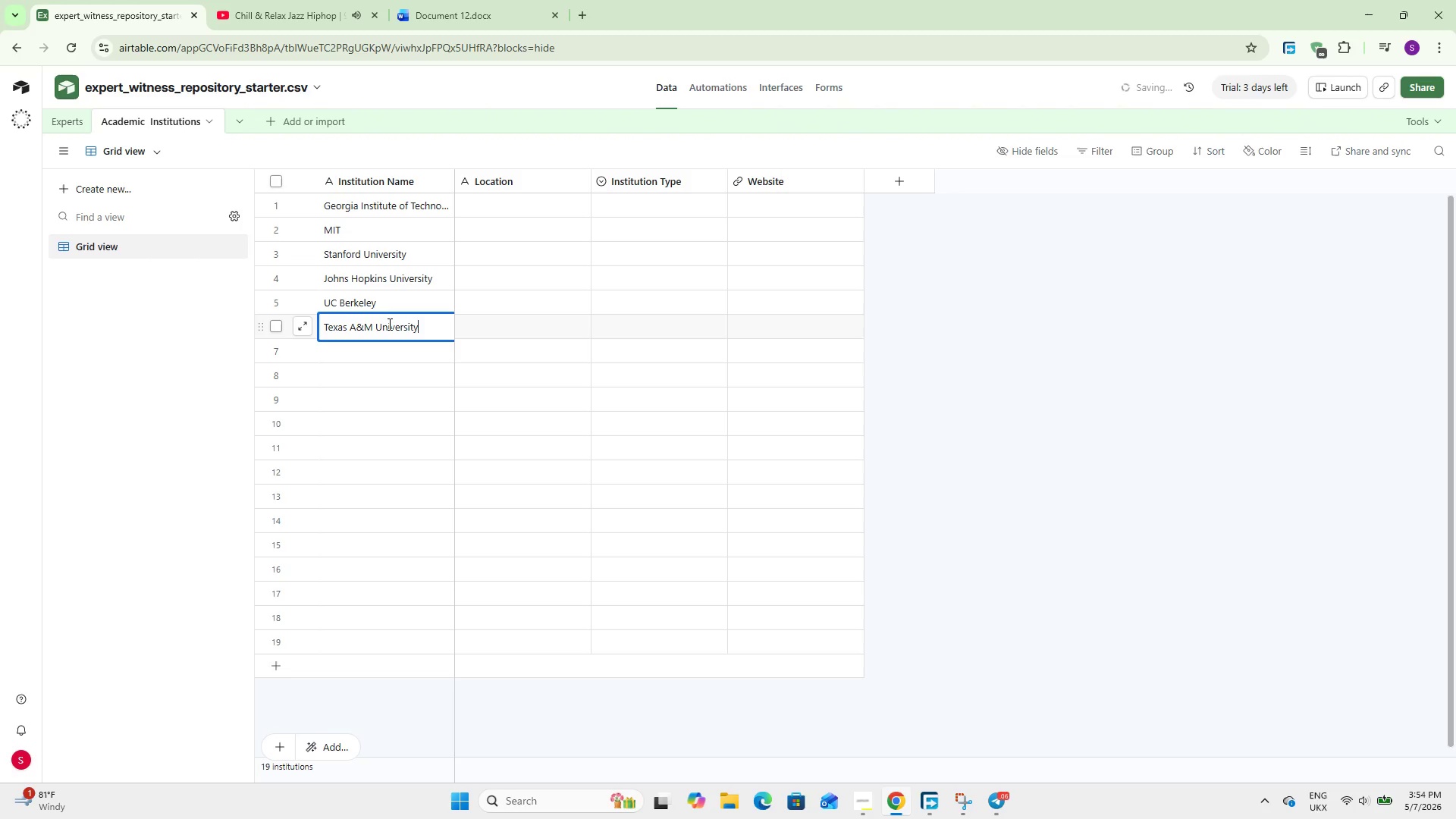 
key(Shift+Enter)
 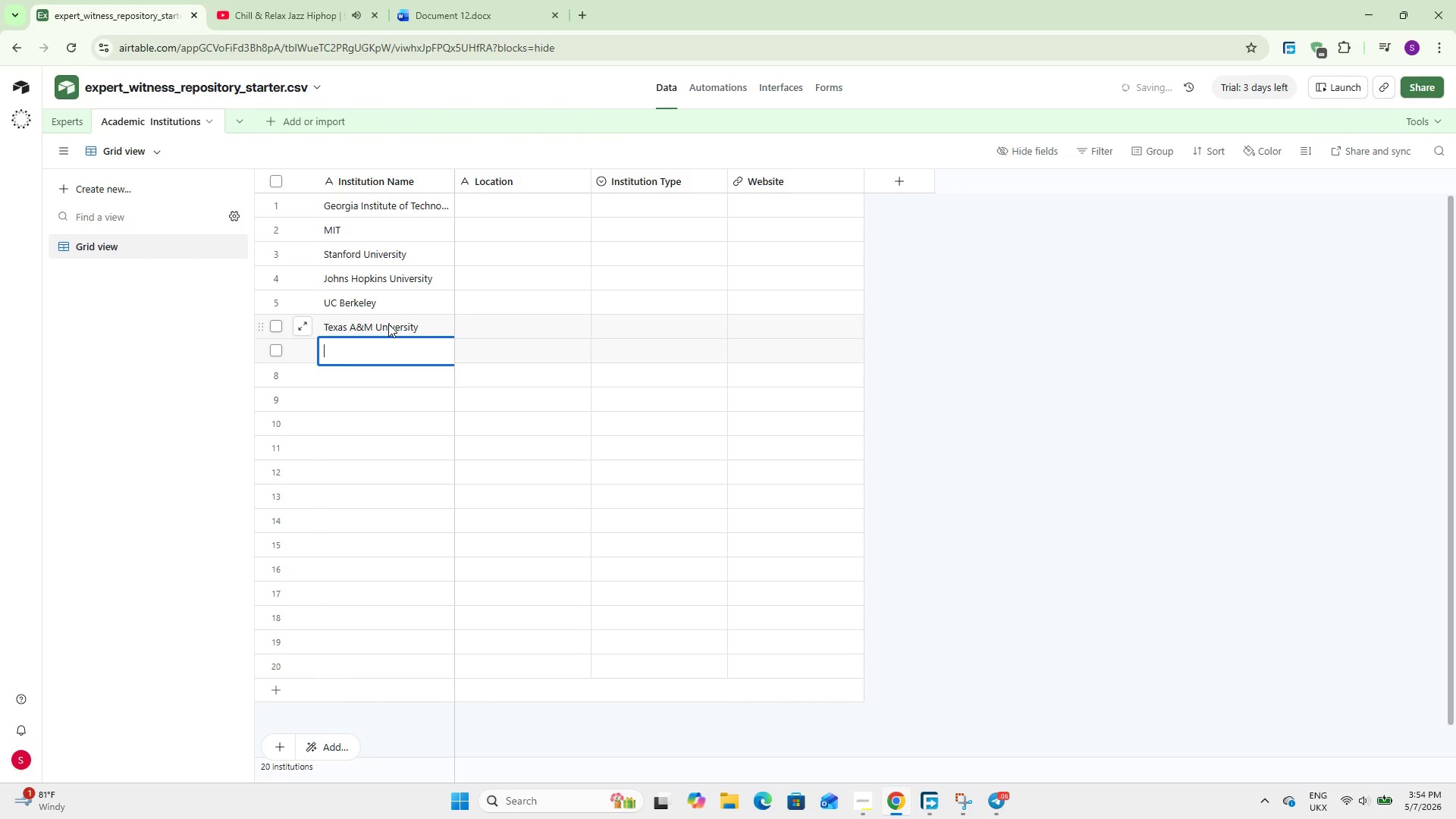 
type(Purdue )
 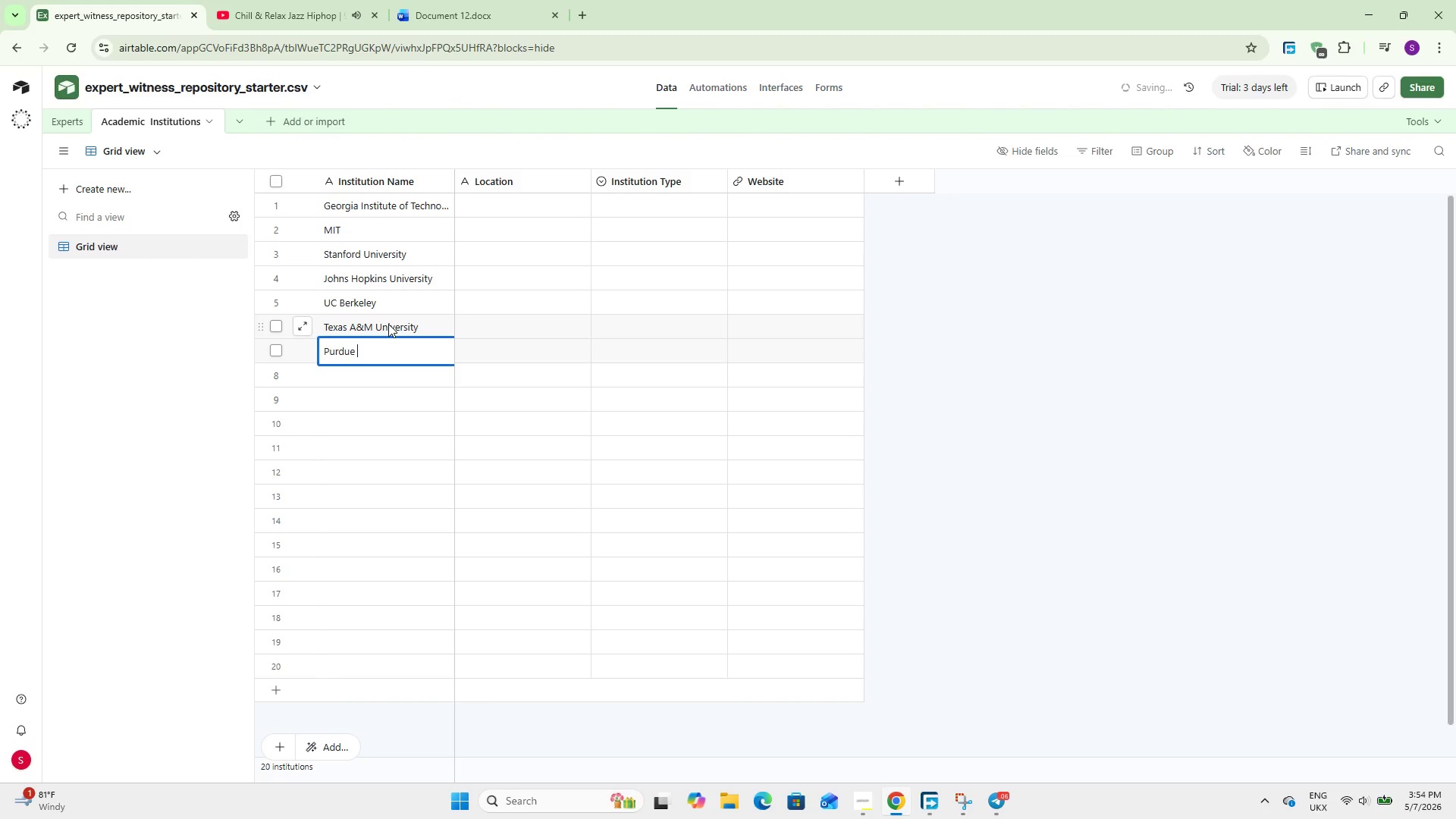 
type(University)
 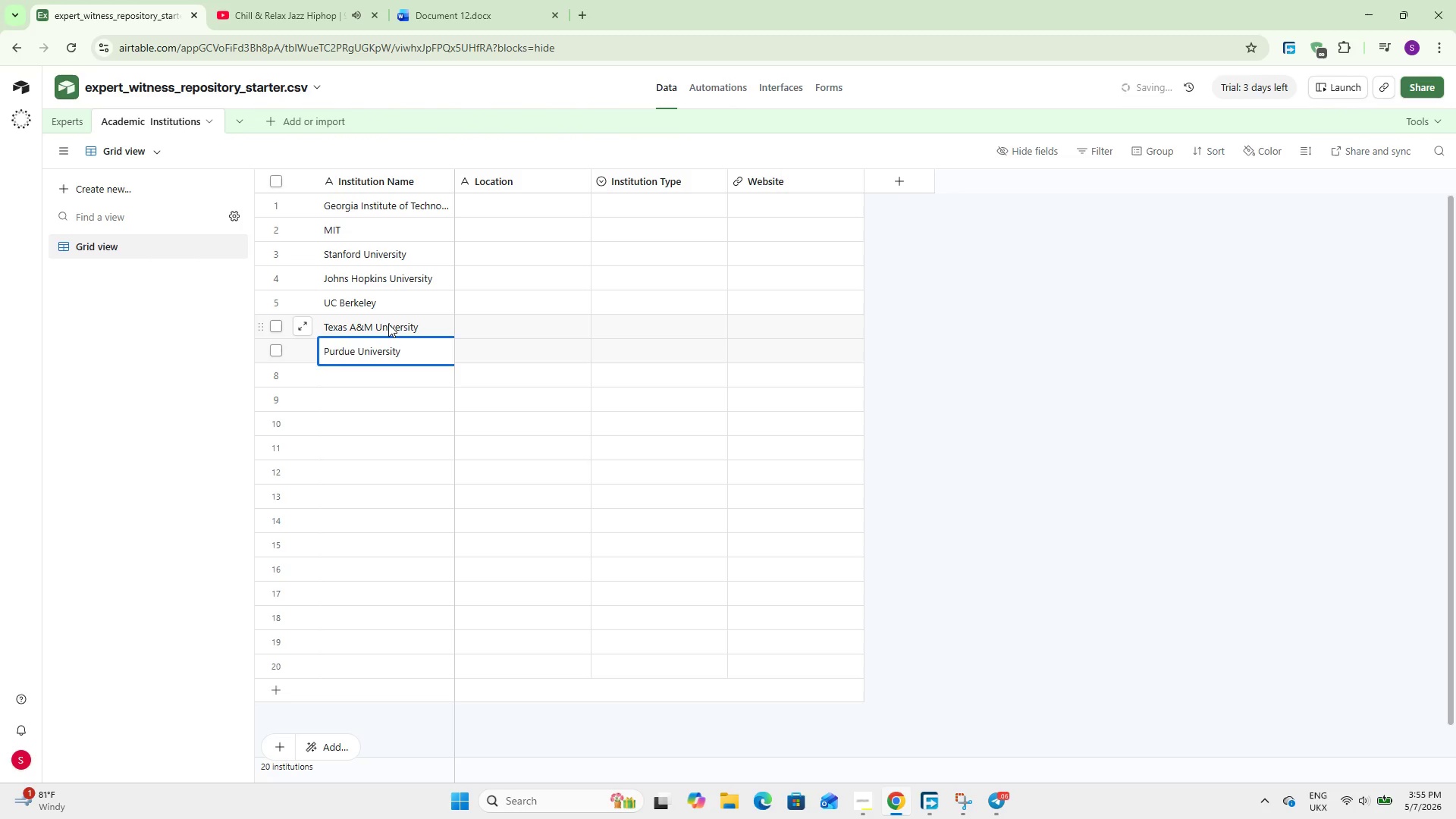 
key(Enter)
 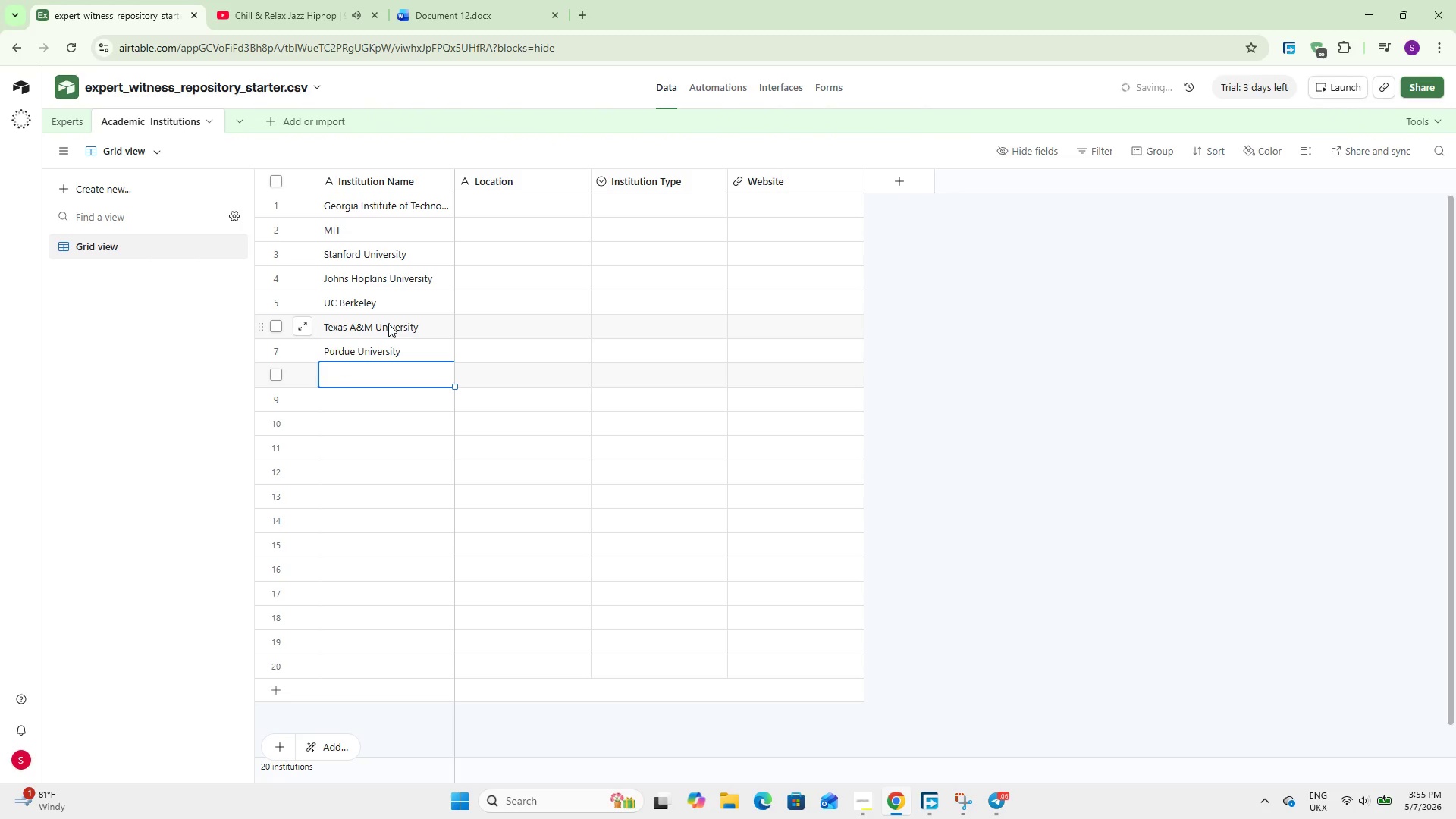 
type(Cornell University)
 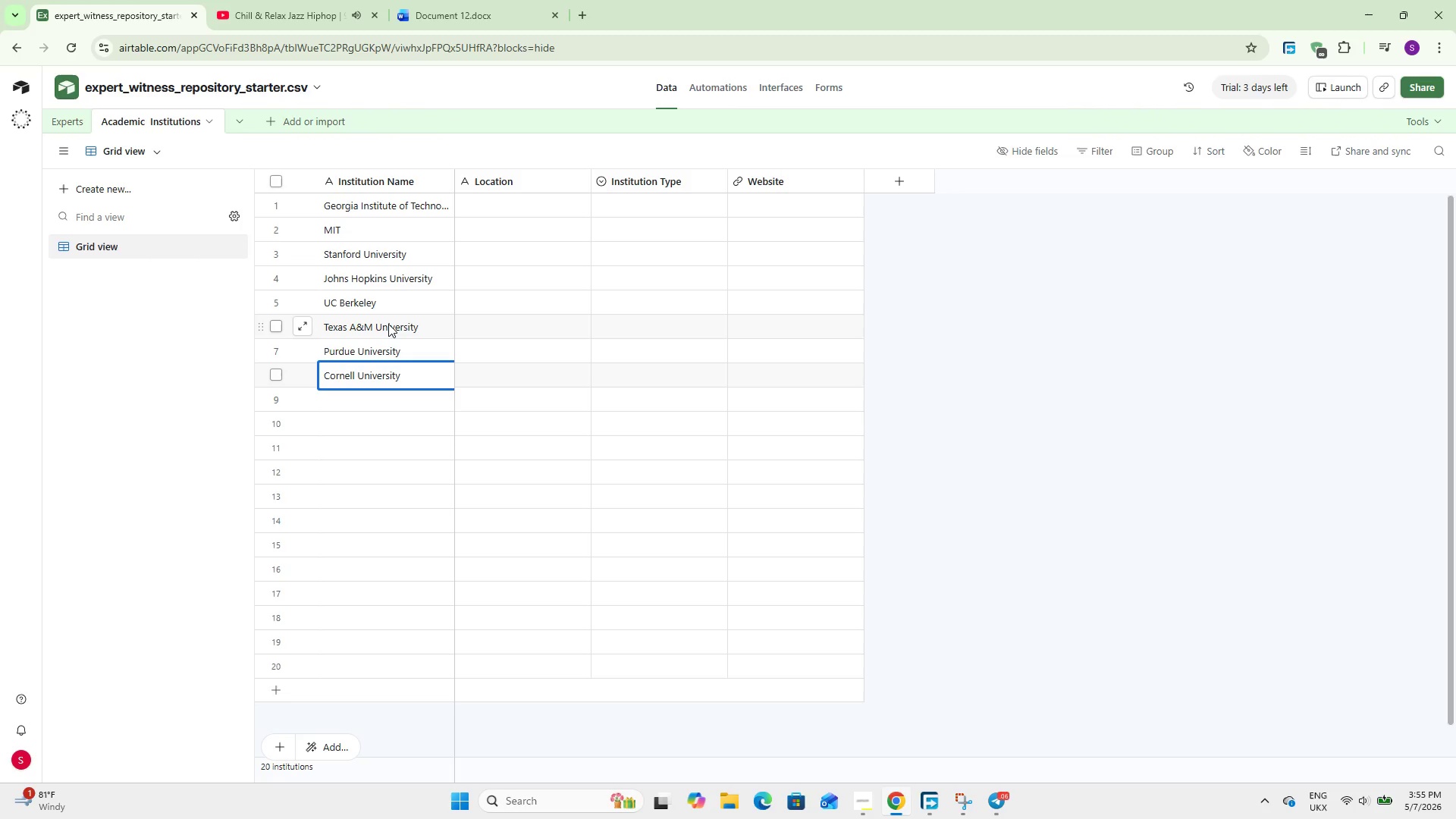 
key(Shift+Enter)
 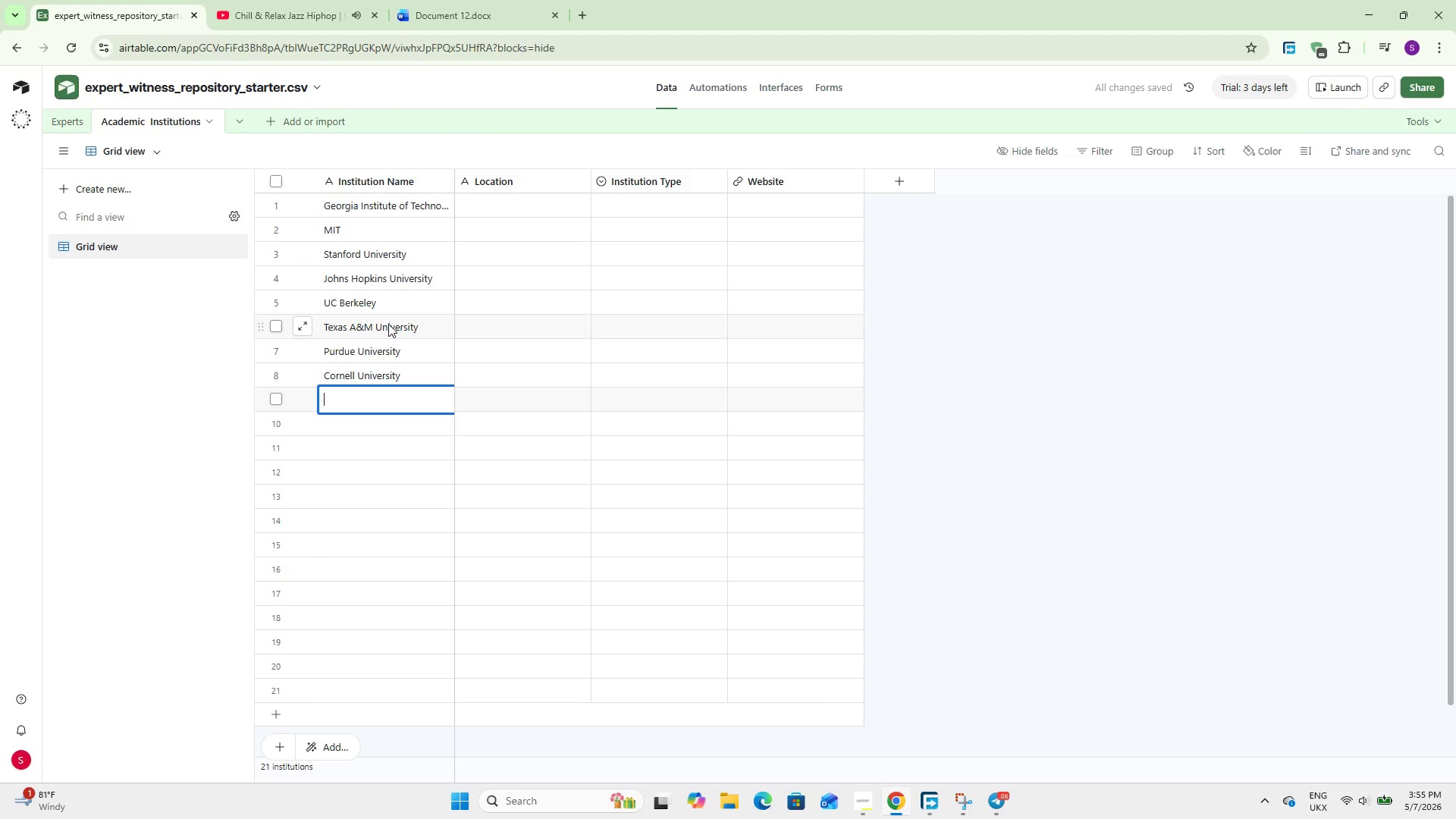 
type(Uni)
 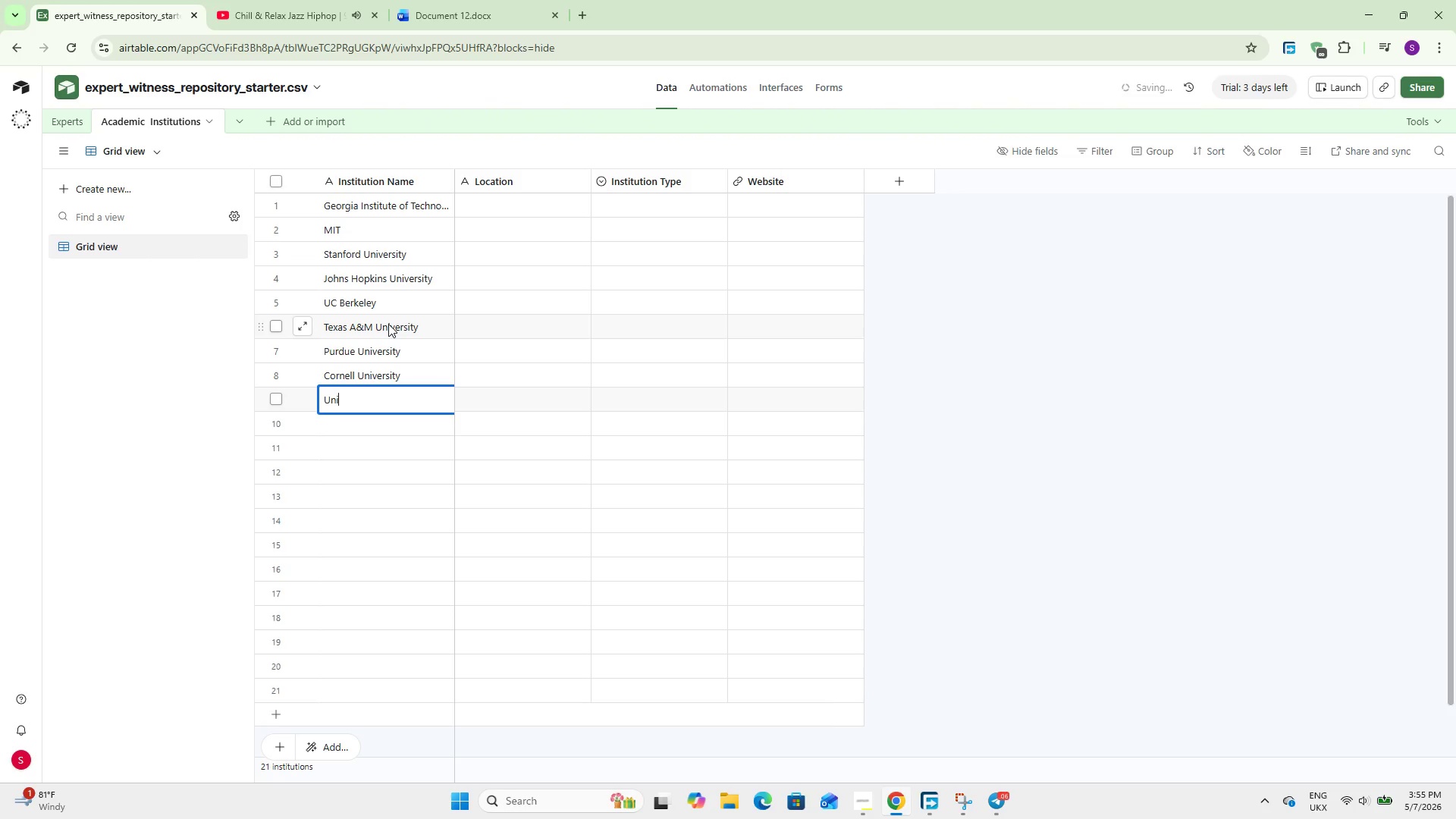 
wait(10.58)
 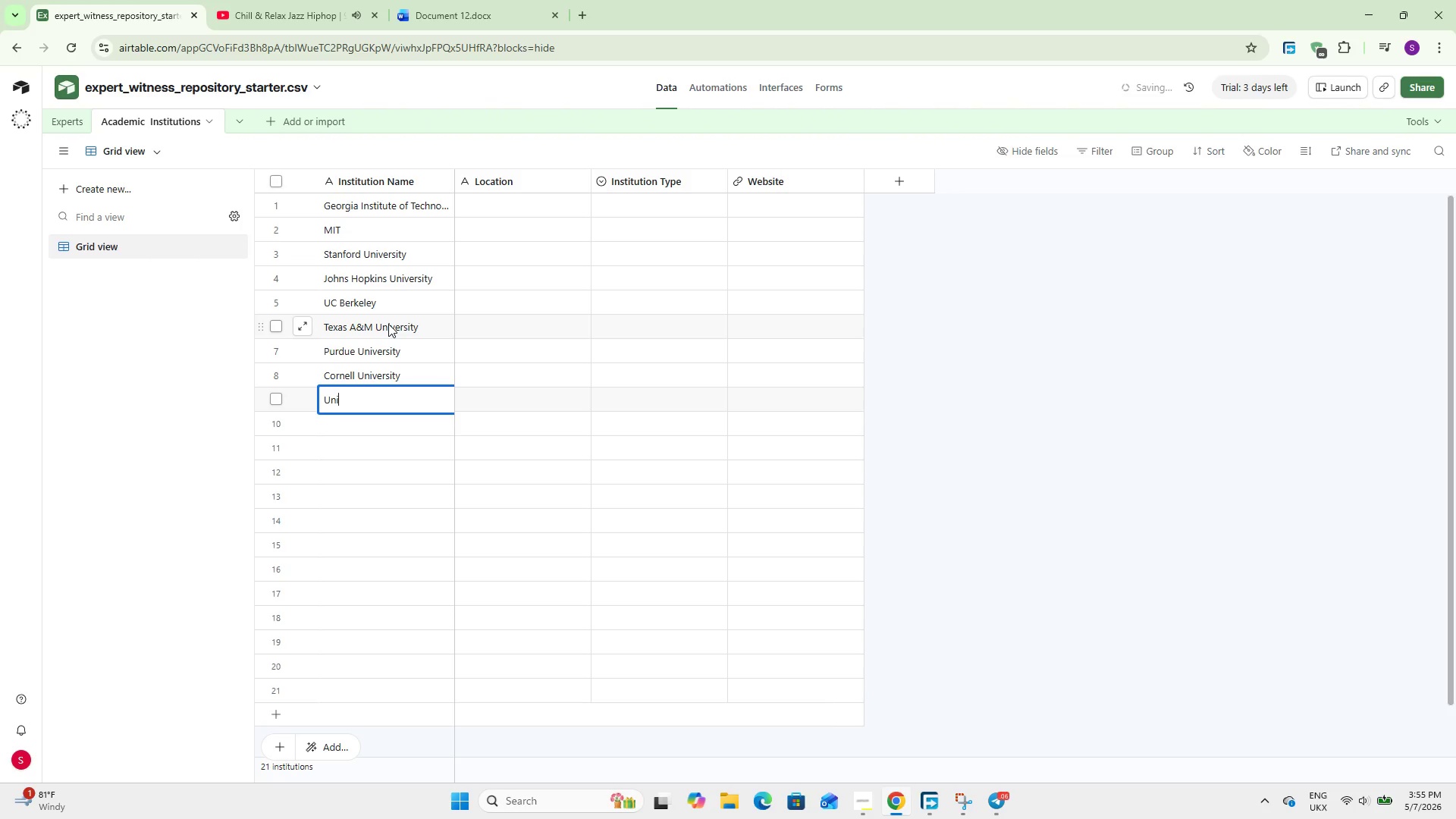 
type(versity)
 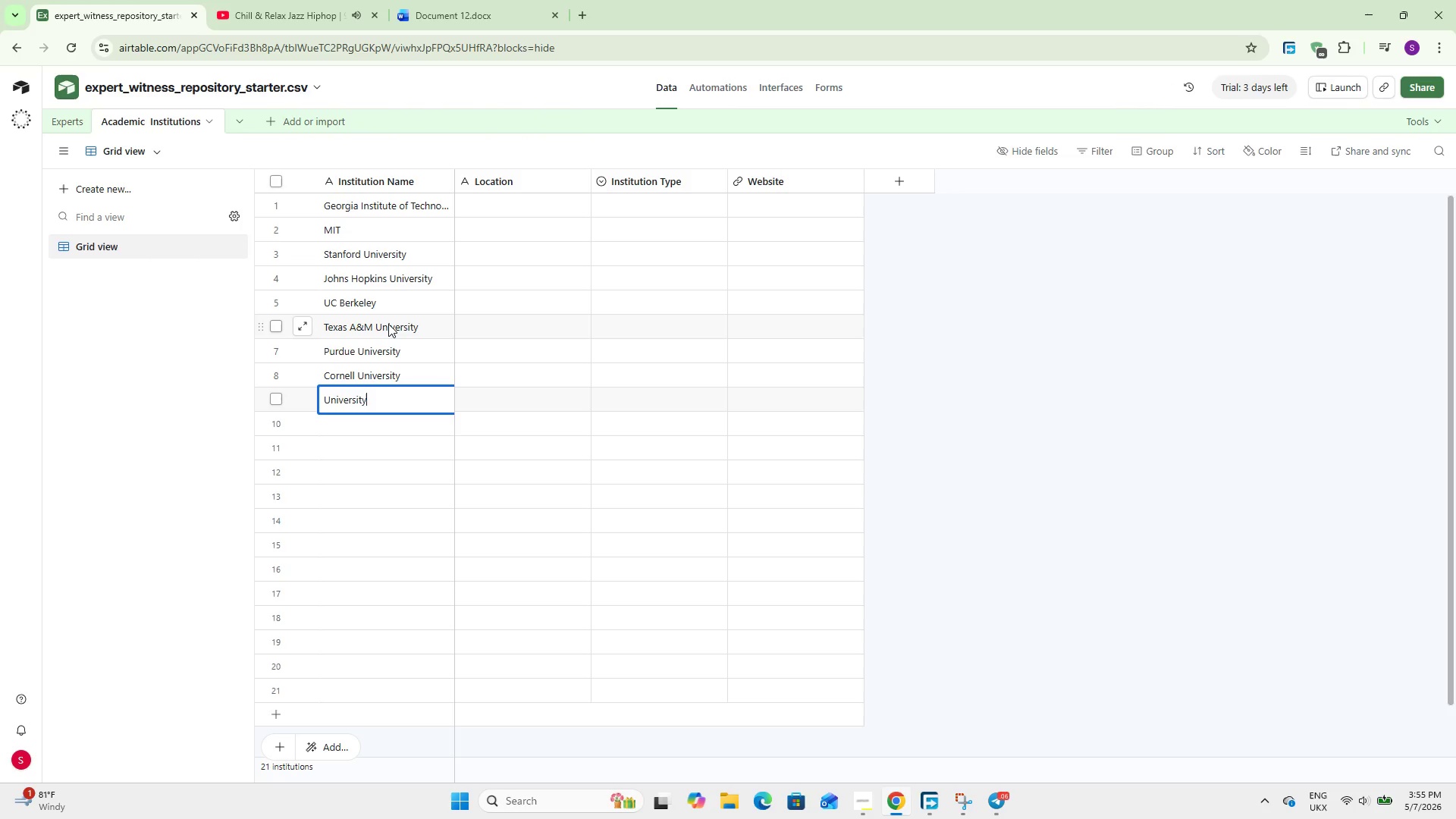 
wait(8.16)
 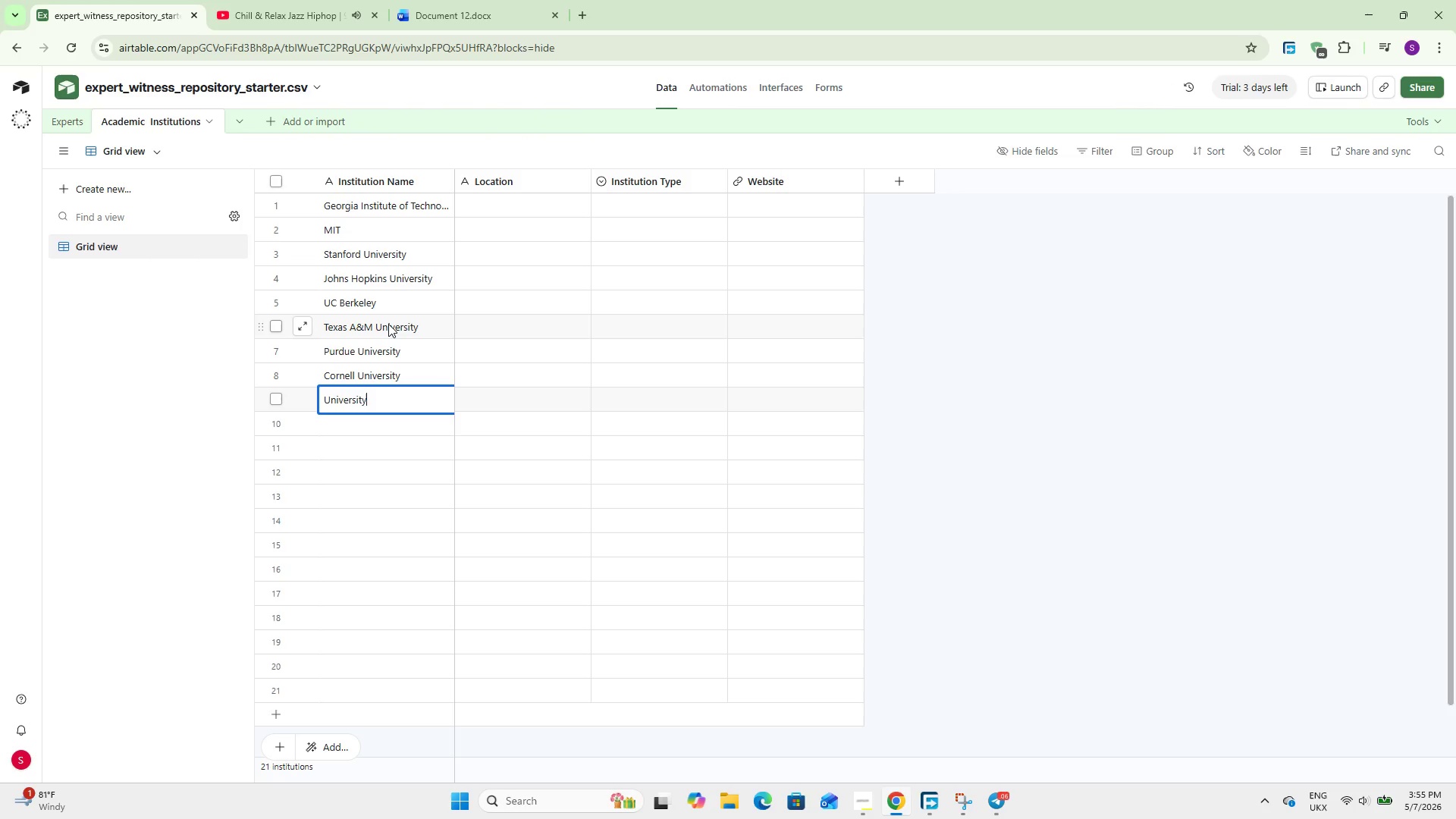 
type( of Michigan)
 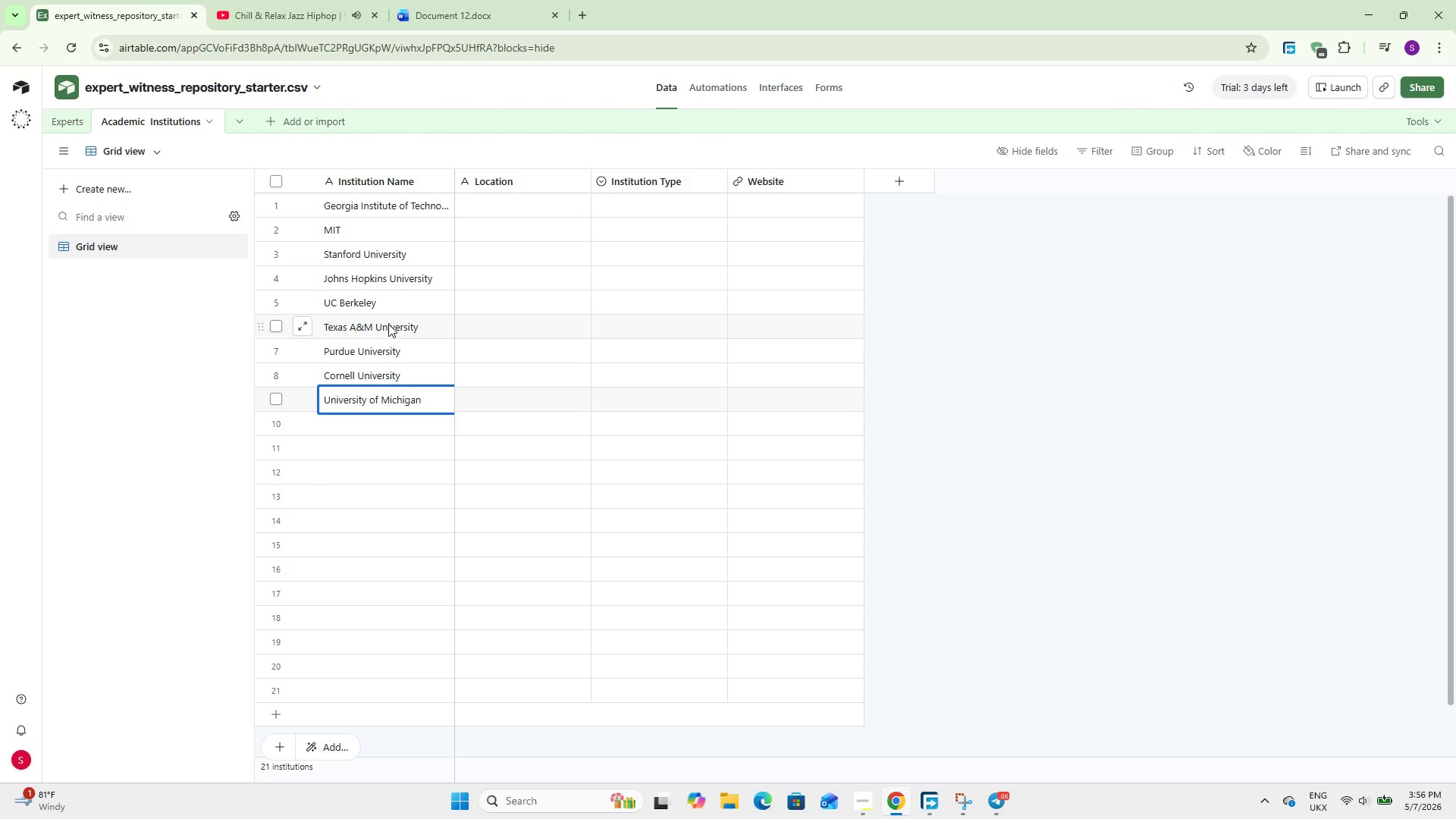 
key(Enter)
 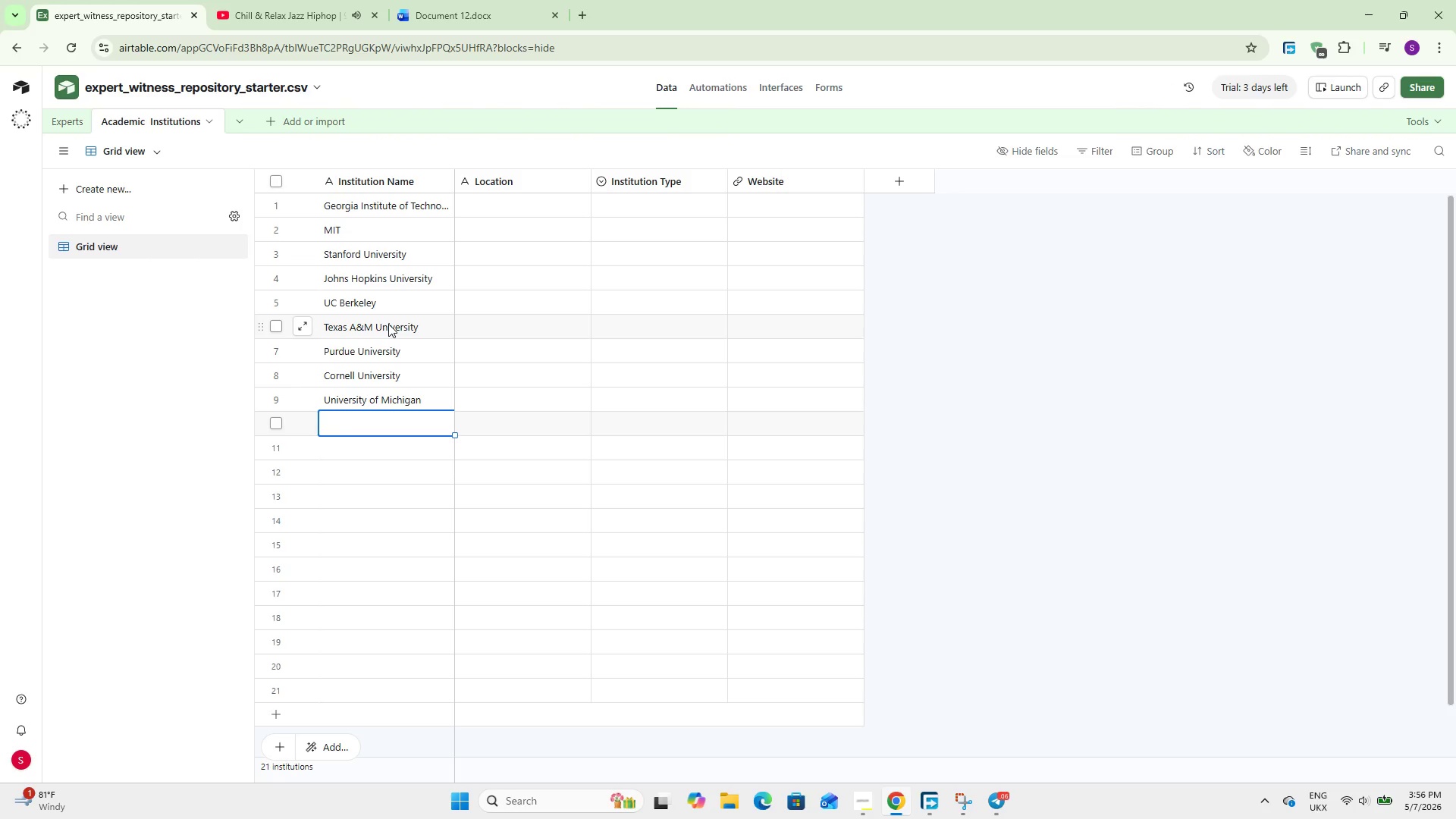 
type(Carnegie)
 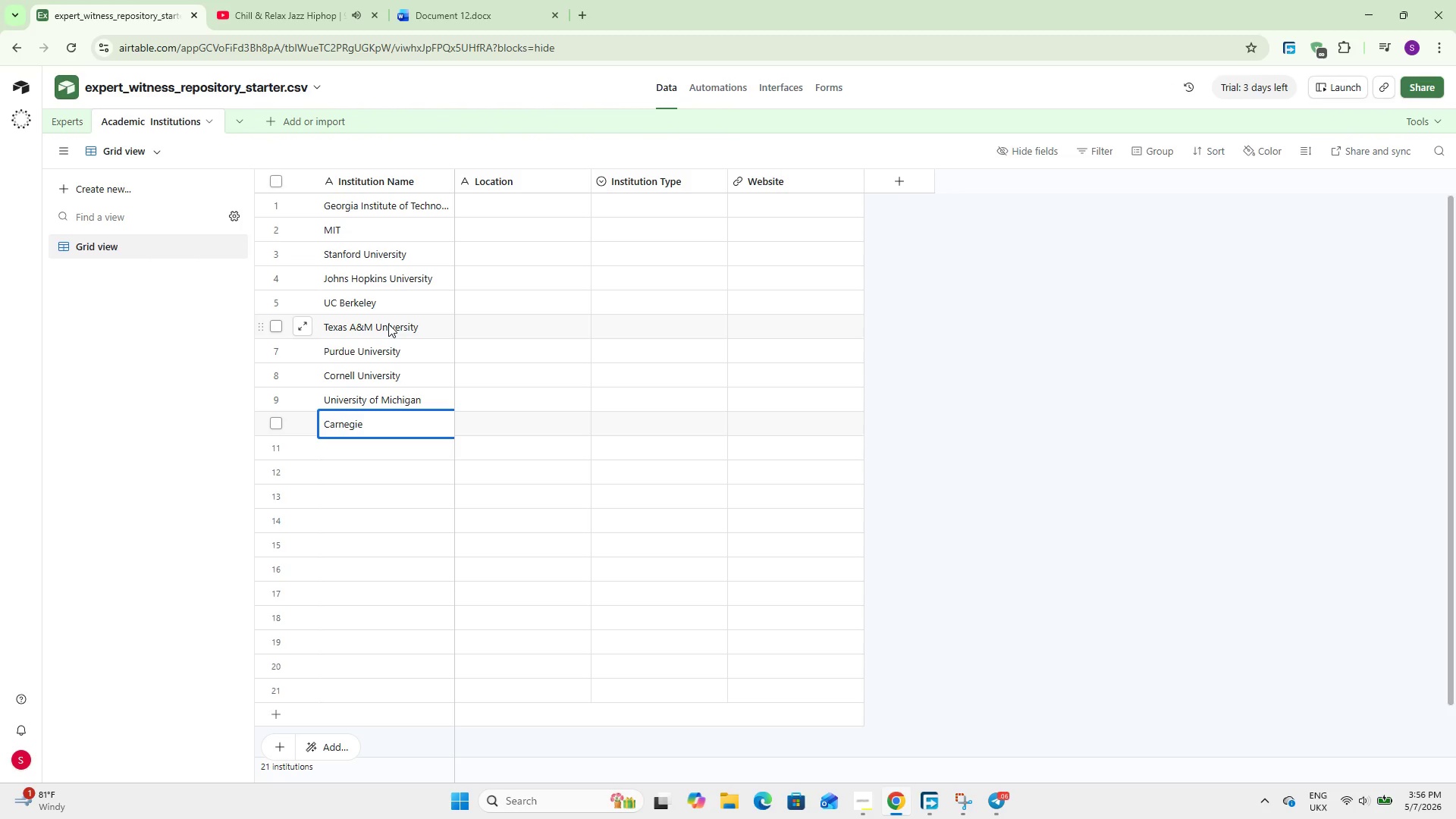 
type( Mellon University)
 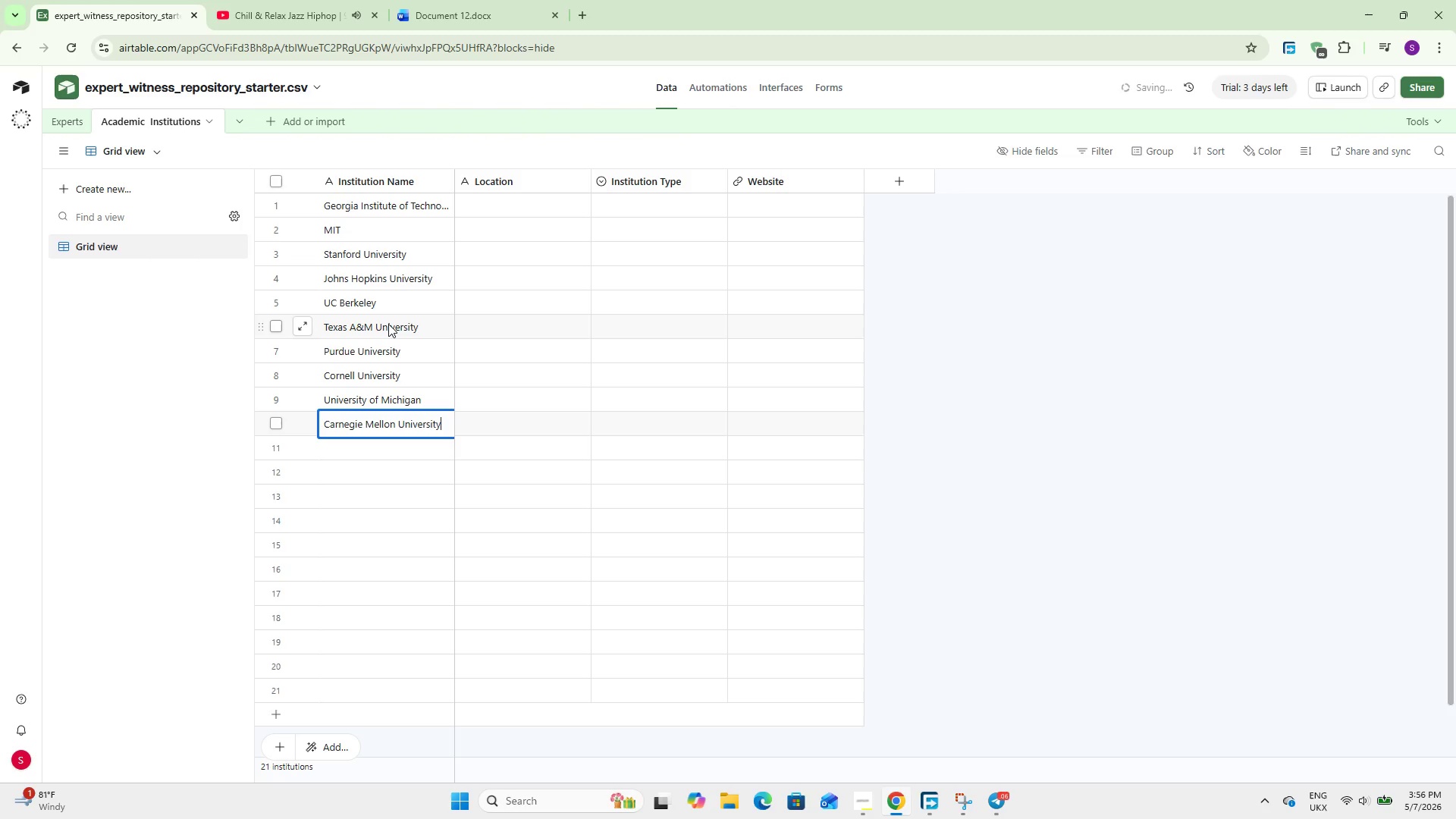 
key(Shift+Enter)
 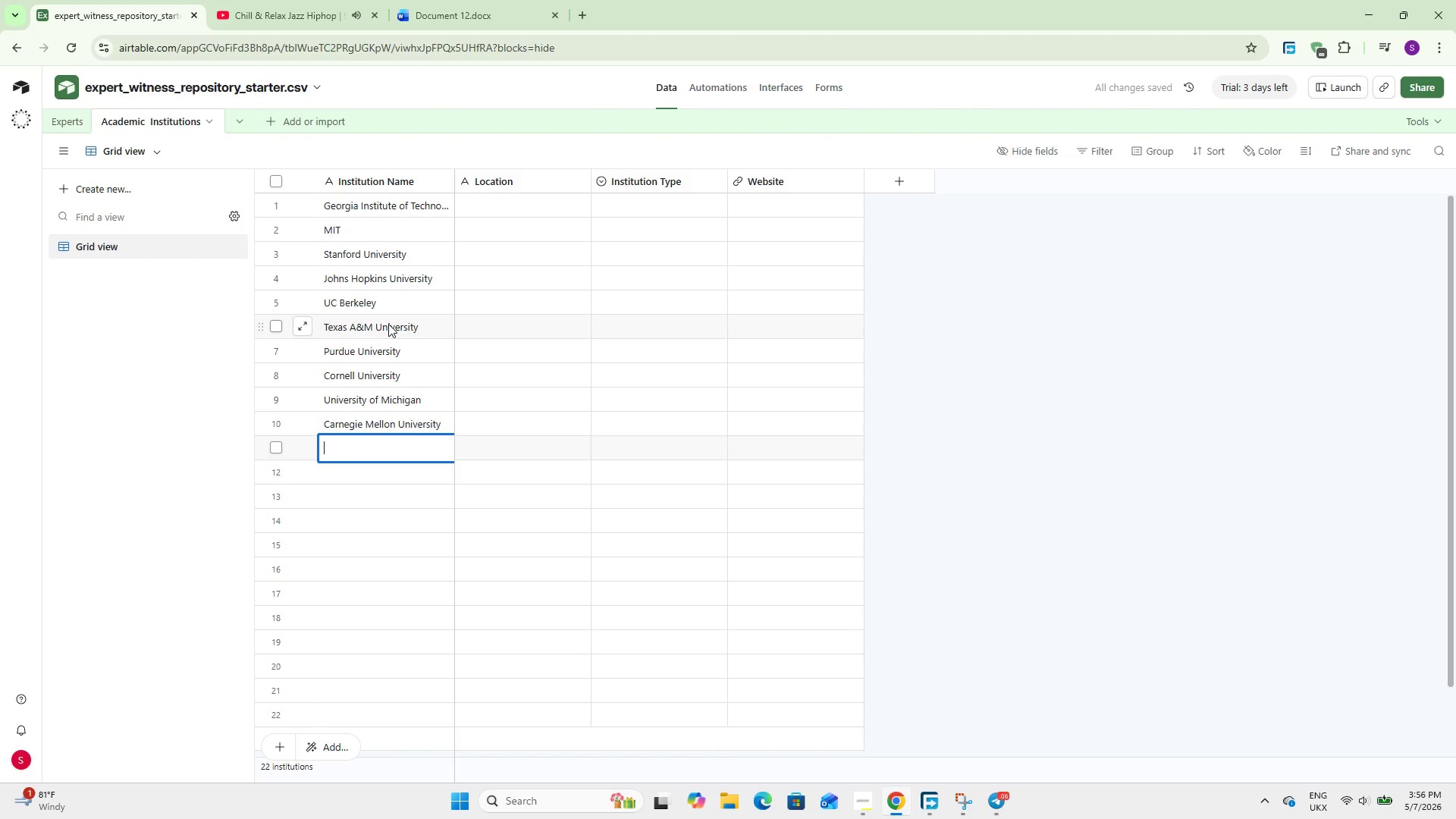 
wait(5.77)
 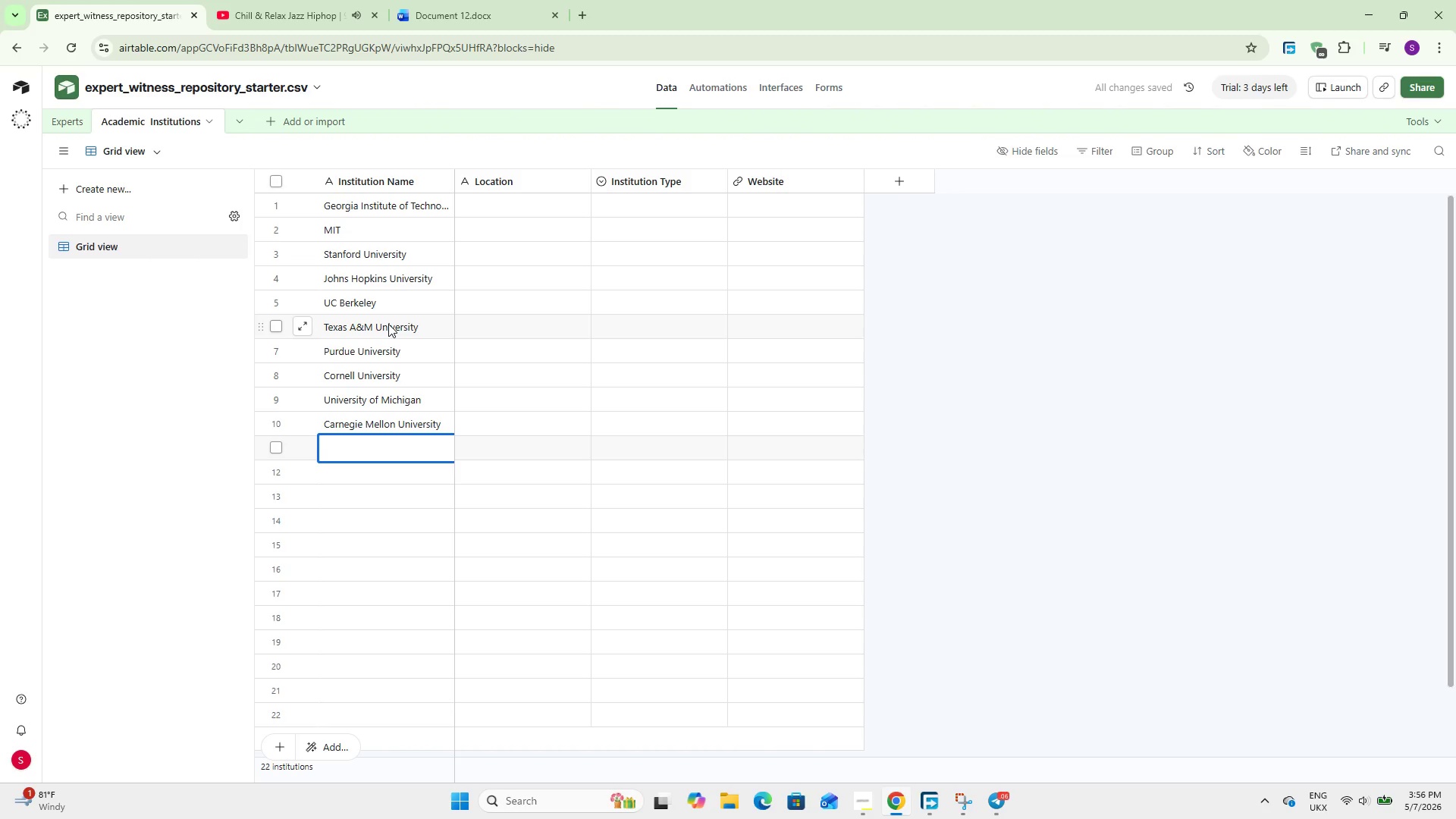 
type(University of Texas at Austin)
 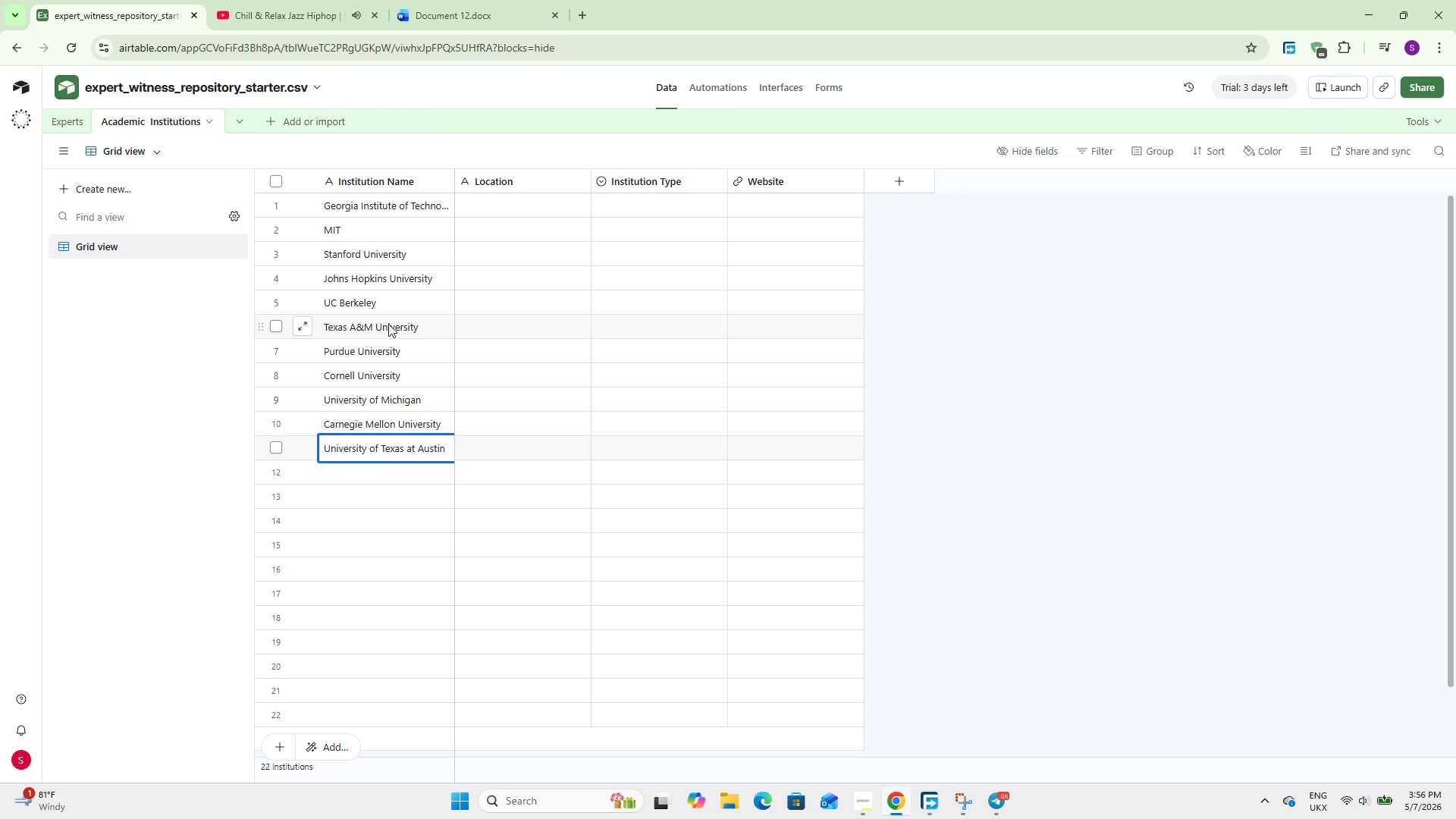 
key(Shift+Enter)
 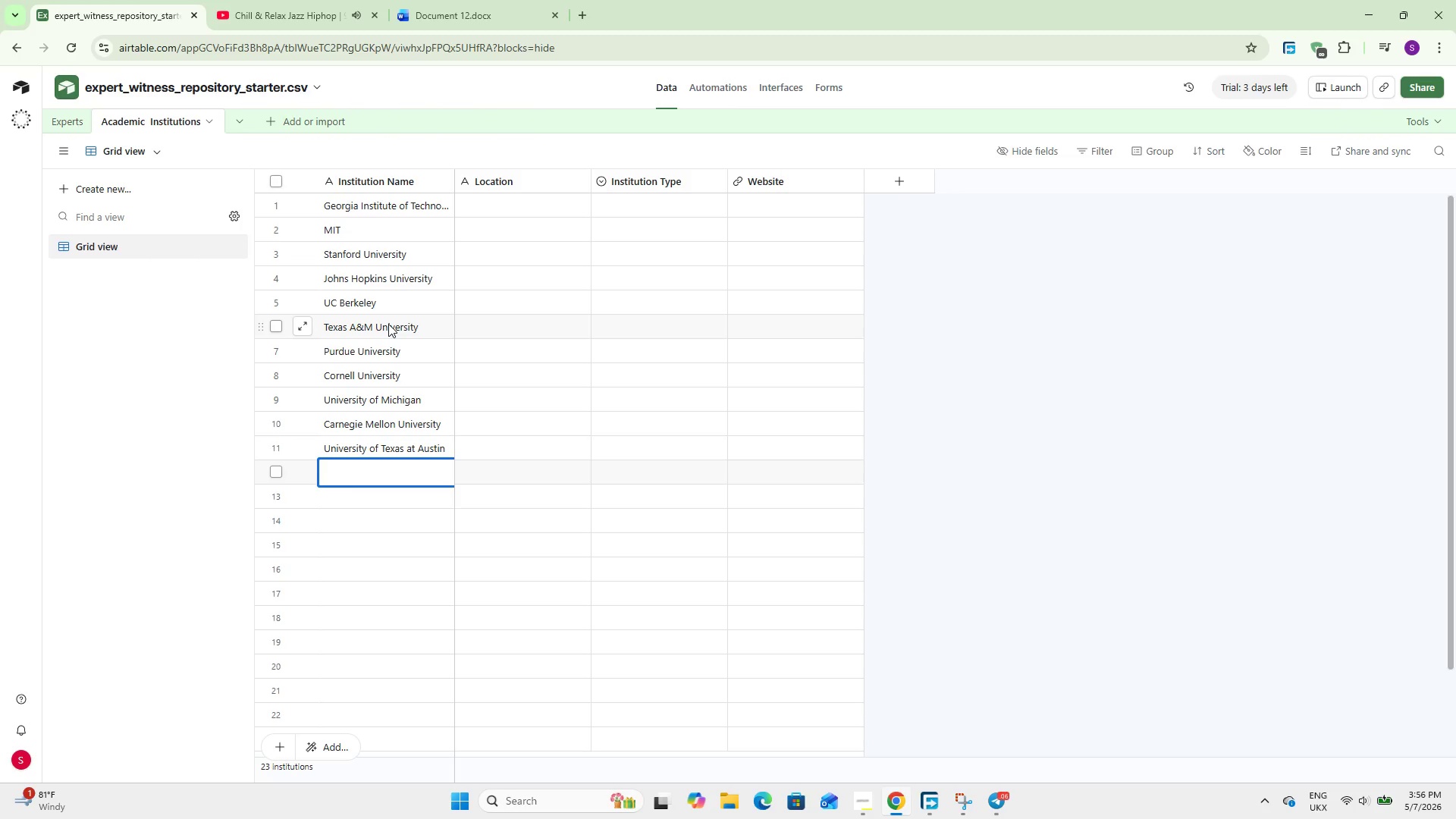 
type(University of Washington)
 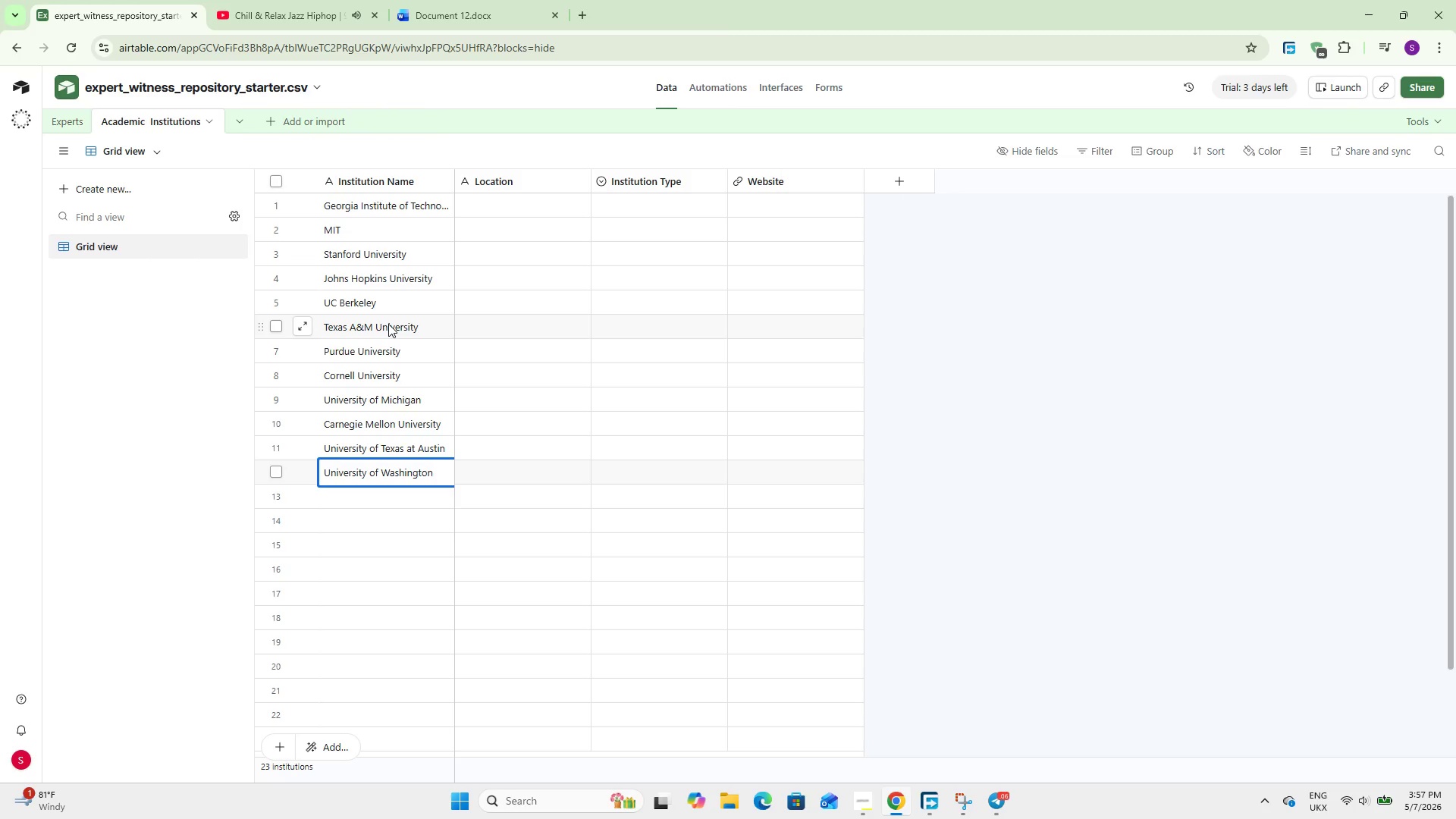 
key(Shift+Enter)
 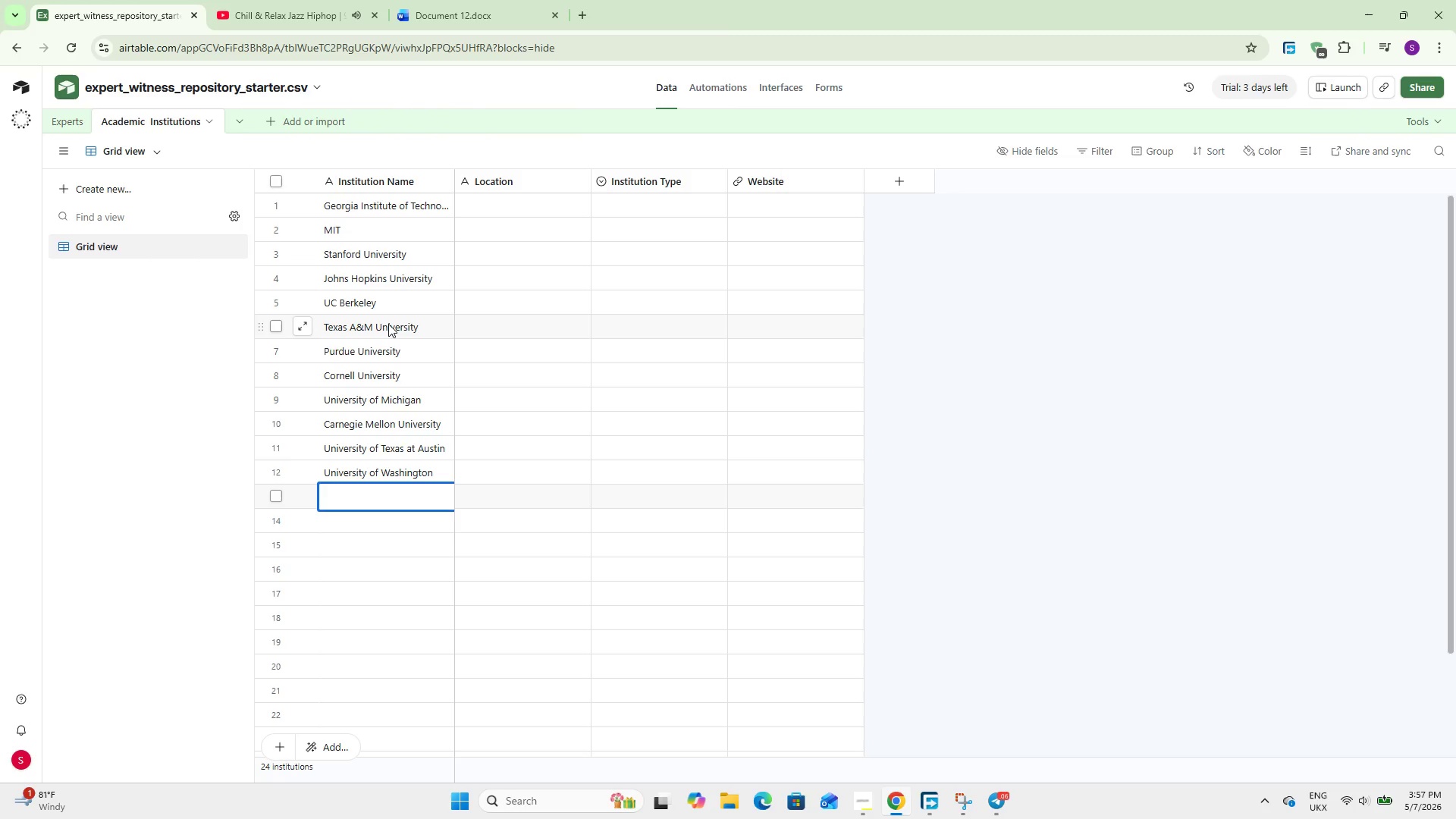 
type(Northwestren University)
 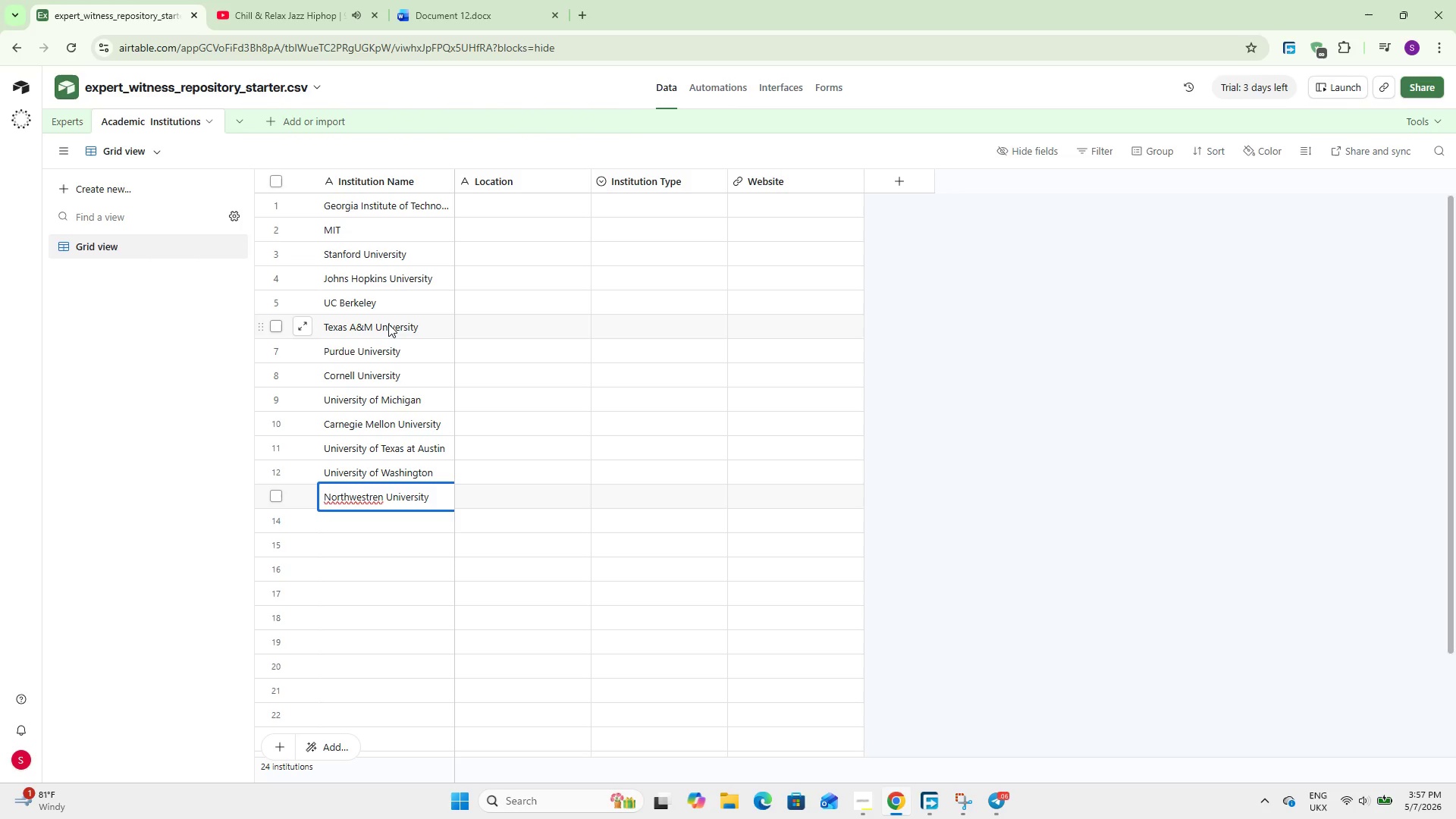 
key(Enter)
 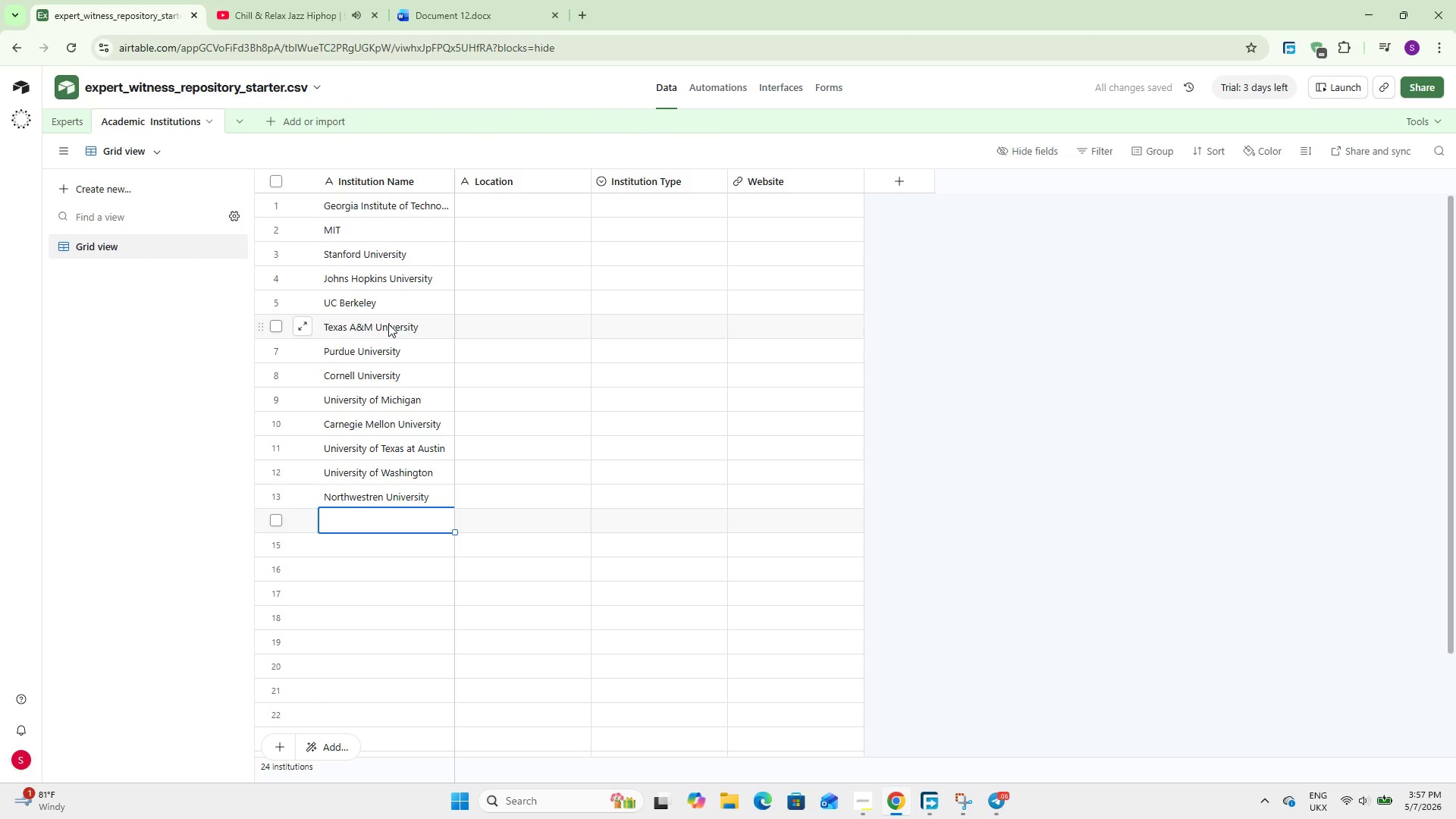 
type(Duke University)
 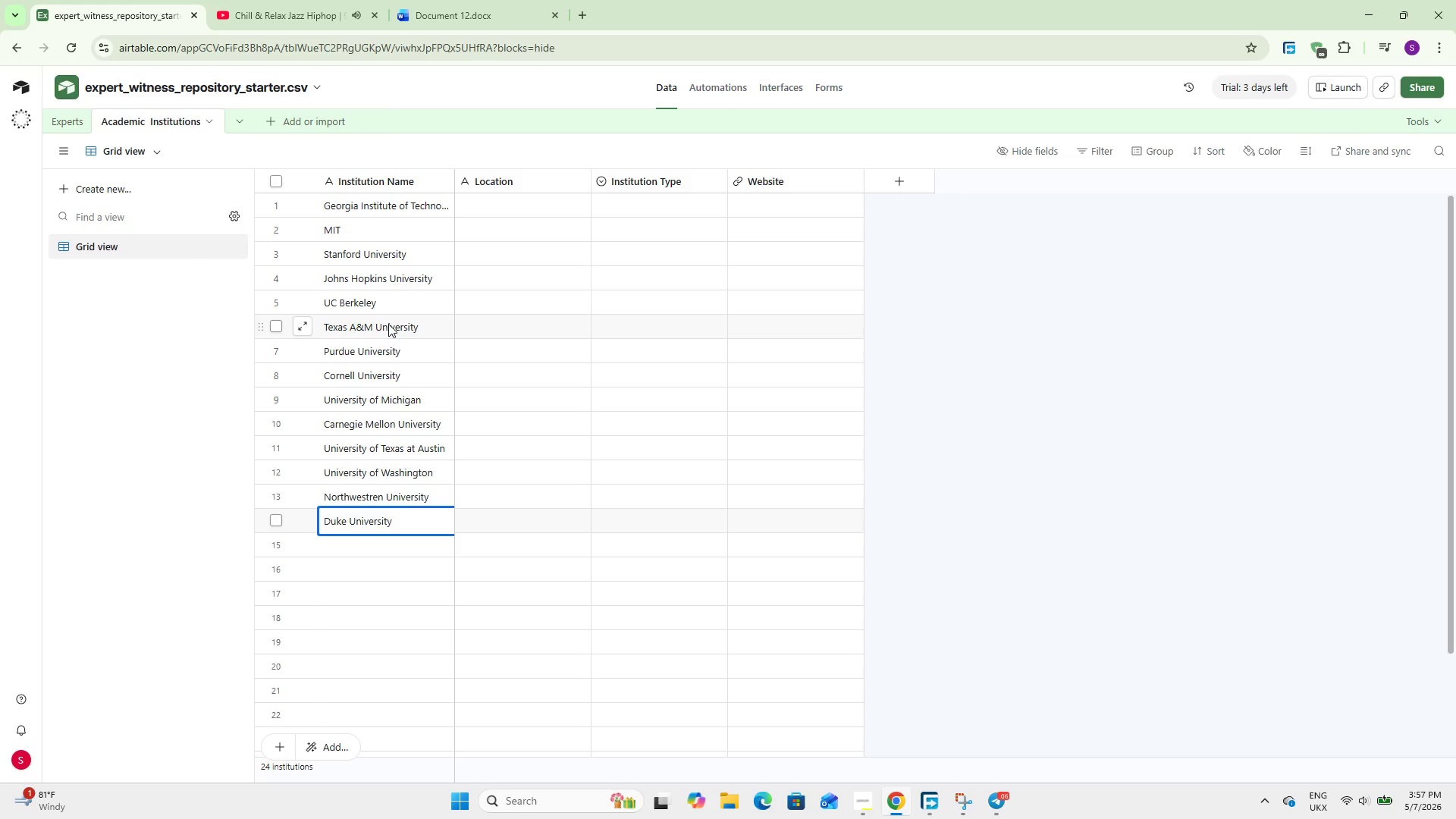 
key(Shift+Enter)
 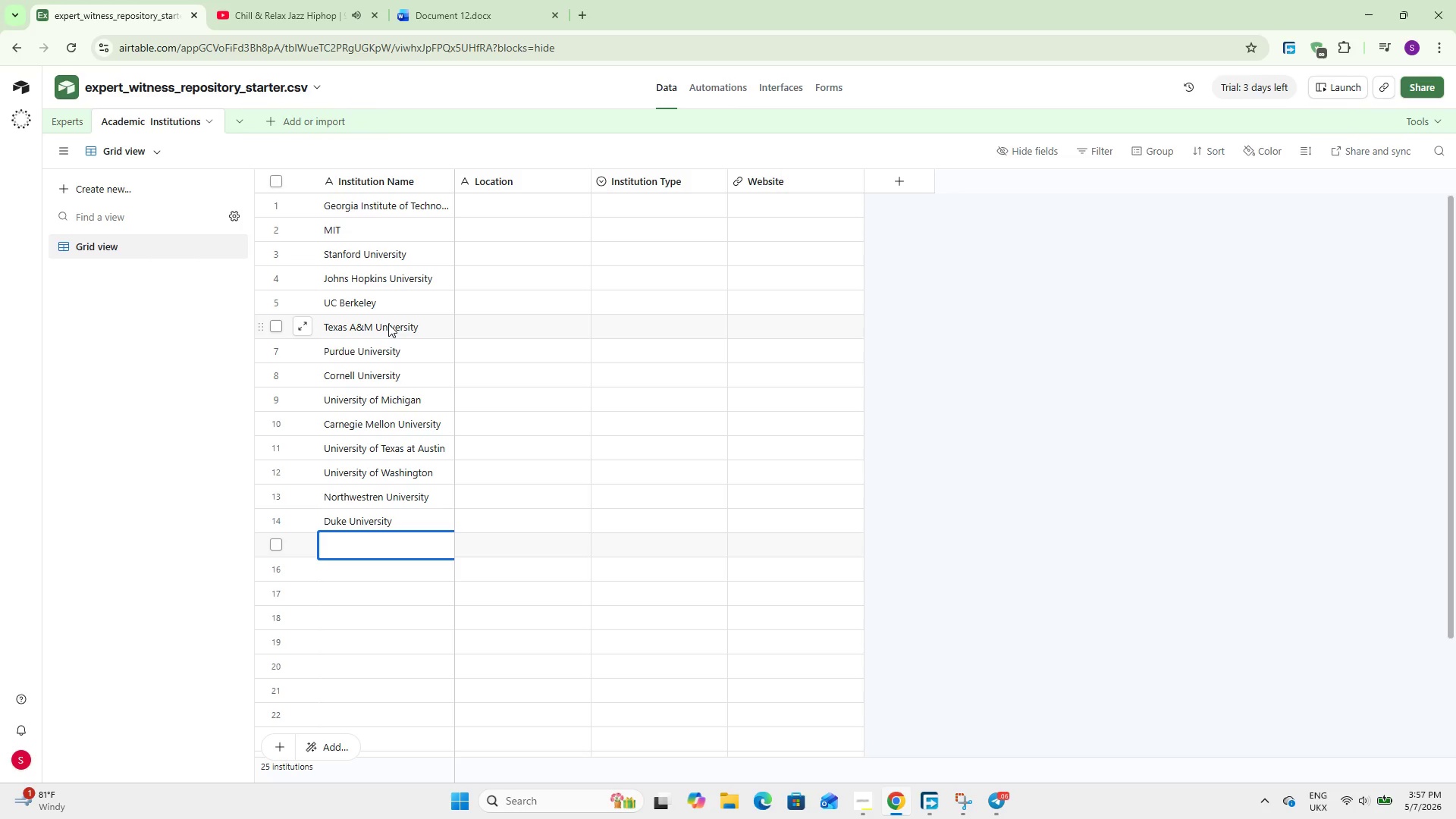 
type(Caltech)
 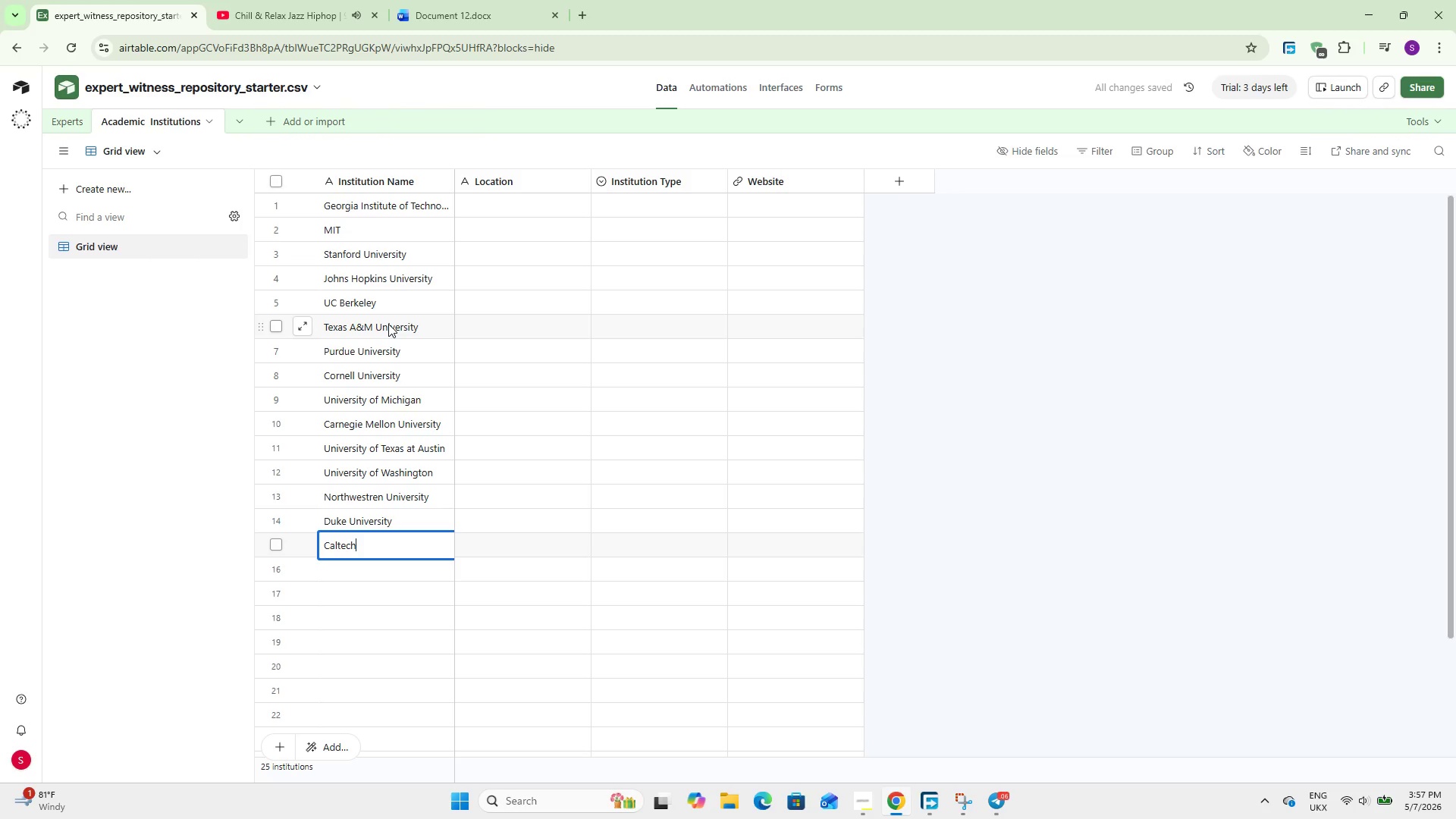 
scroll: coordinate [388, 324], scroll_direction: up, amount: 1.0
 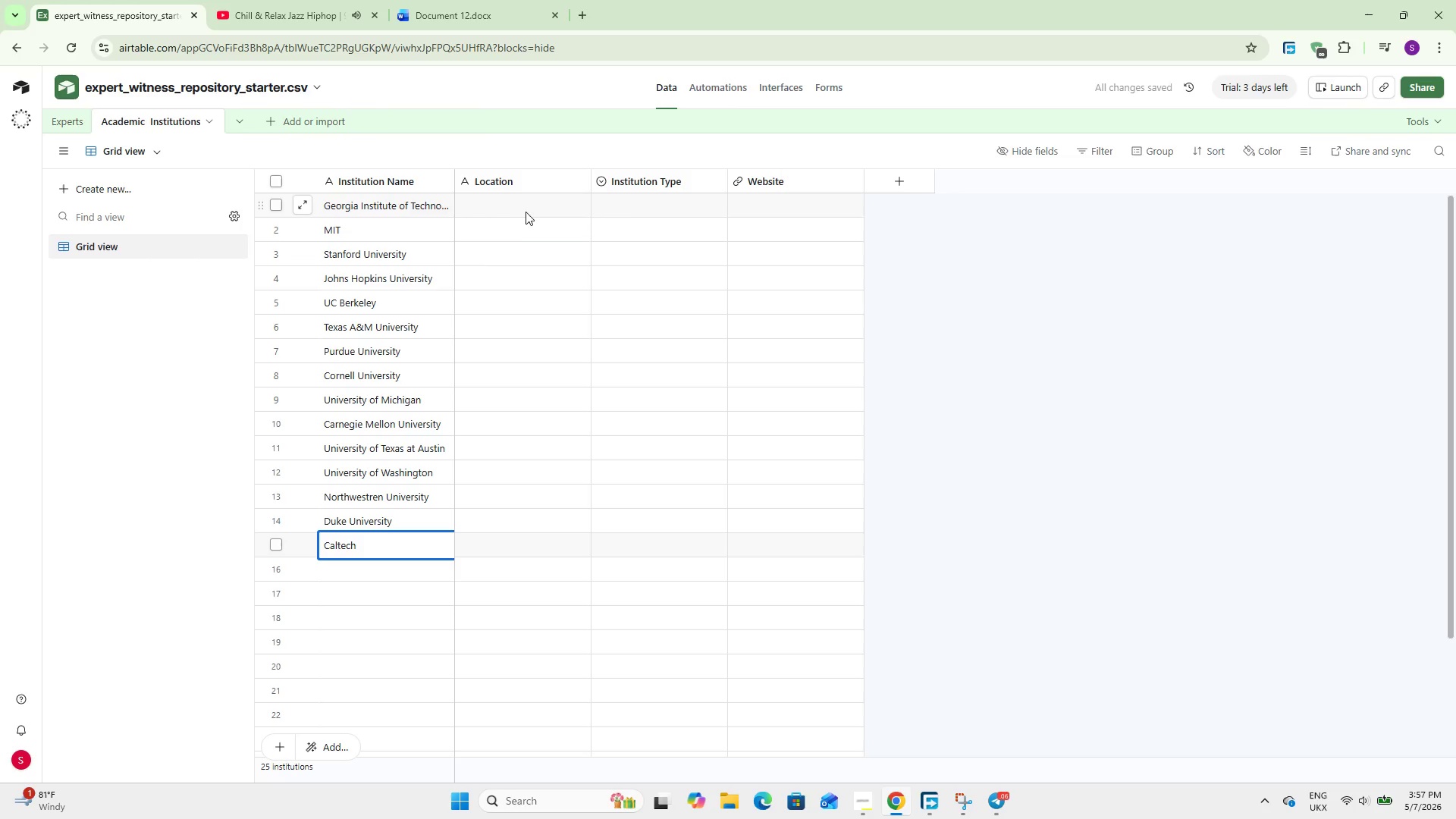 
double_click([529, 208])
 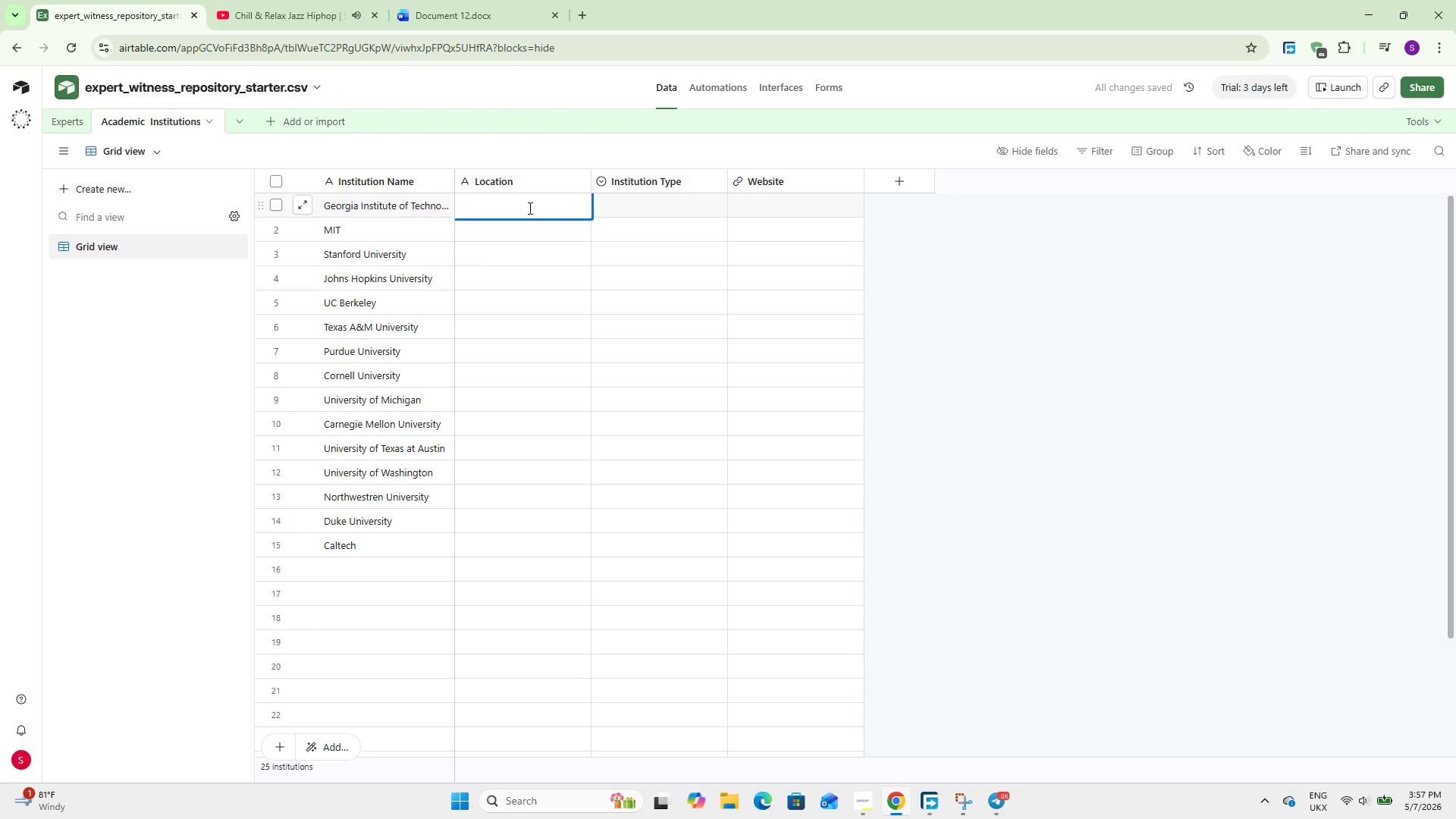 
type(Atlanta, GA)
 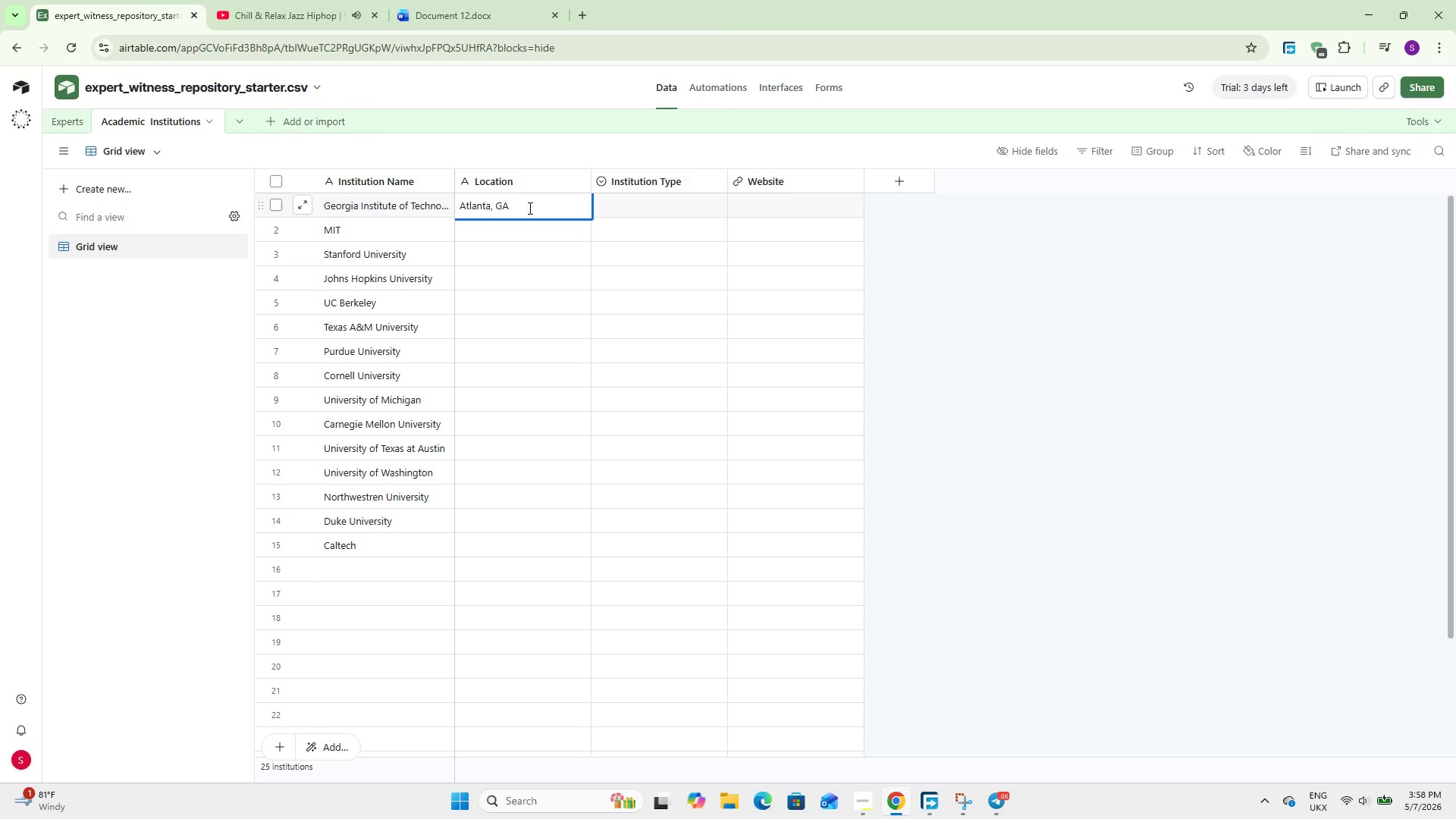 
key(Enter)
 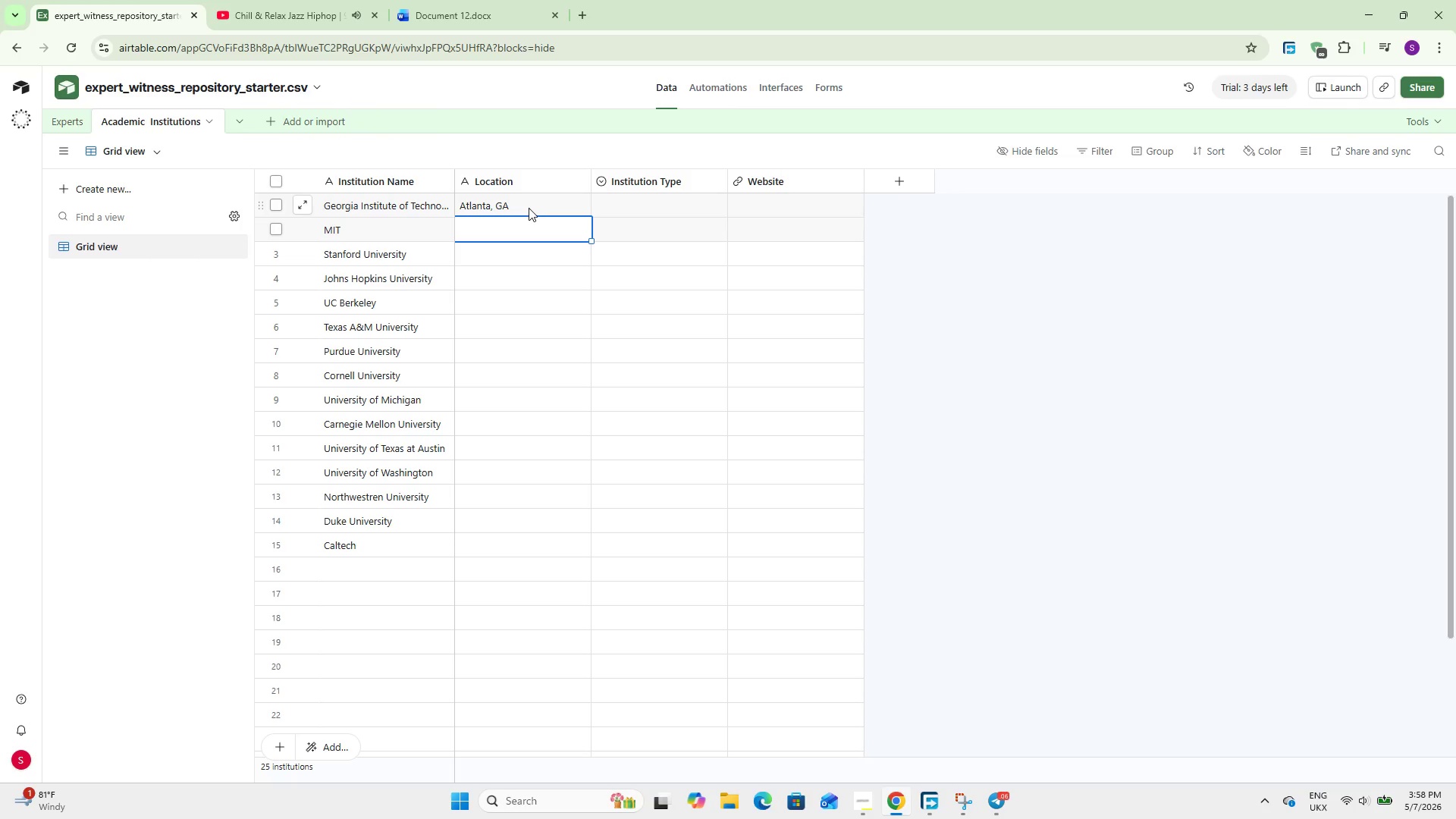 
type(Cambridge, MA)
 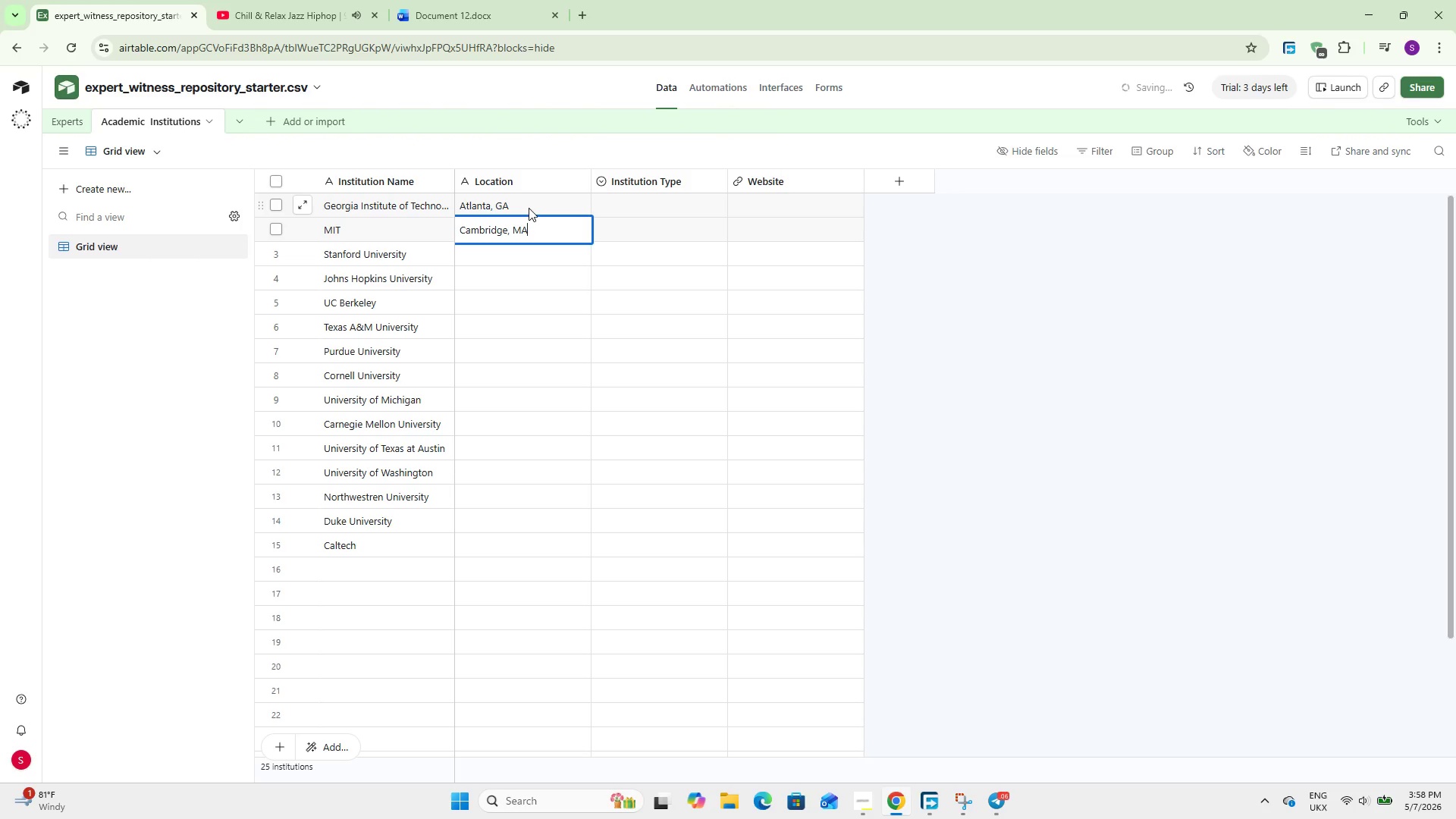 
key(Shift+Enter)
 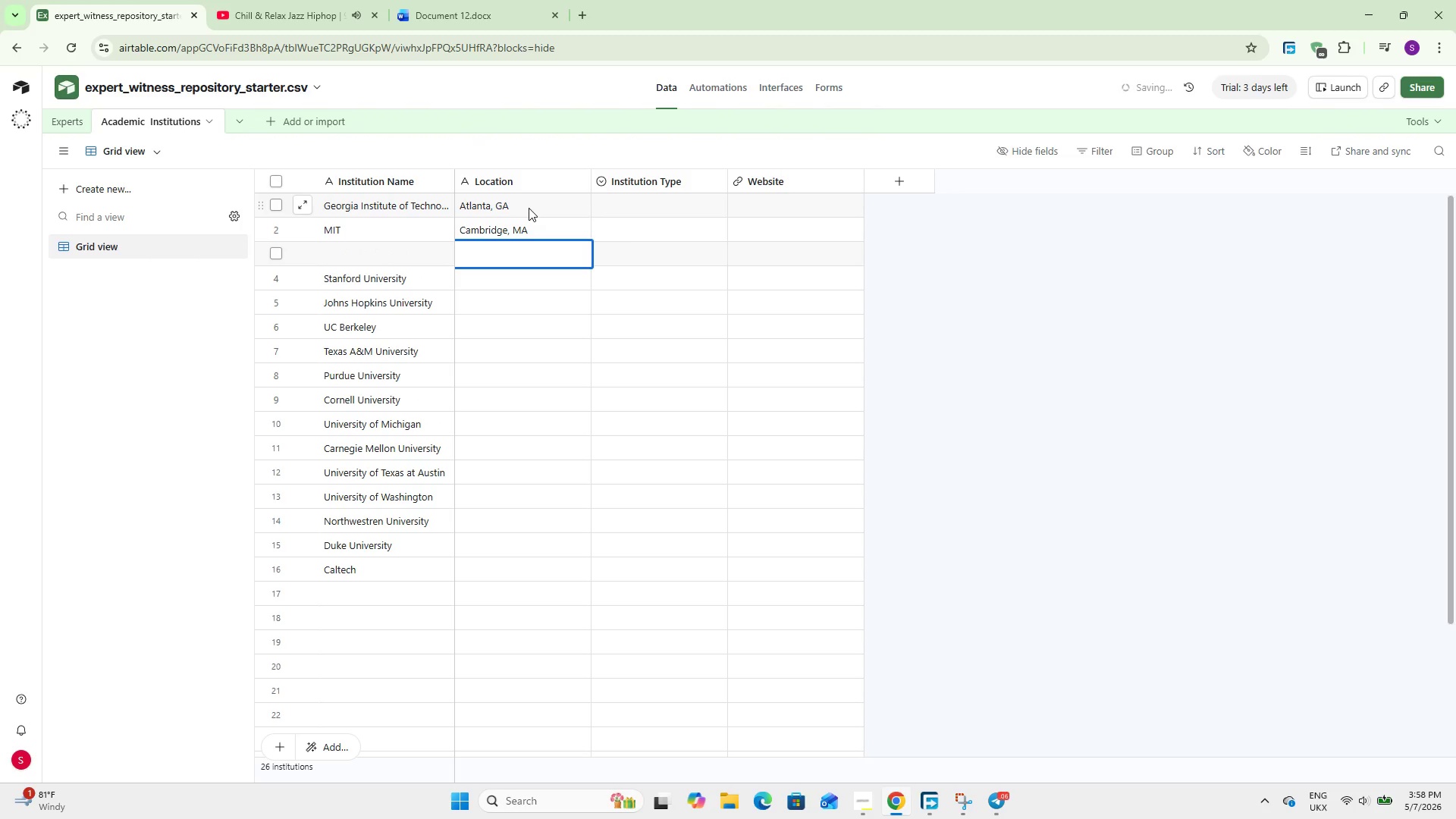 
key(Control+Z)
 